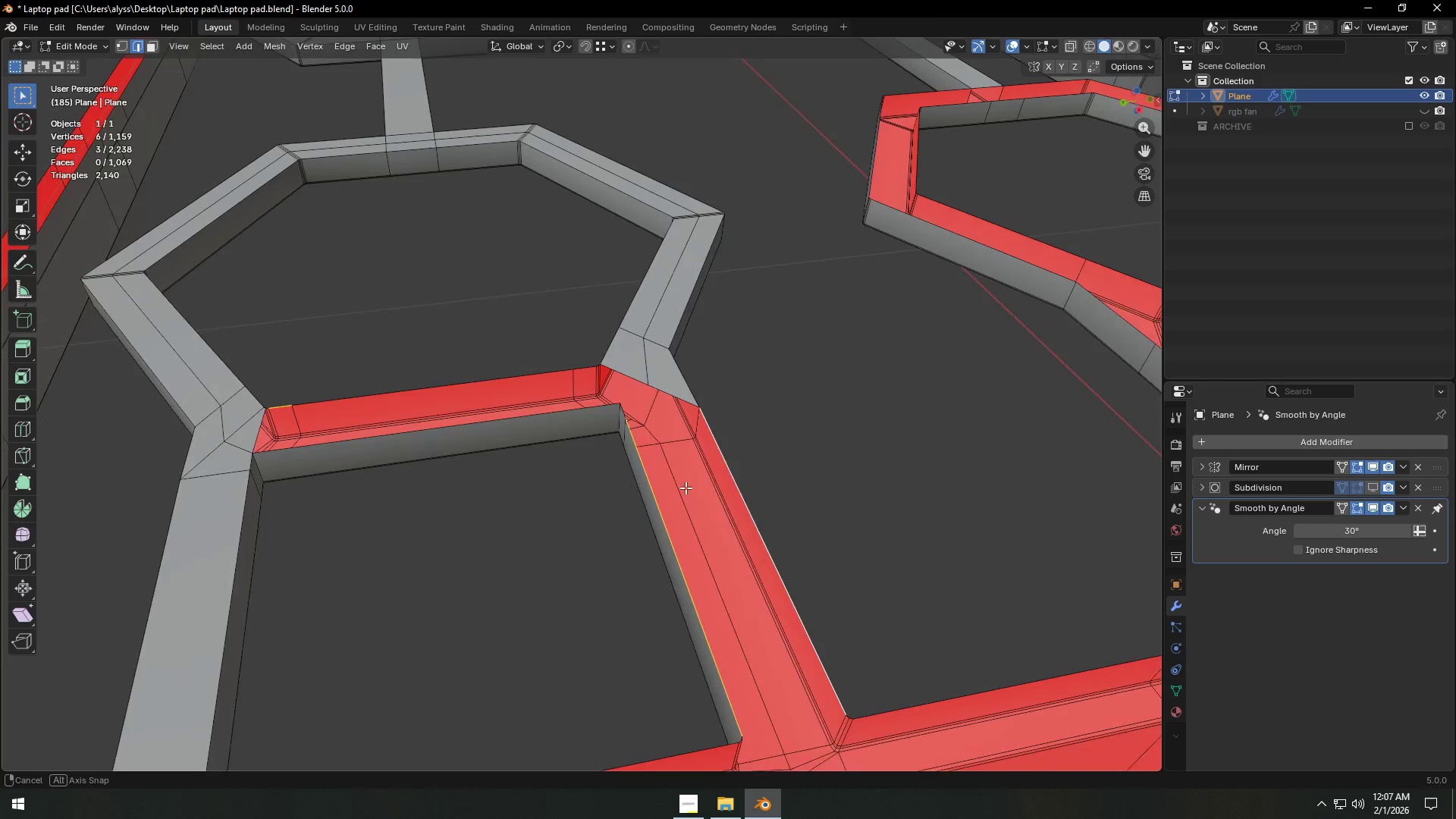 
type(ff)
 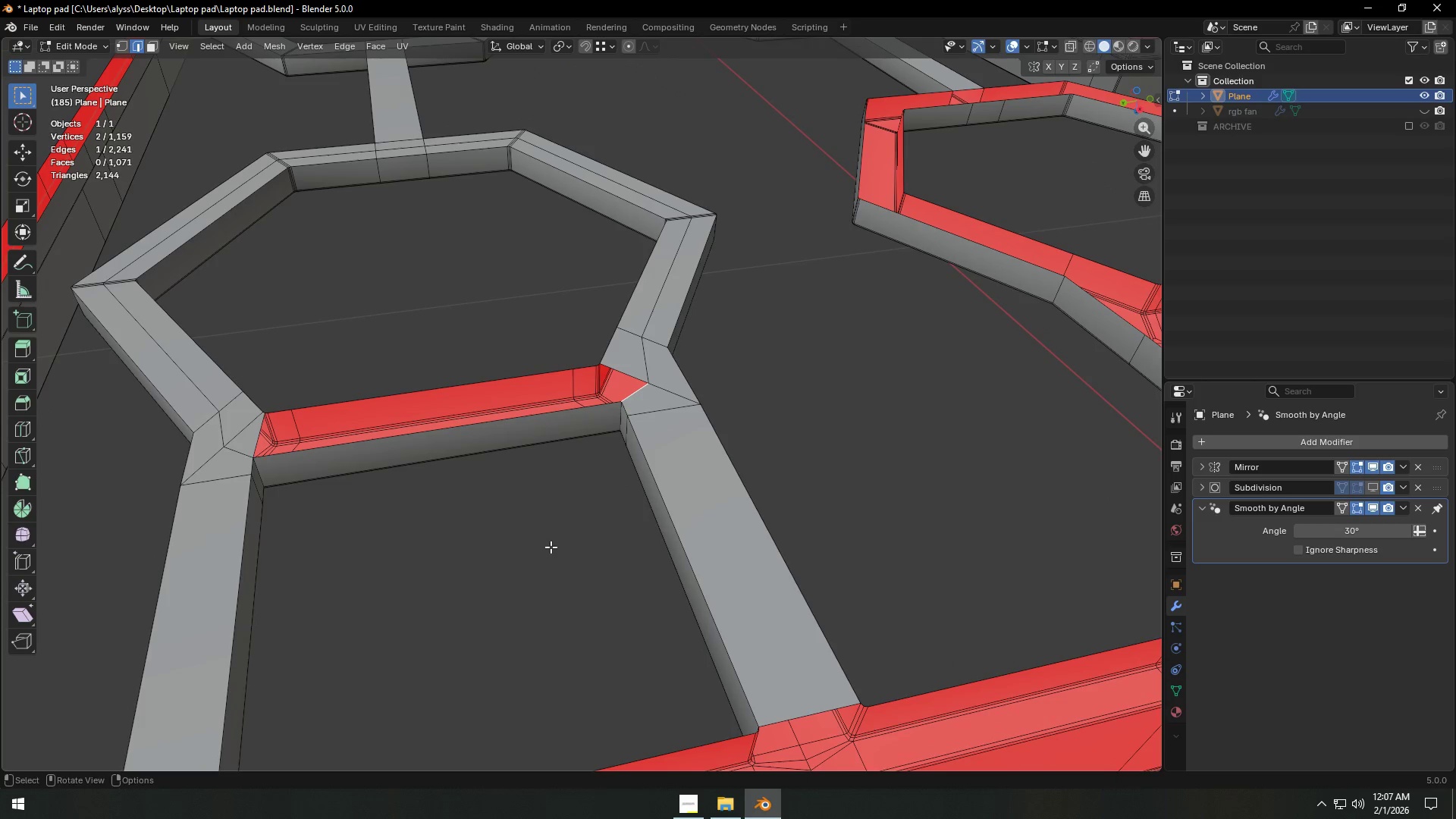 
left_click([522, 568])
 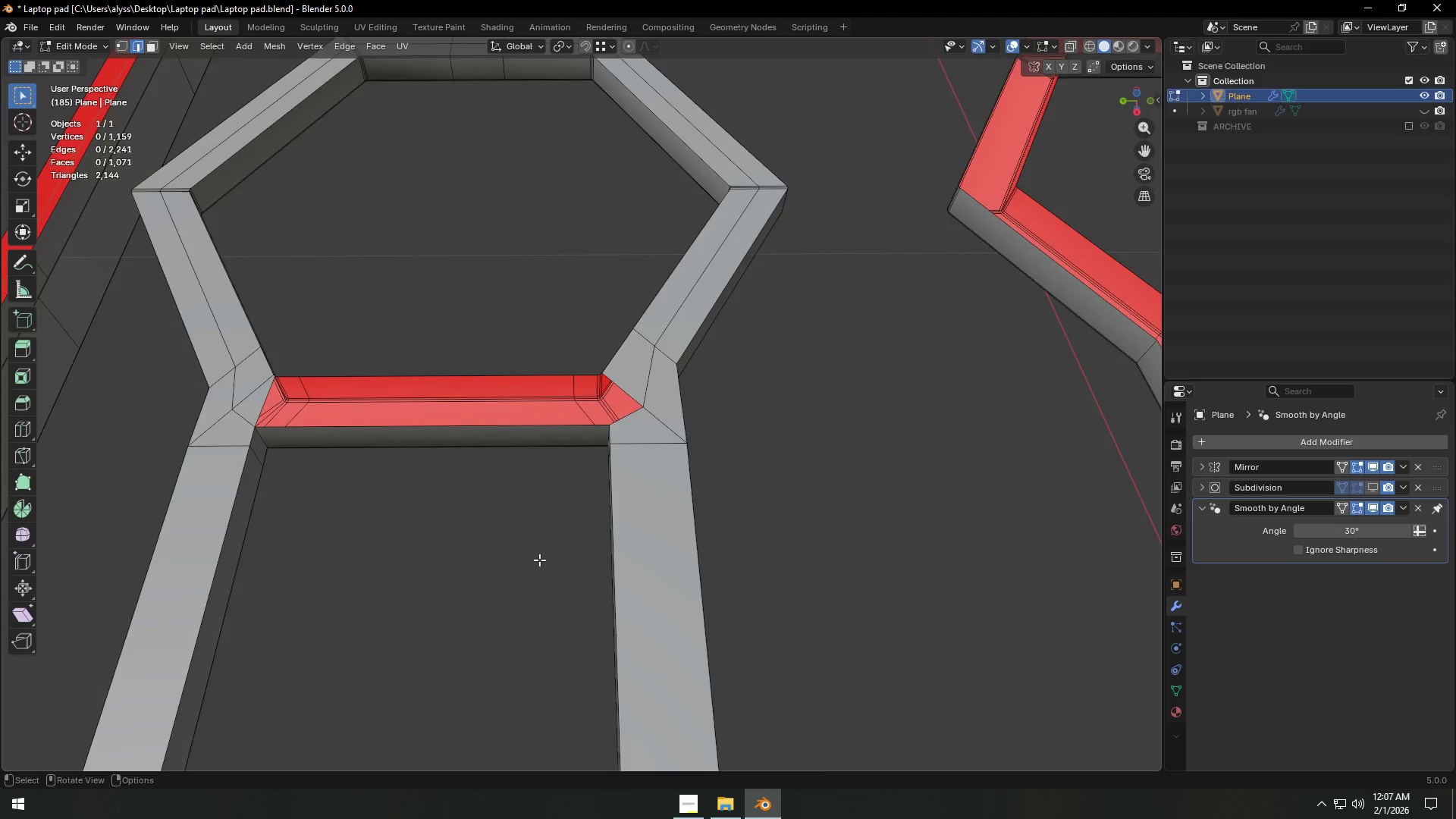 
scroll: coordinate [718, 465], scroll_direction: up, amount: 5.0
 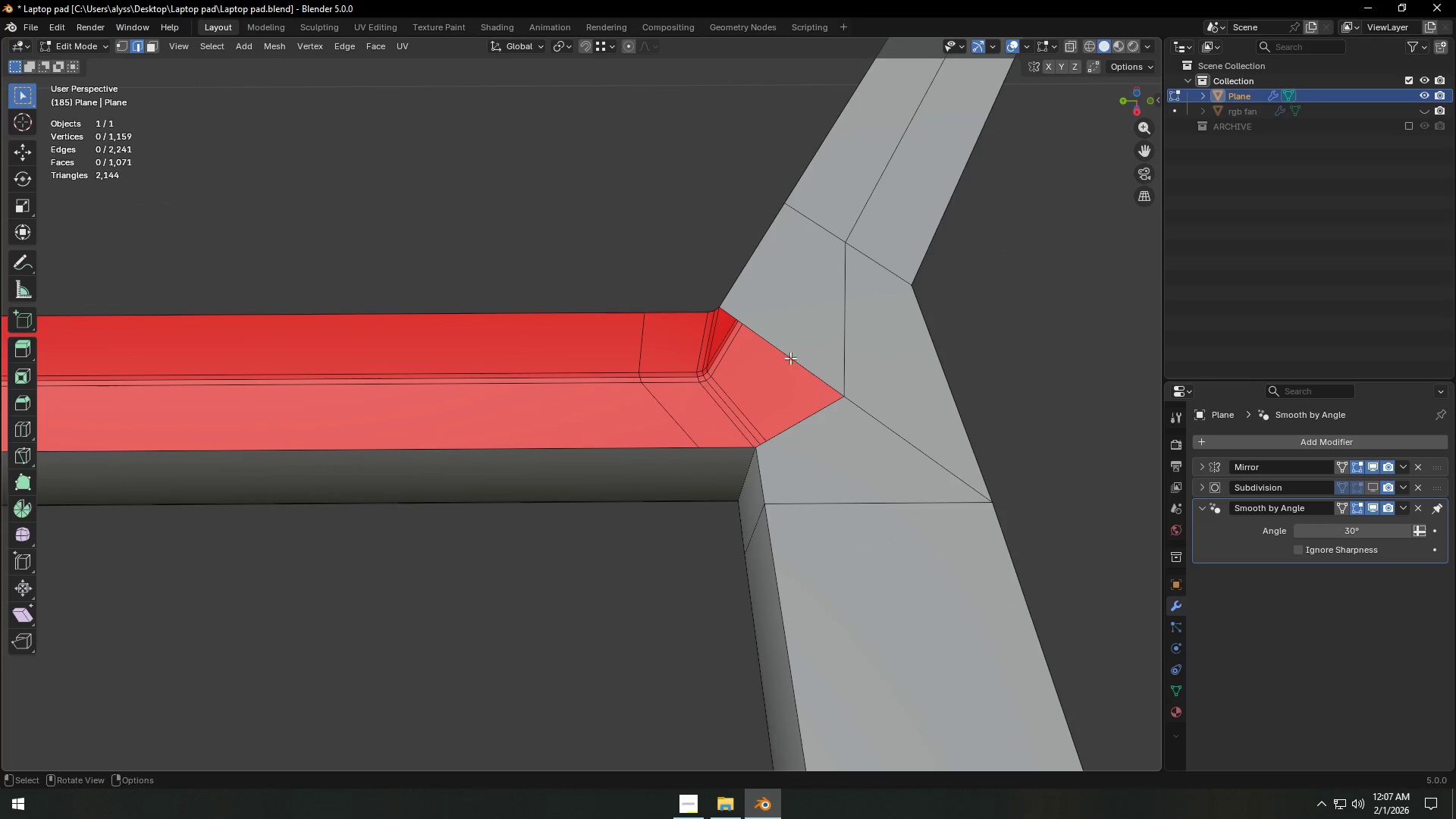 
key(F)
 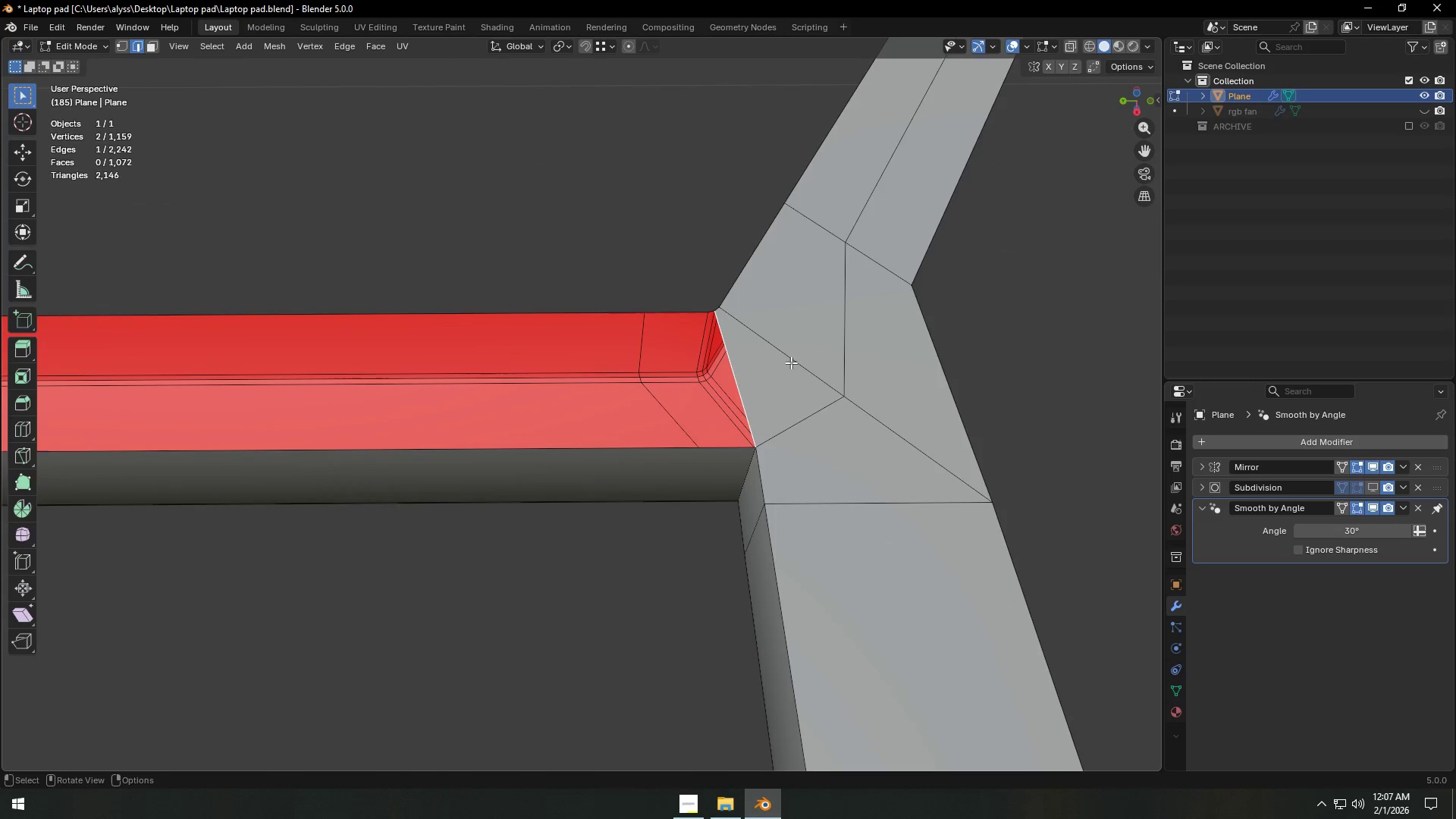 
hold_key(key=ShiftLeft, duration=0.38)
 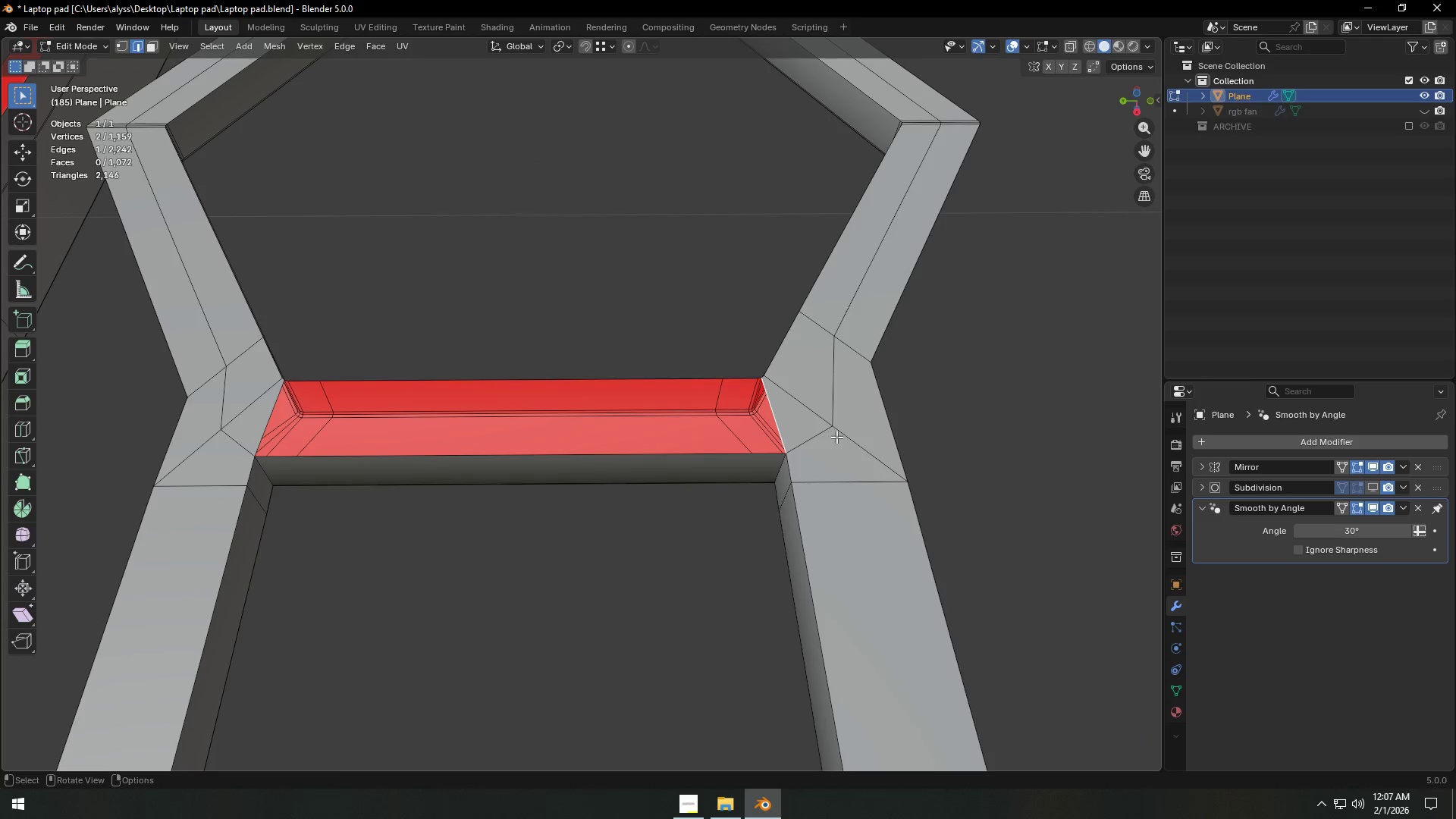 
scroll: coordinate [786, 374], scroll_direction: down, amount: 3.0
 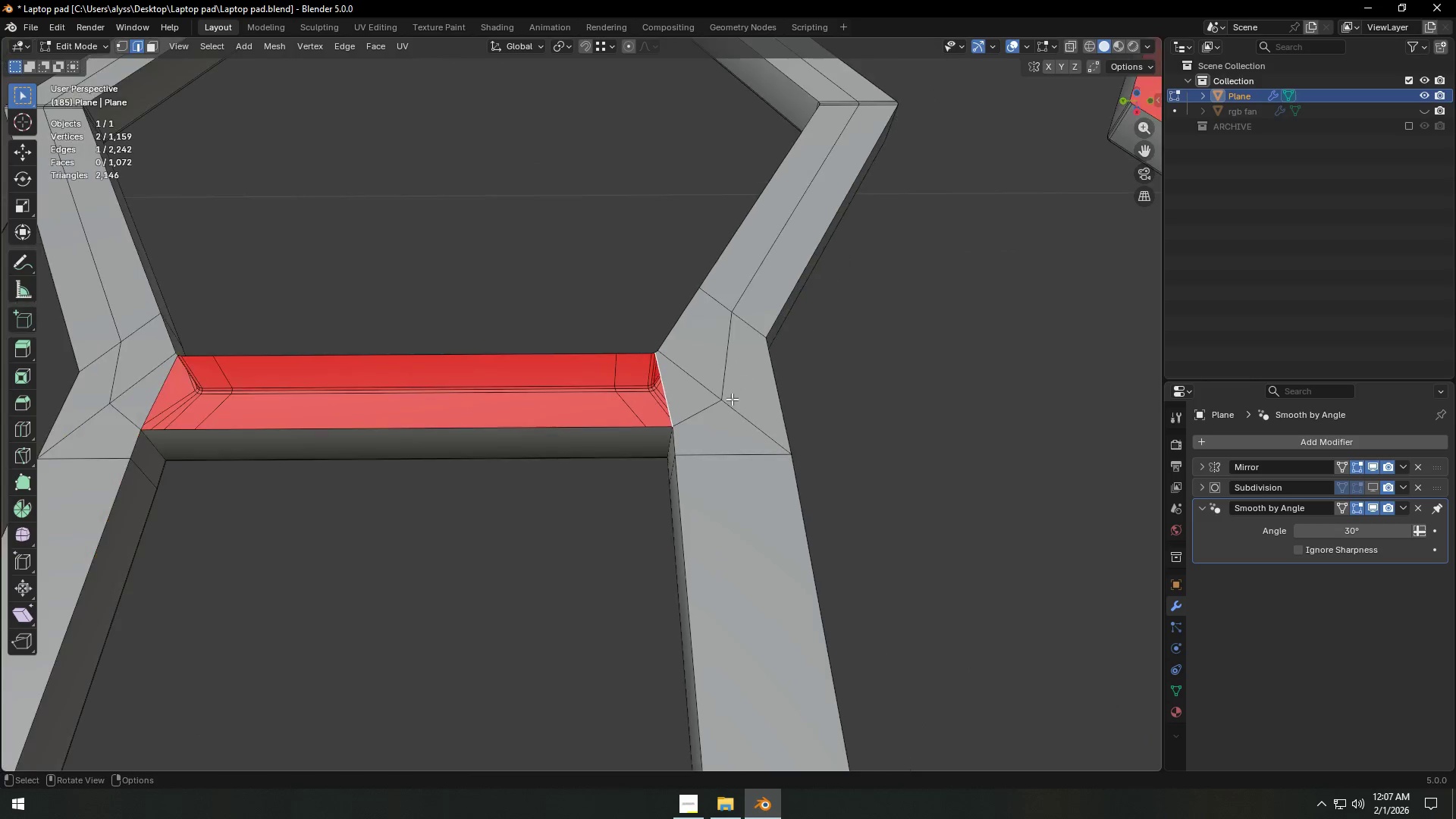 
scroll: coordinate [841, 437], scroll_direction: up, amount: 1.0
 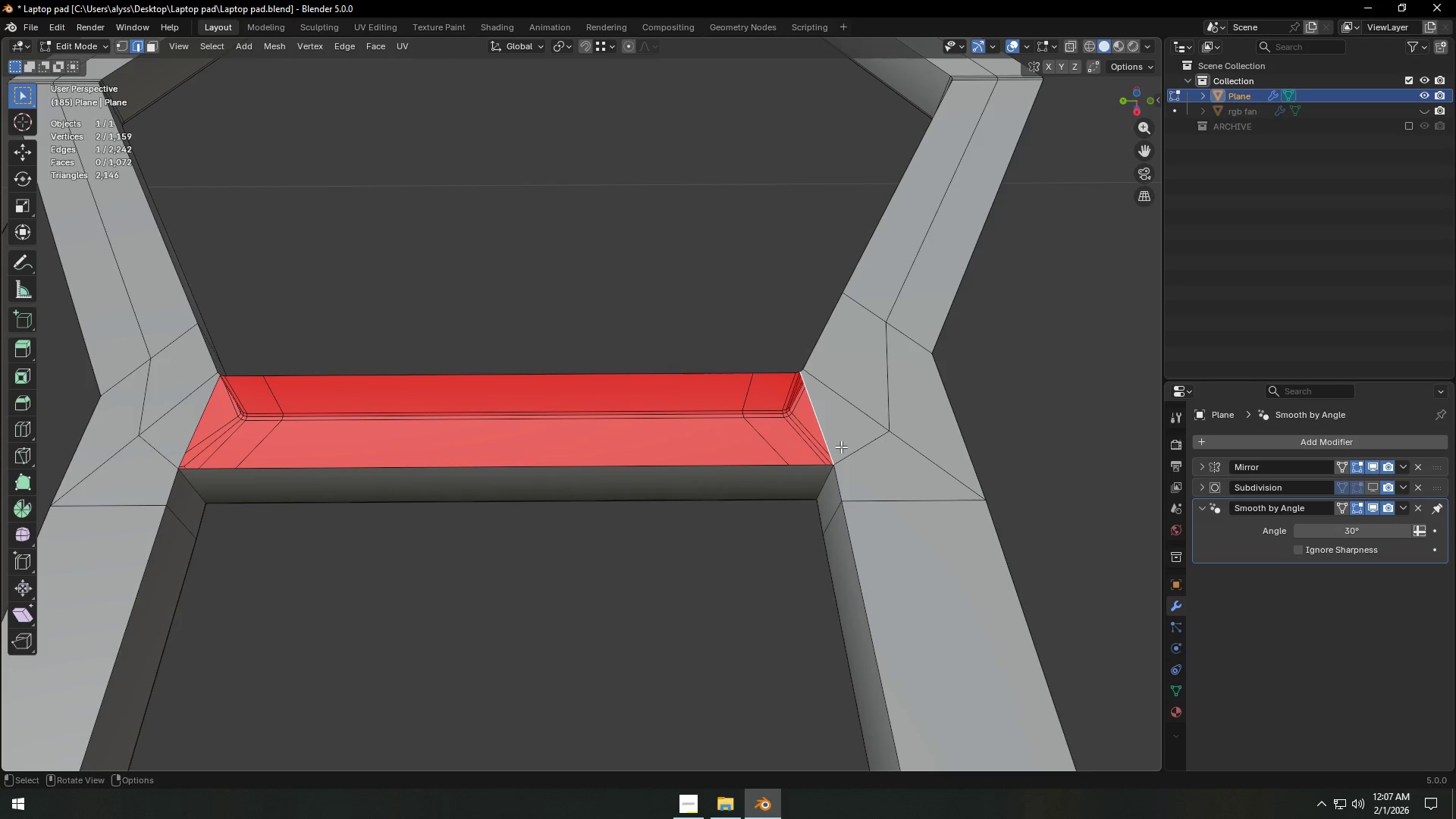 
key(Control+R)
 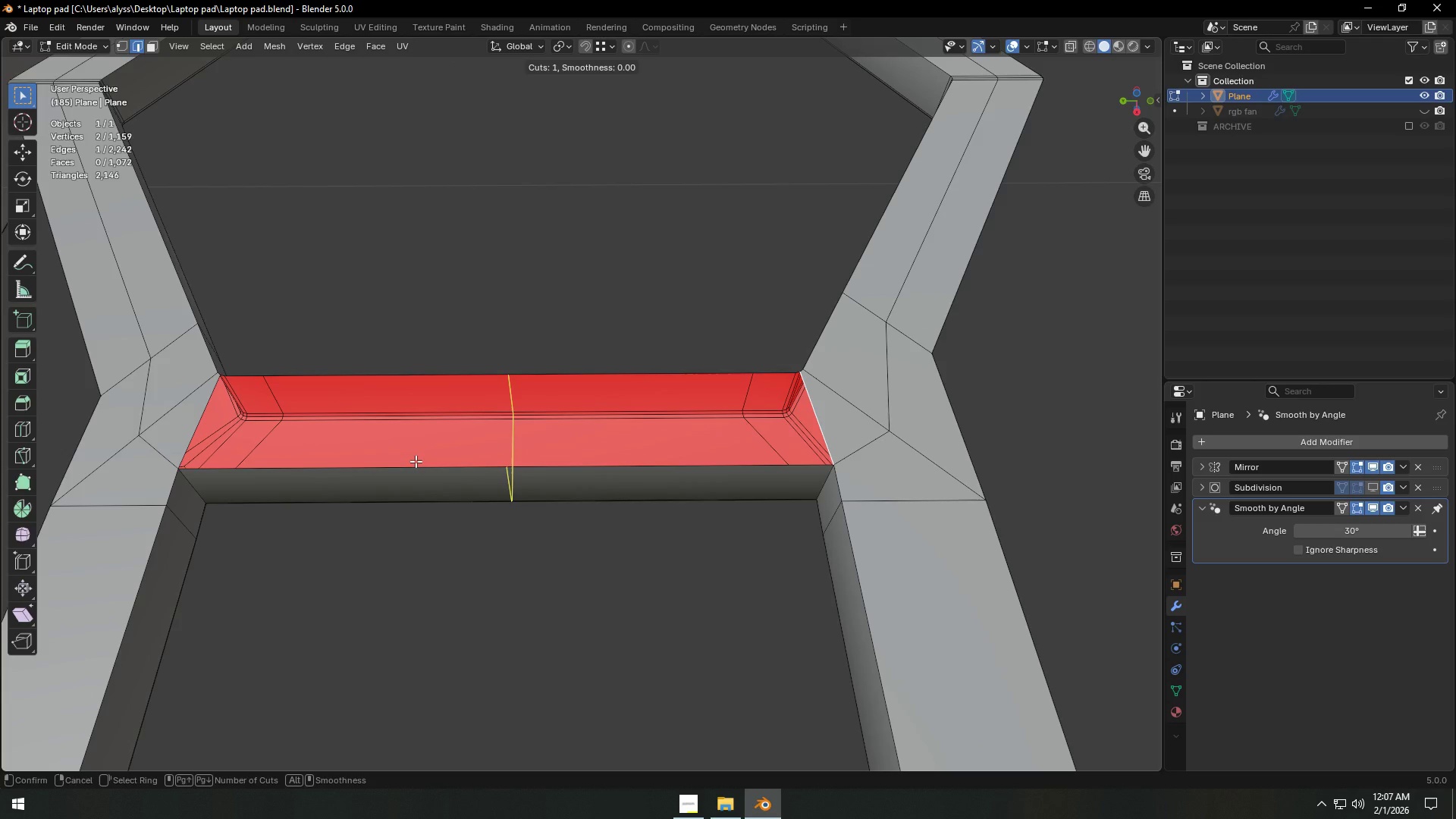 
left_click([416, 461])
 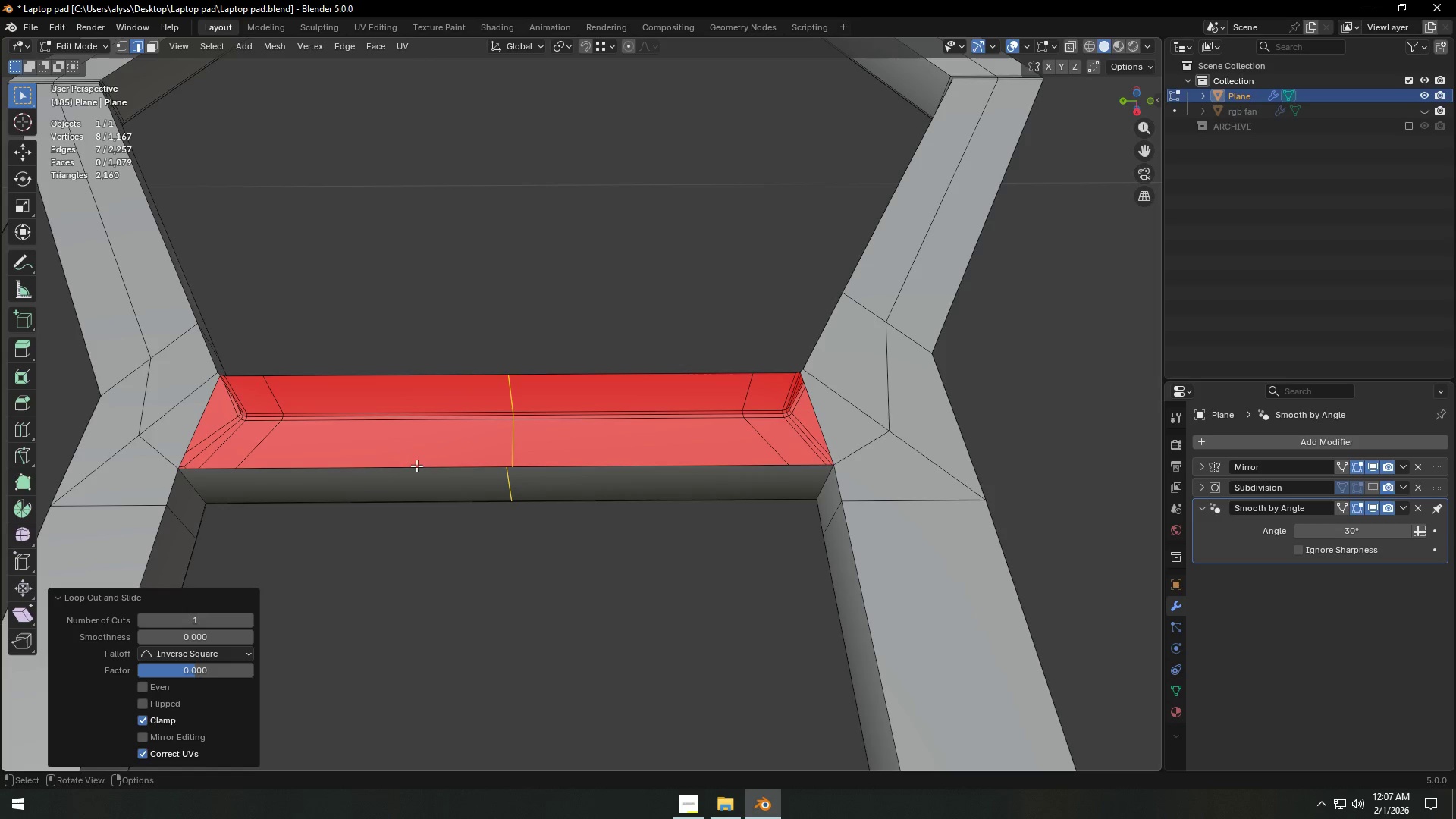 
right_click([416, 461])
 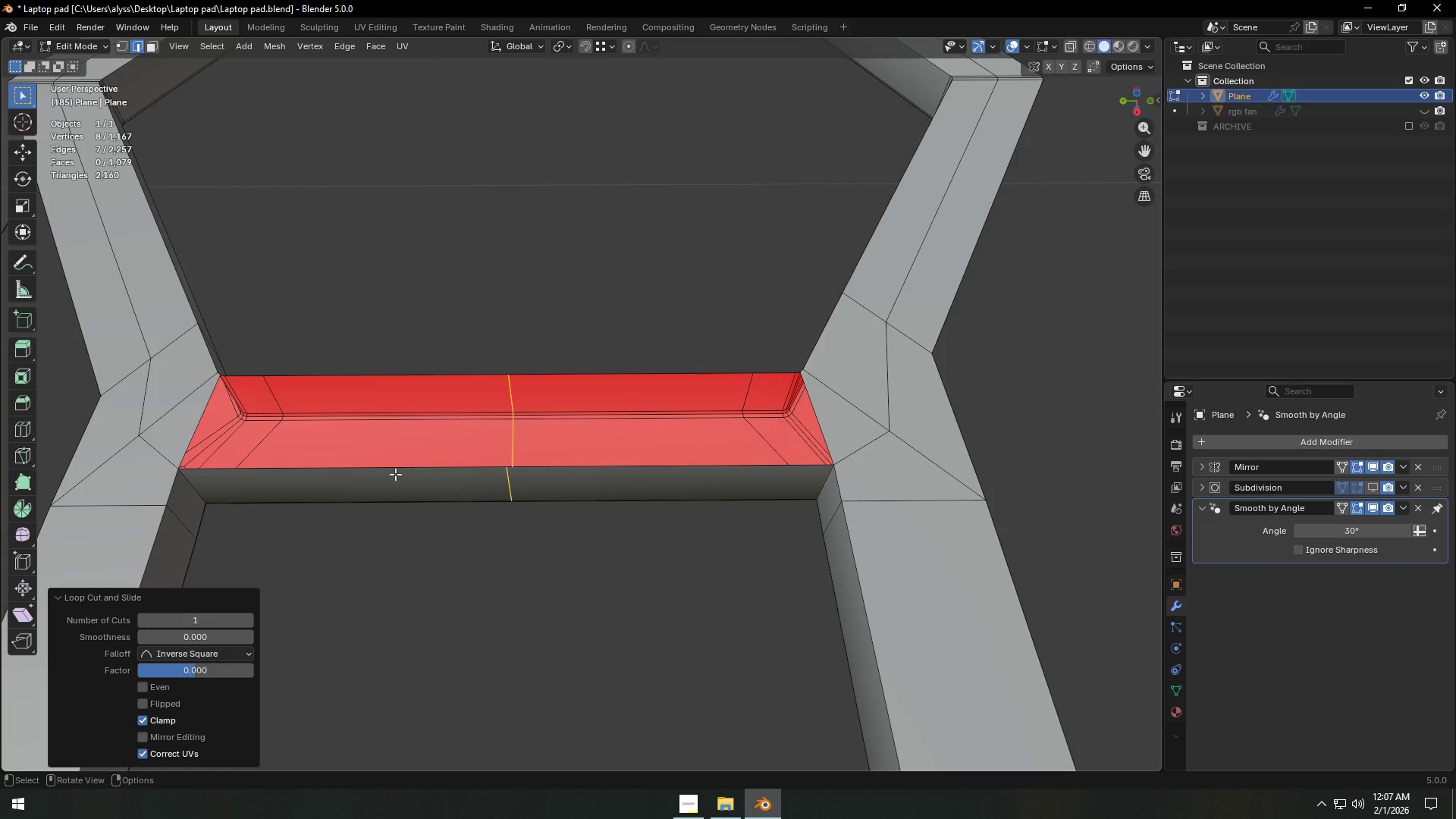 
key(Shift+ShiftLeft)
 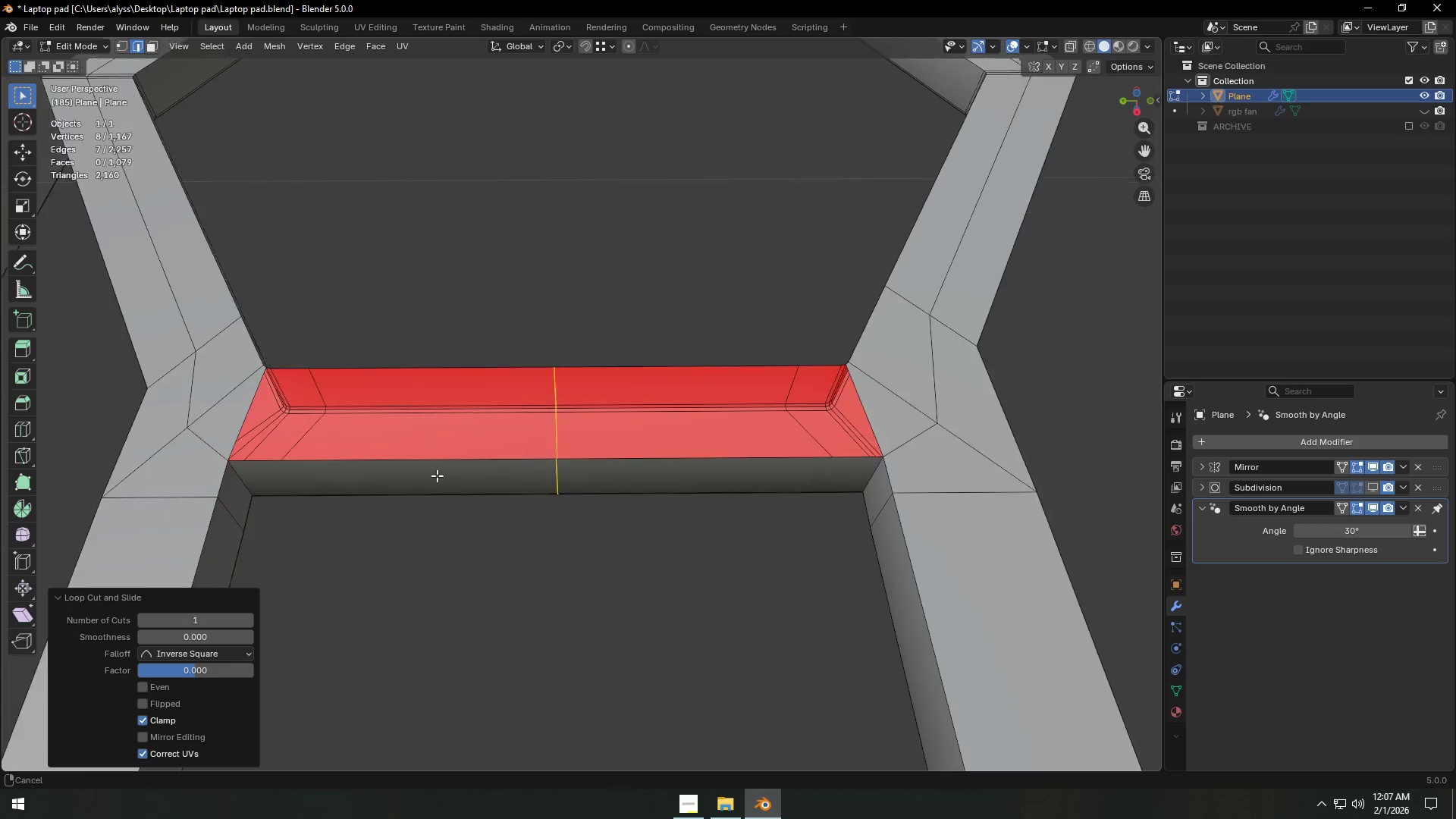 
scroll: coordinate [554, 474], scroll_direction: up, amount: 4.0
 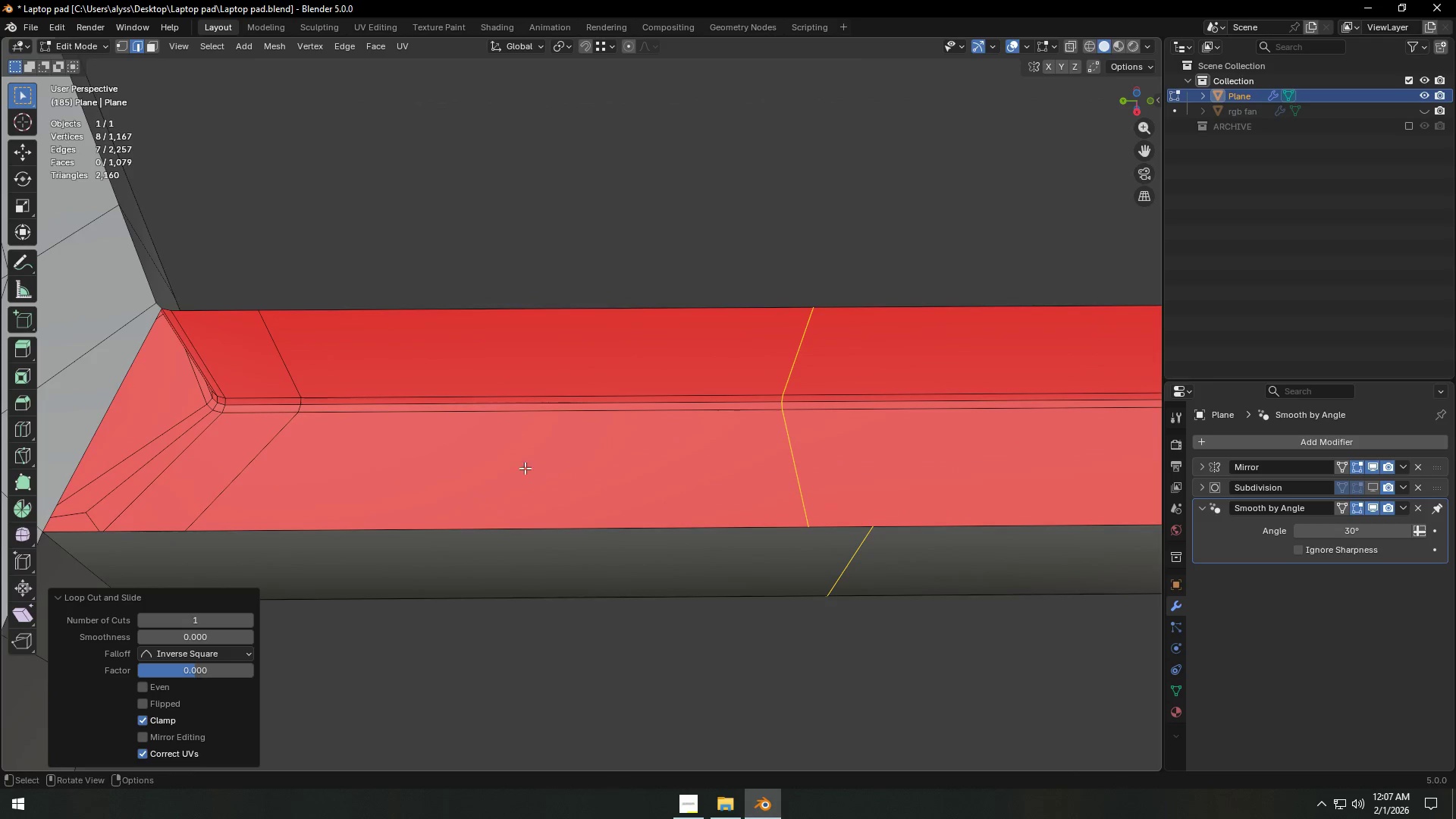 
hold_key(key=ShiftLeft, duration=0.77)
 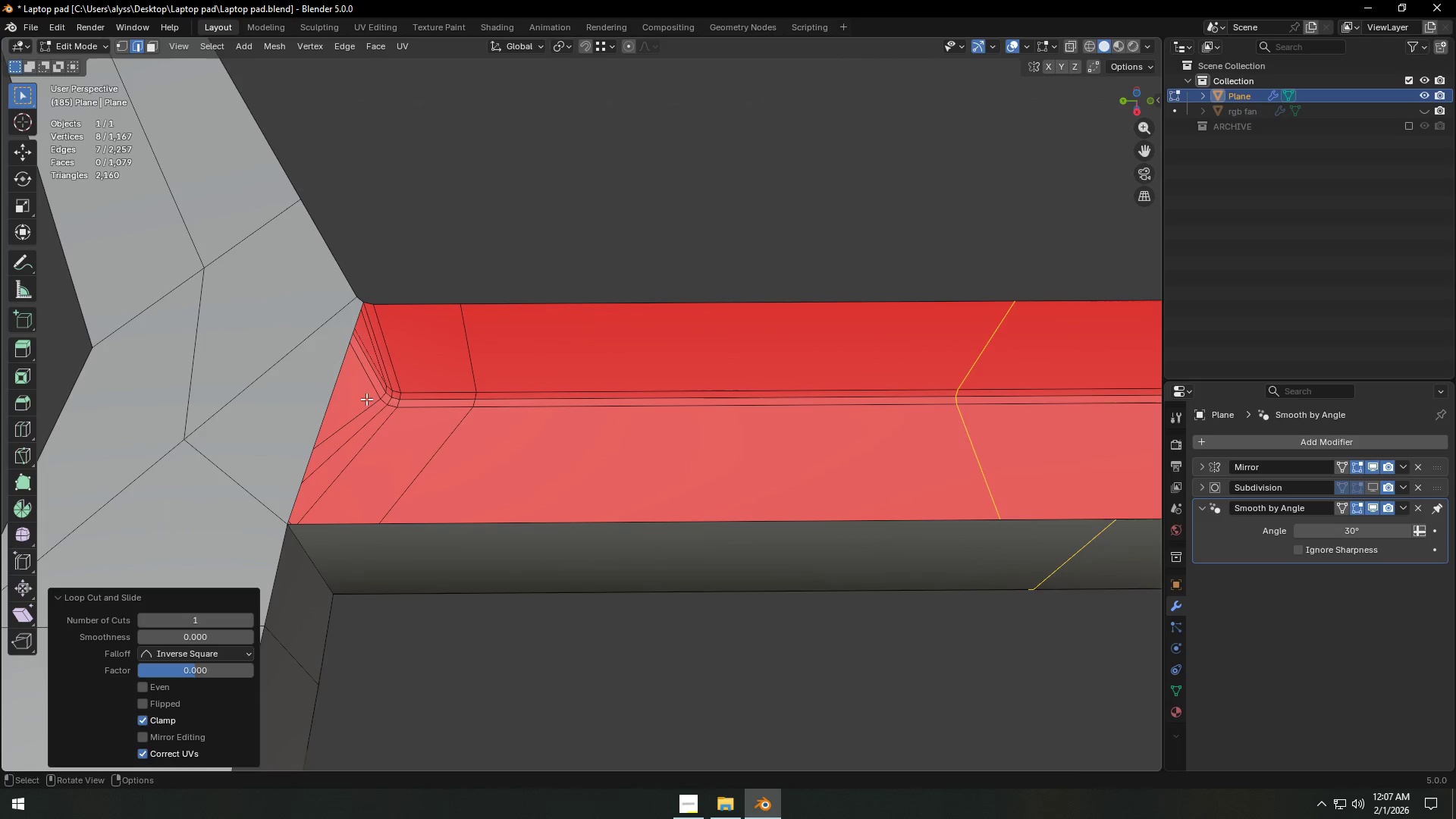 
left_click([277, 397])
 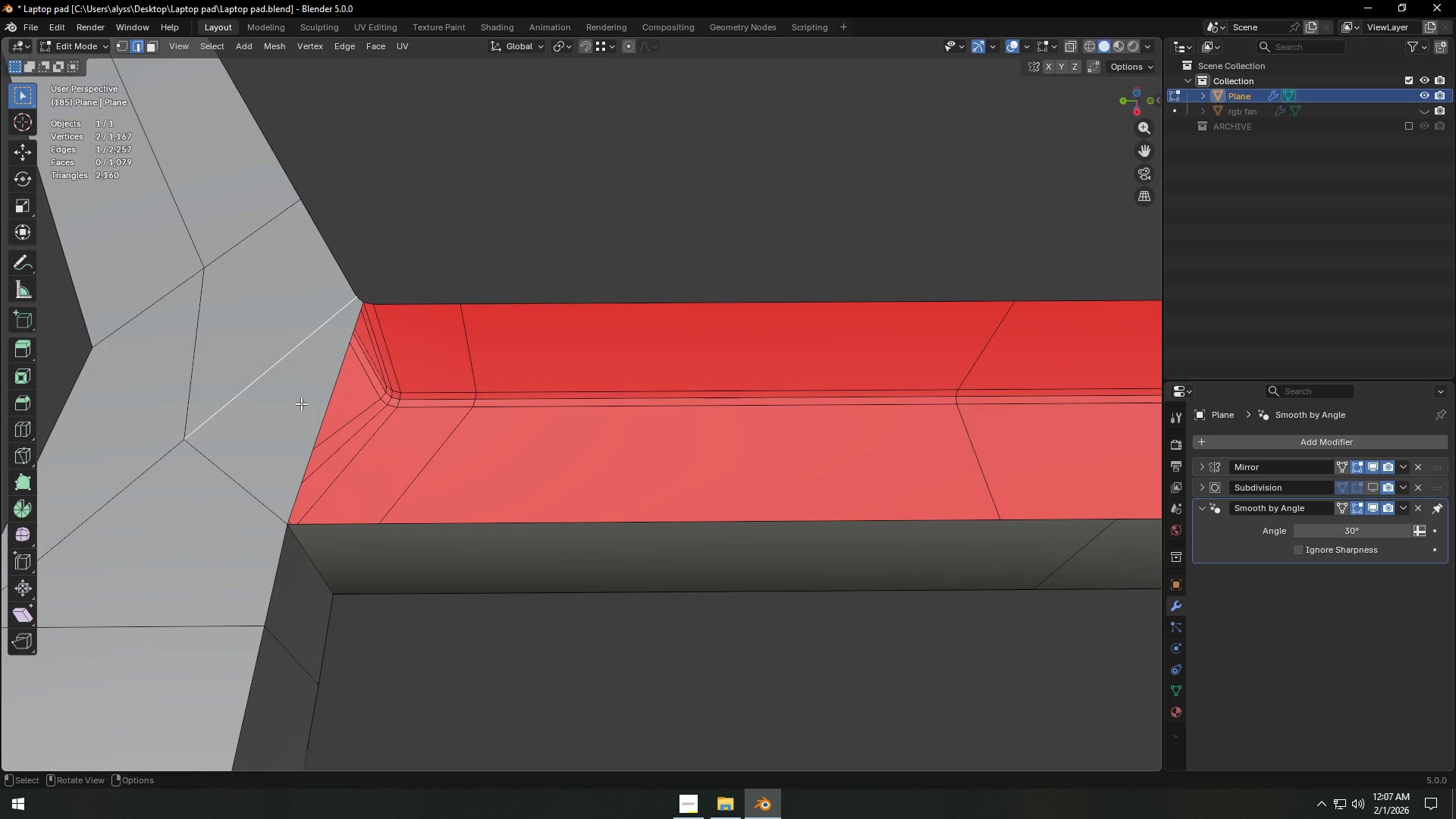 
left_click([315, 405])
 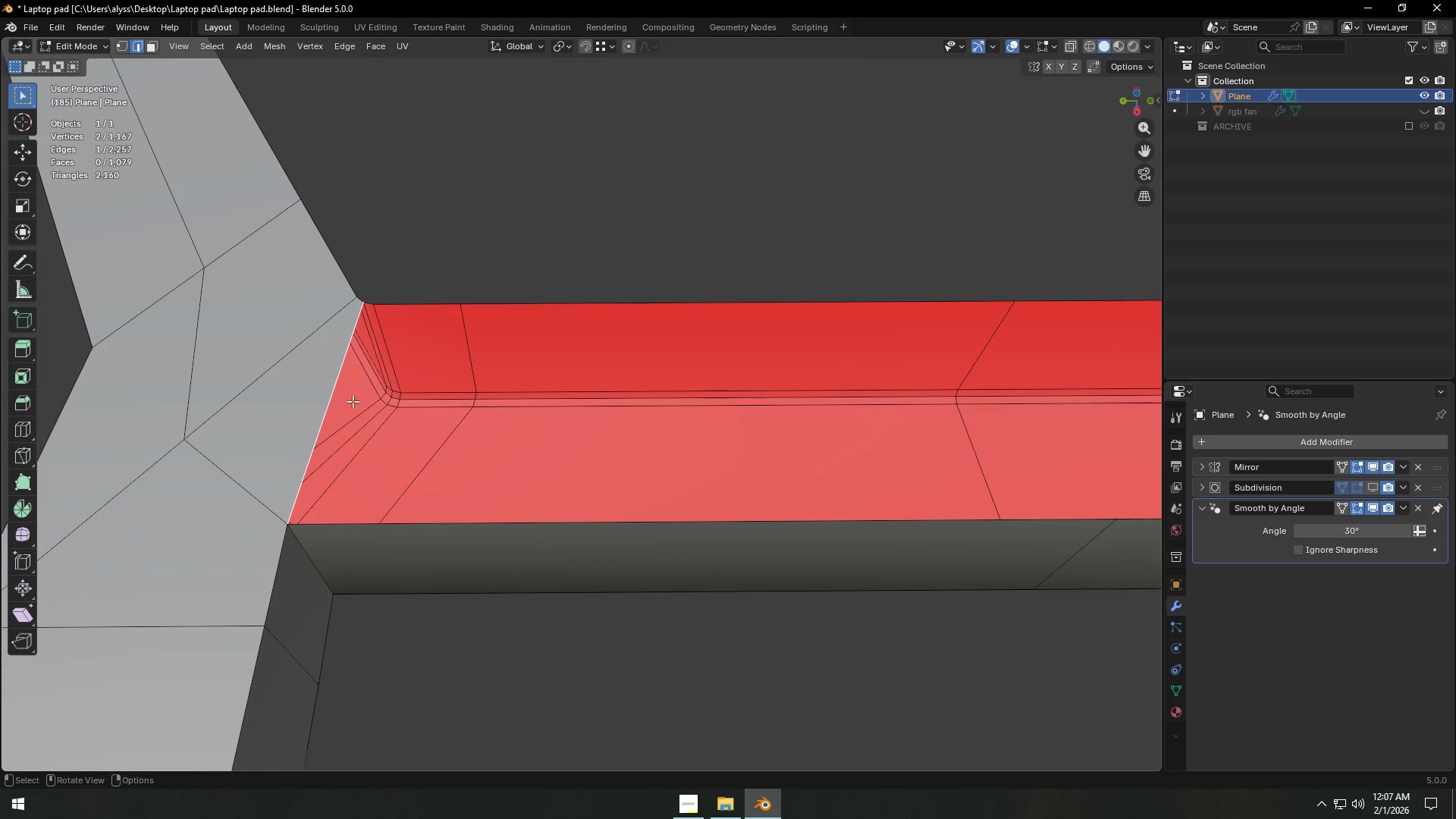 
scroll: coordinate [454, 400], scroll_direction: down, amount: 6.0
 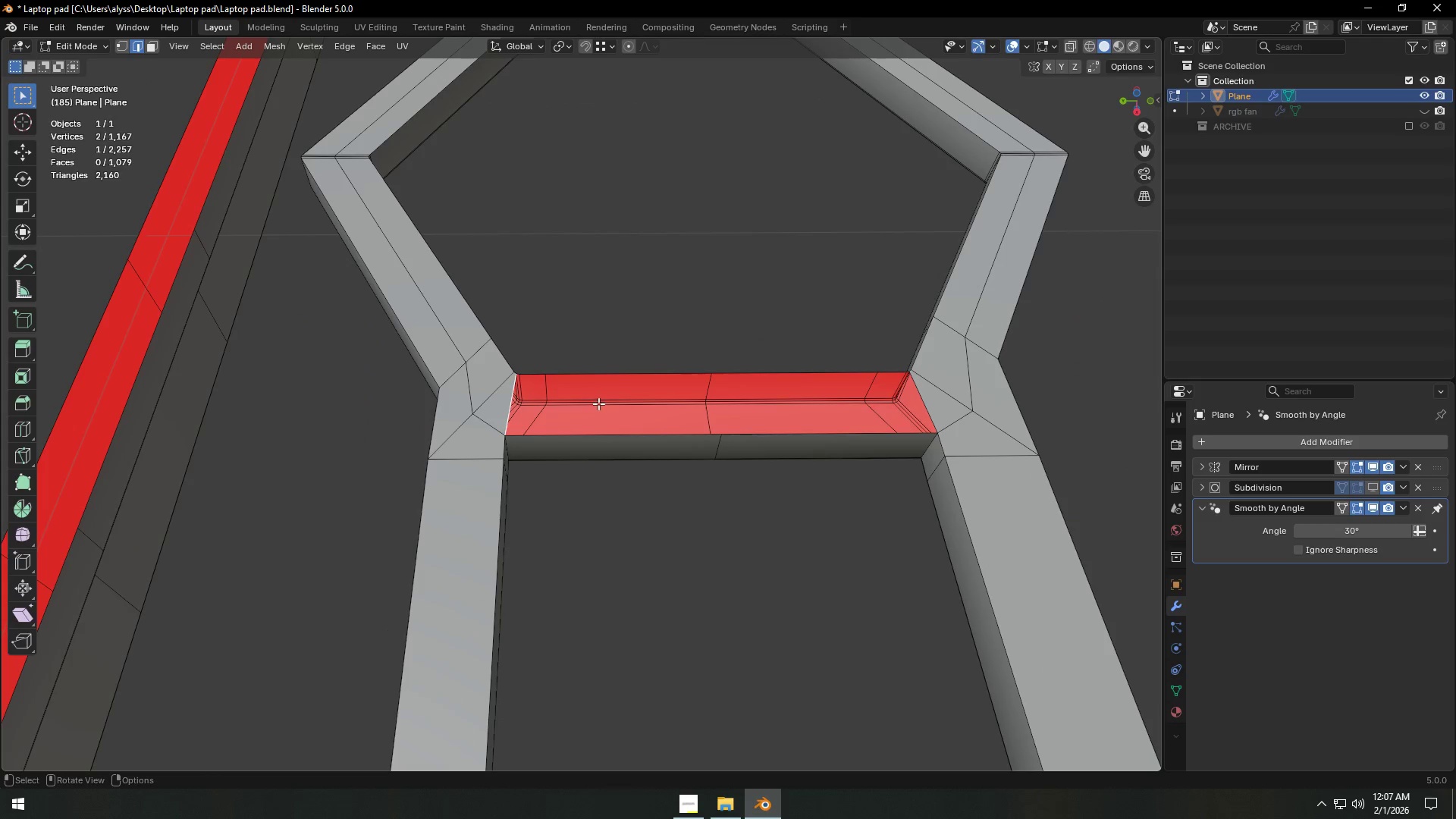 
hold_key(key=ShiftLeft, duration=0.56)
 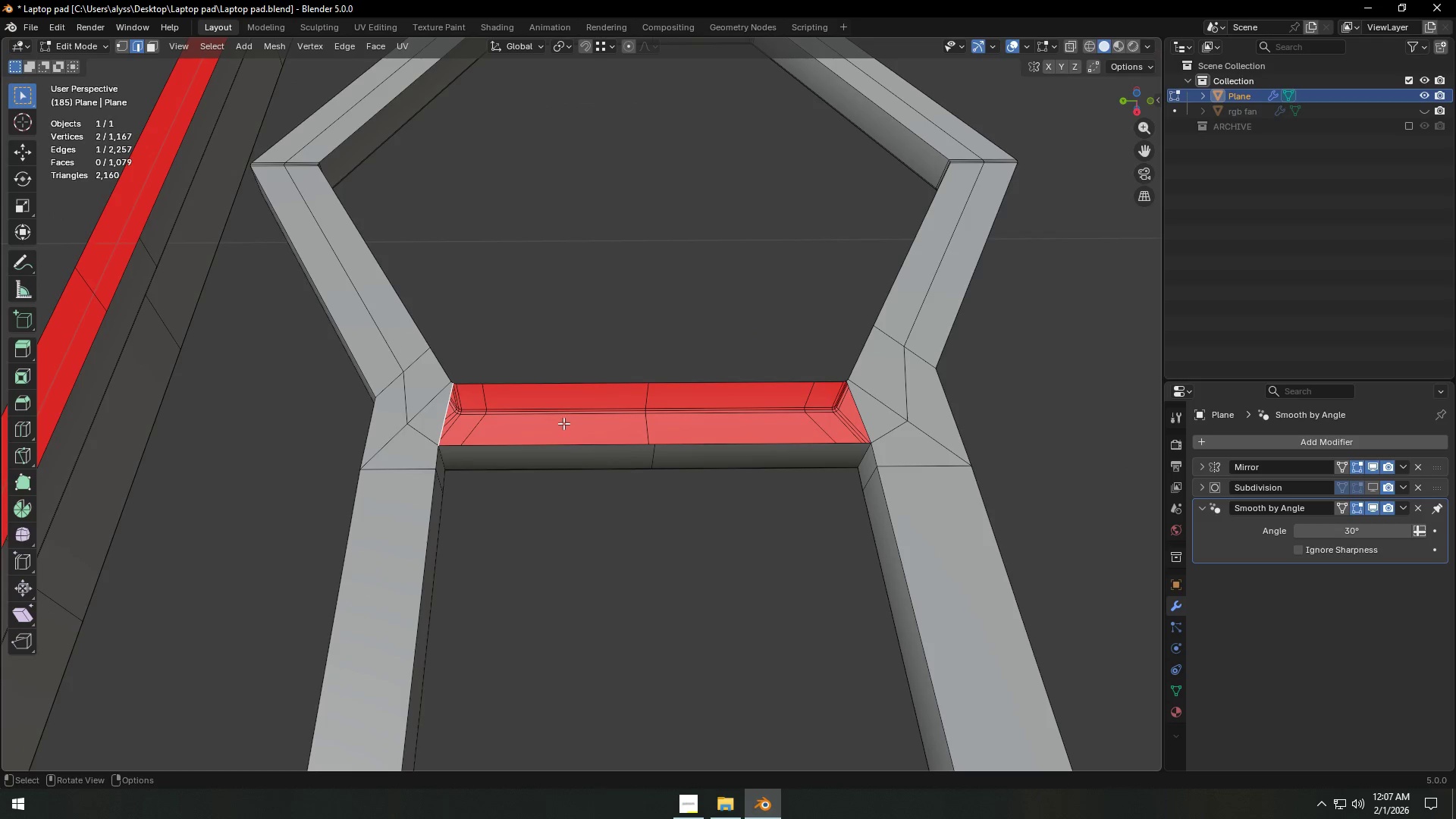 
scroll: coordinate [579, 429], scroll_direction: up, amount: 3.0
 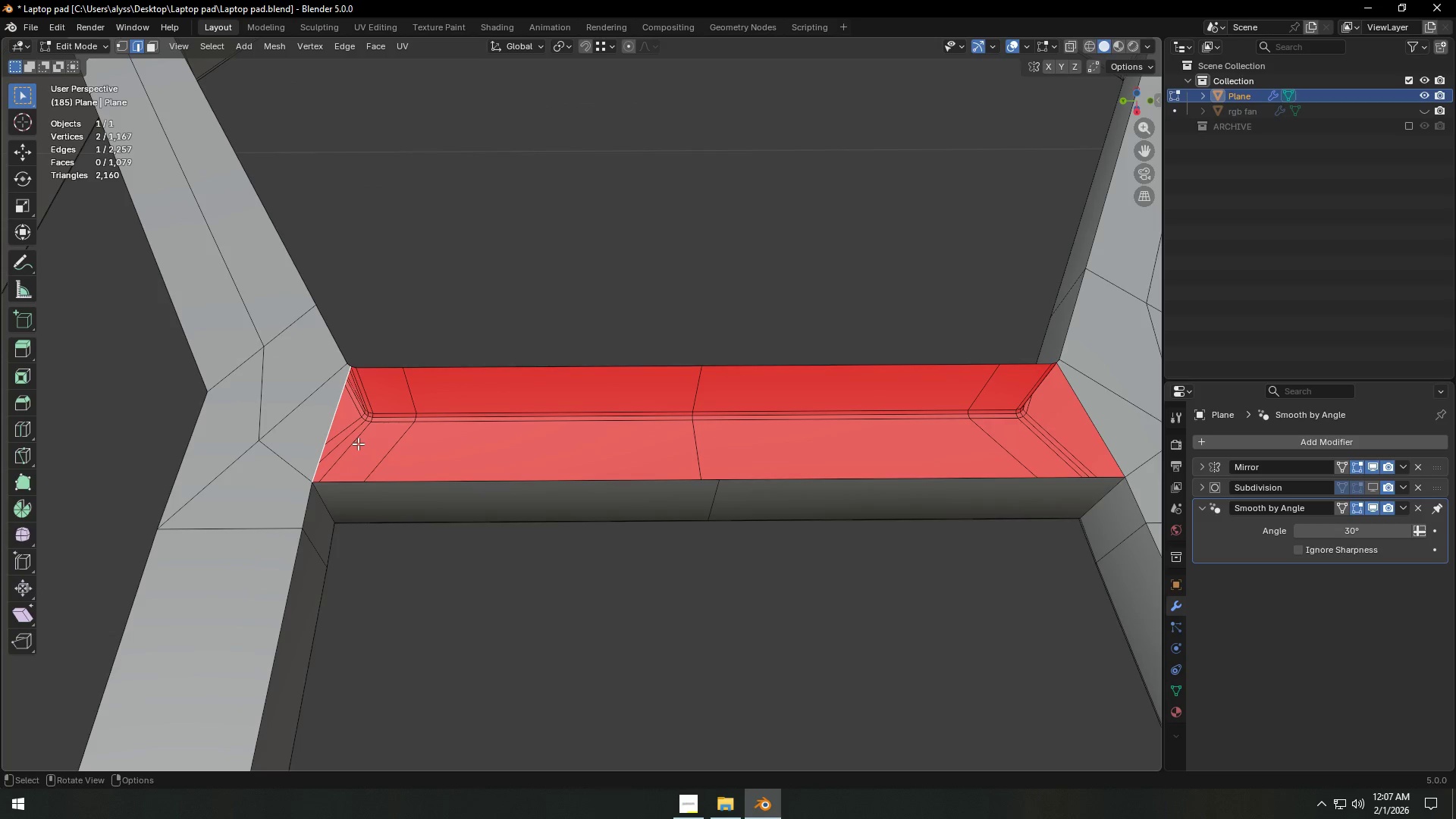 
hold_key(key=ShiftLeft, duration=0.33)
scroll: coordinate [449, 444], scroll_direction: down, amount: 1.0
 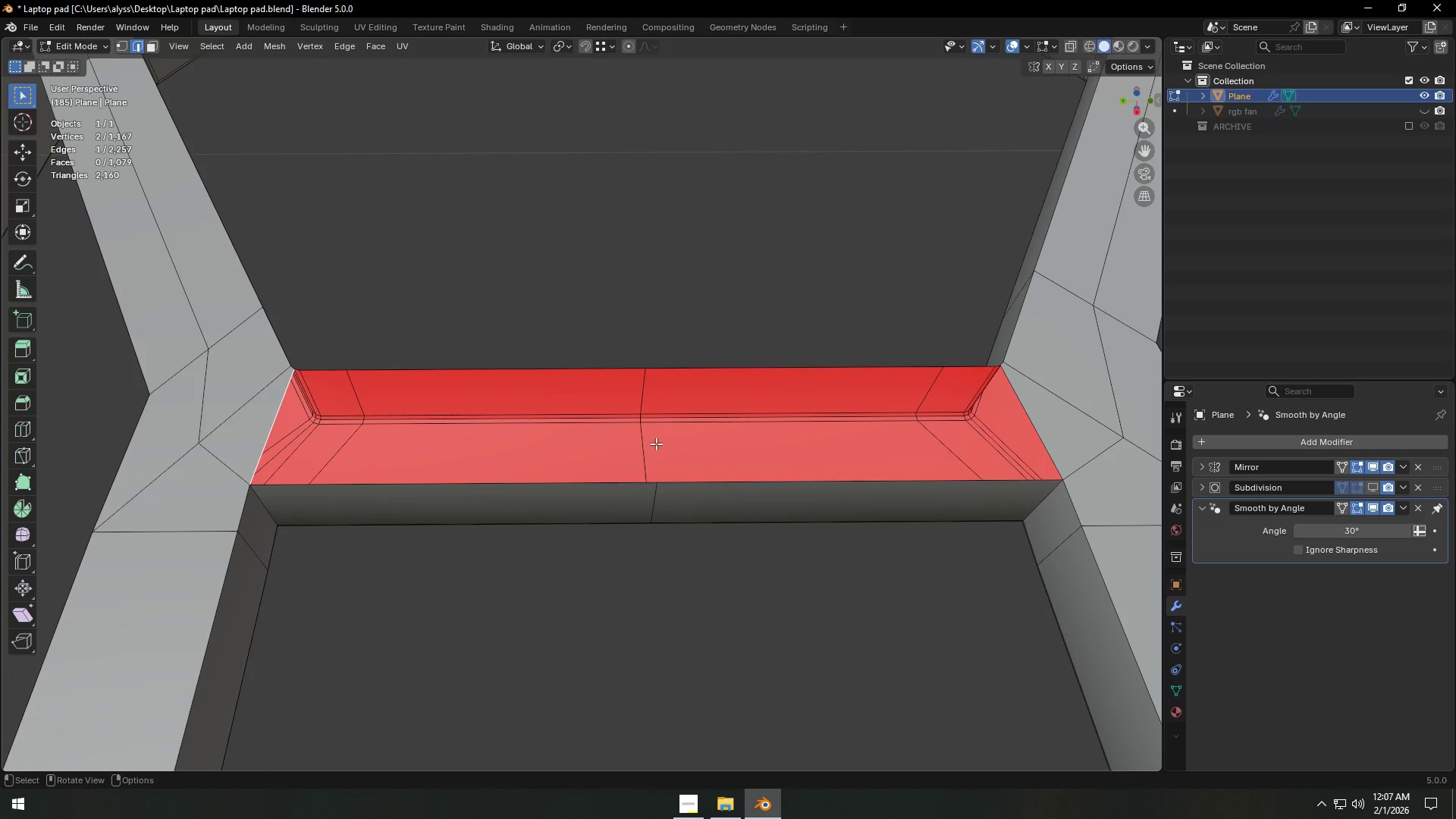 
key(Shift+ShiftLeft)
 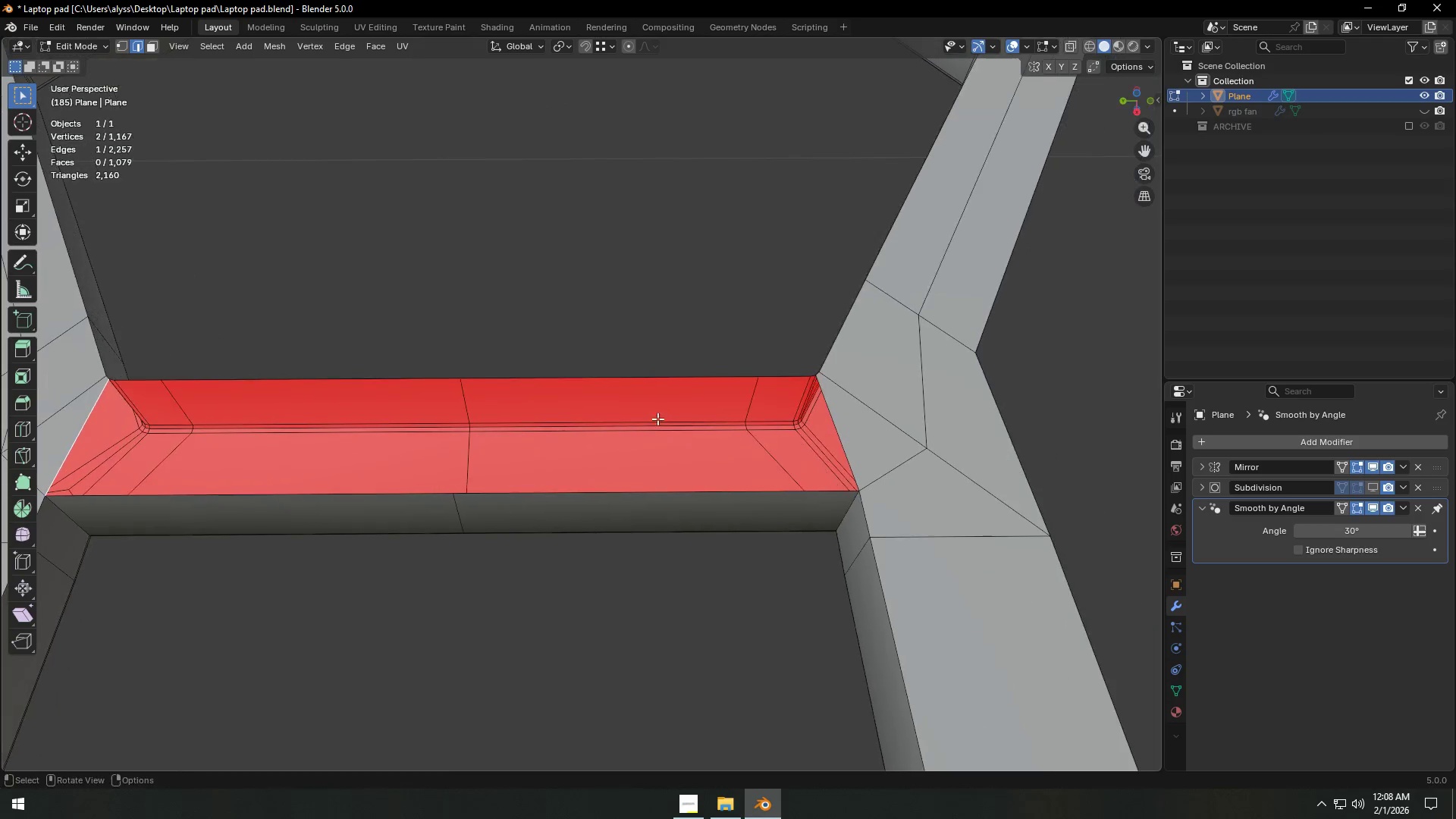 
scroll: coordinate [705, 428], scroll_direction: up, amount: 1.0
 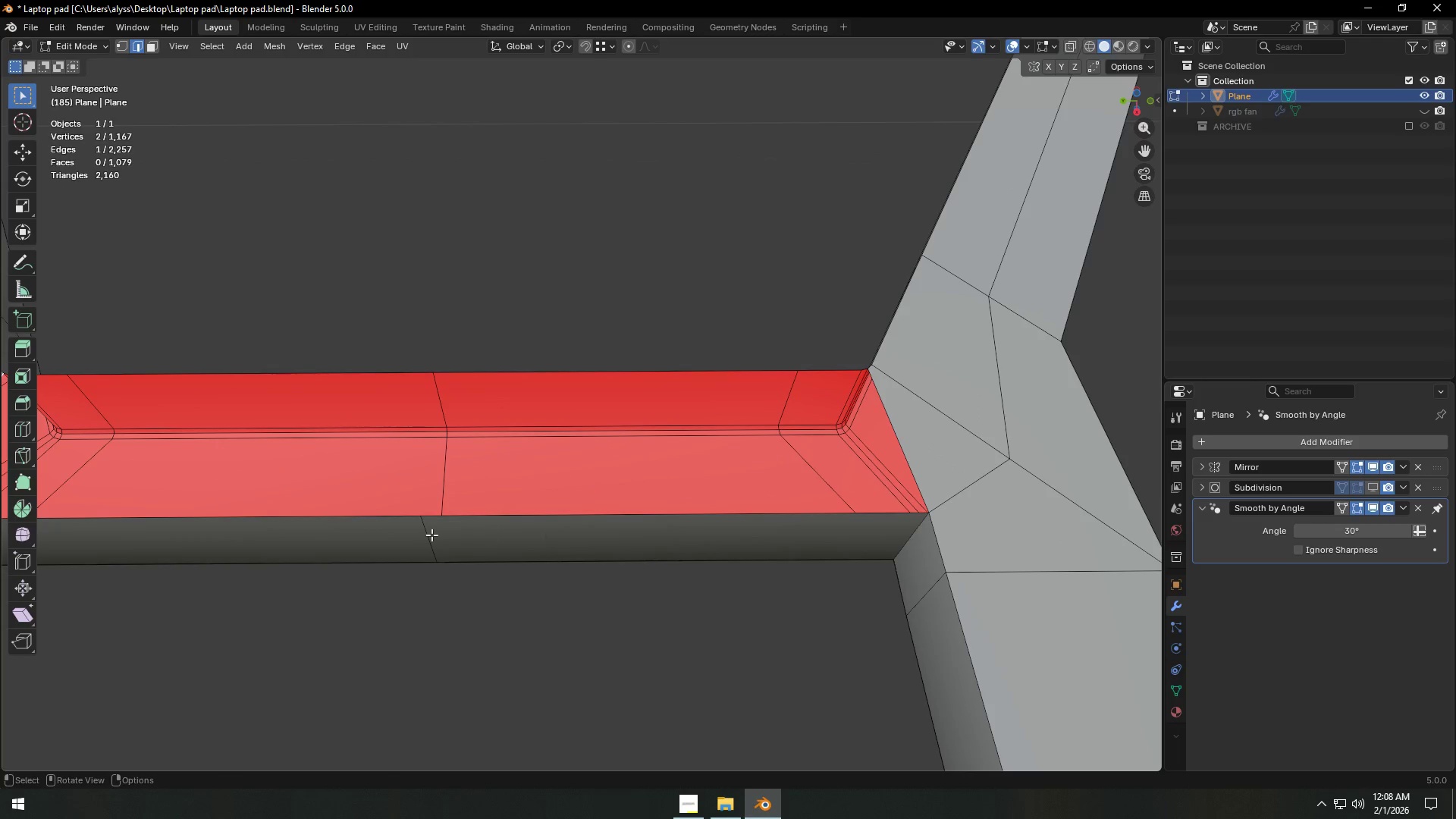 
type(gxy)
 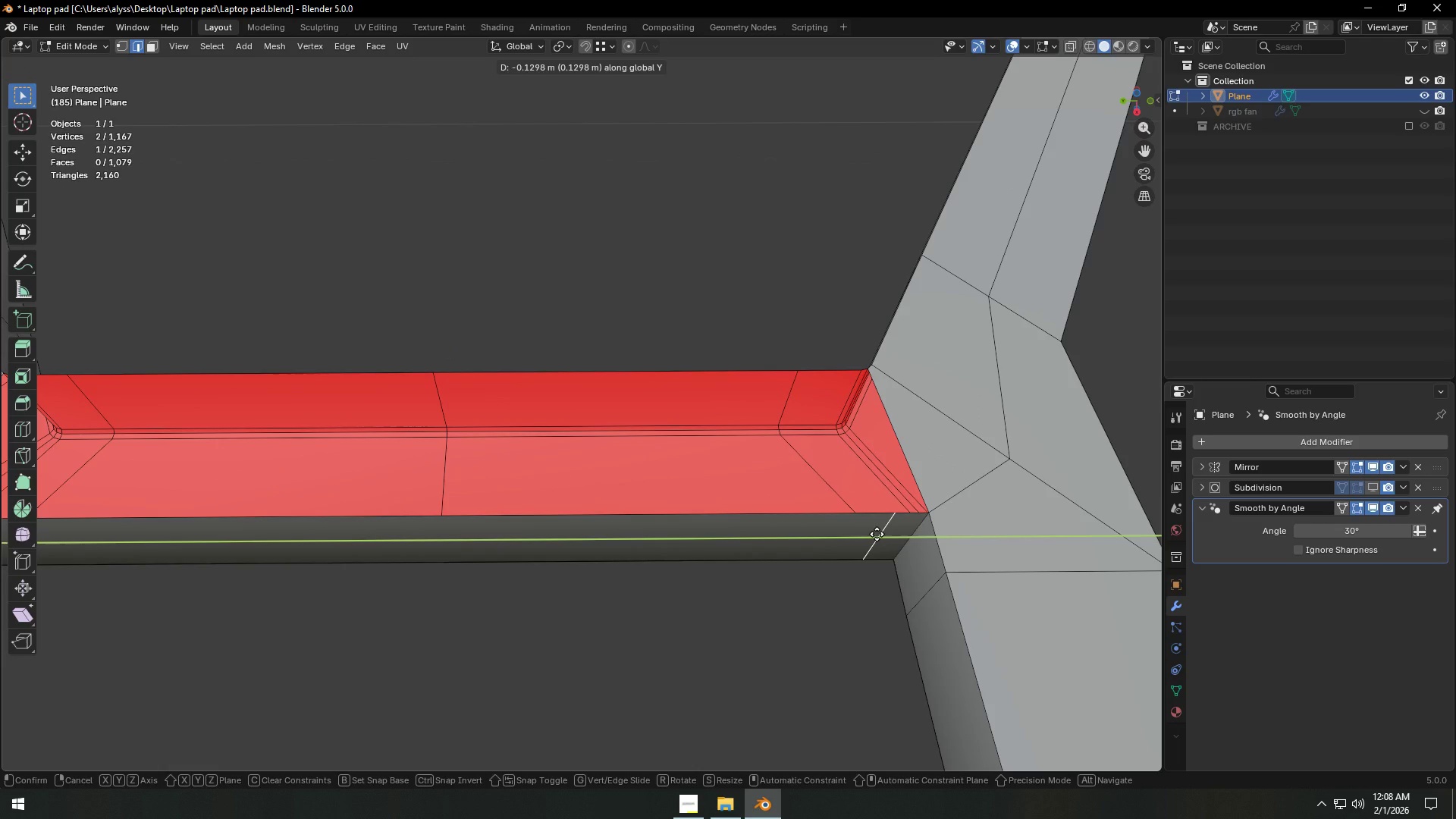 
left_click([877, 534])
 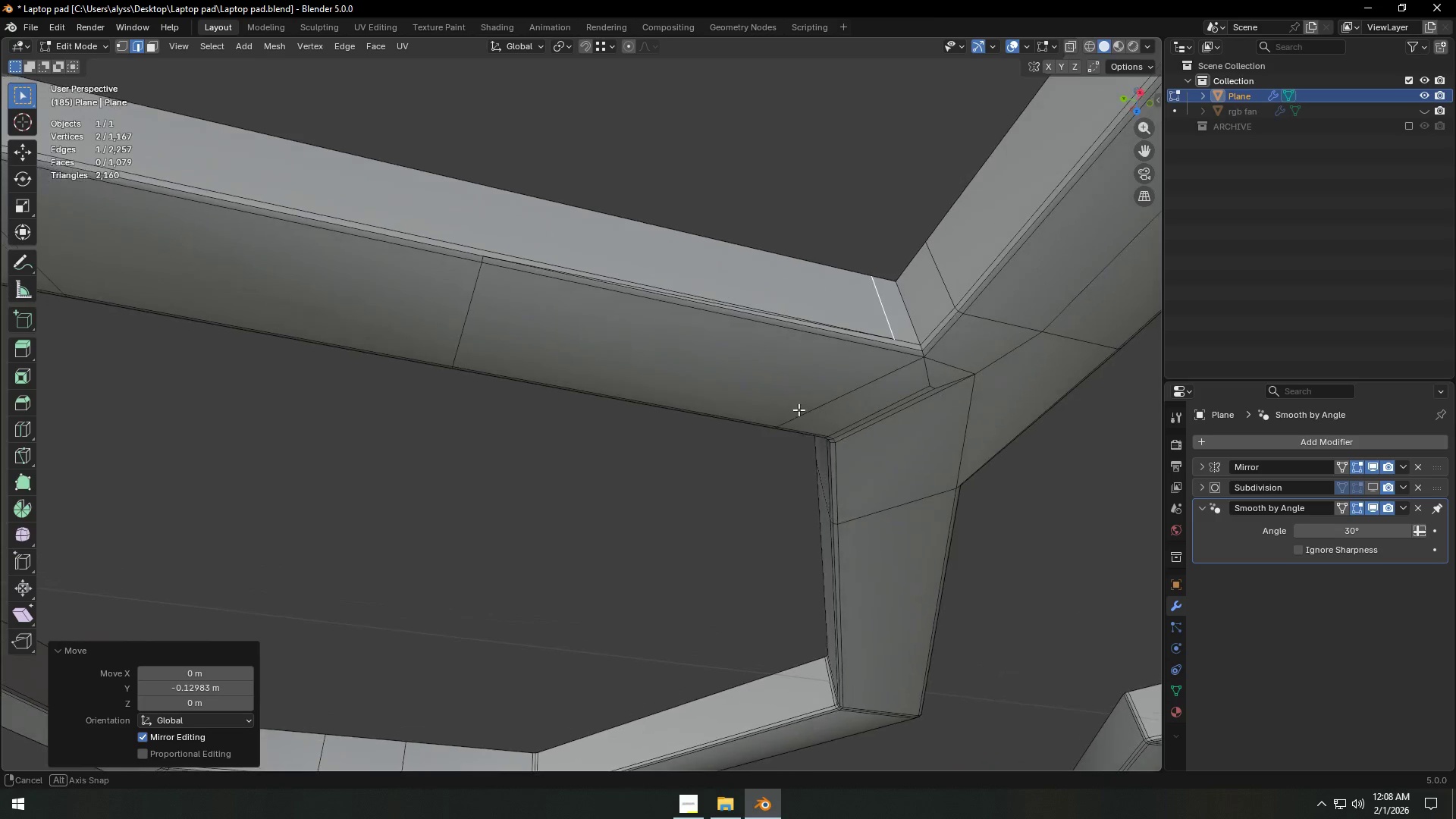 
key(Control+Z)
 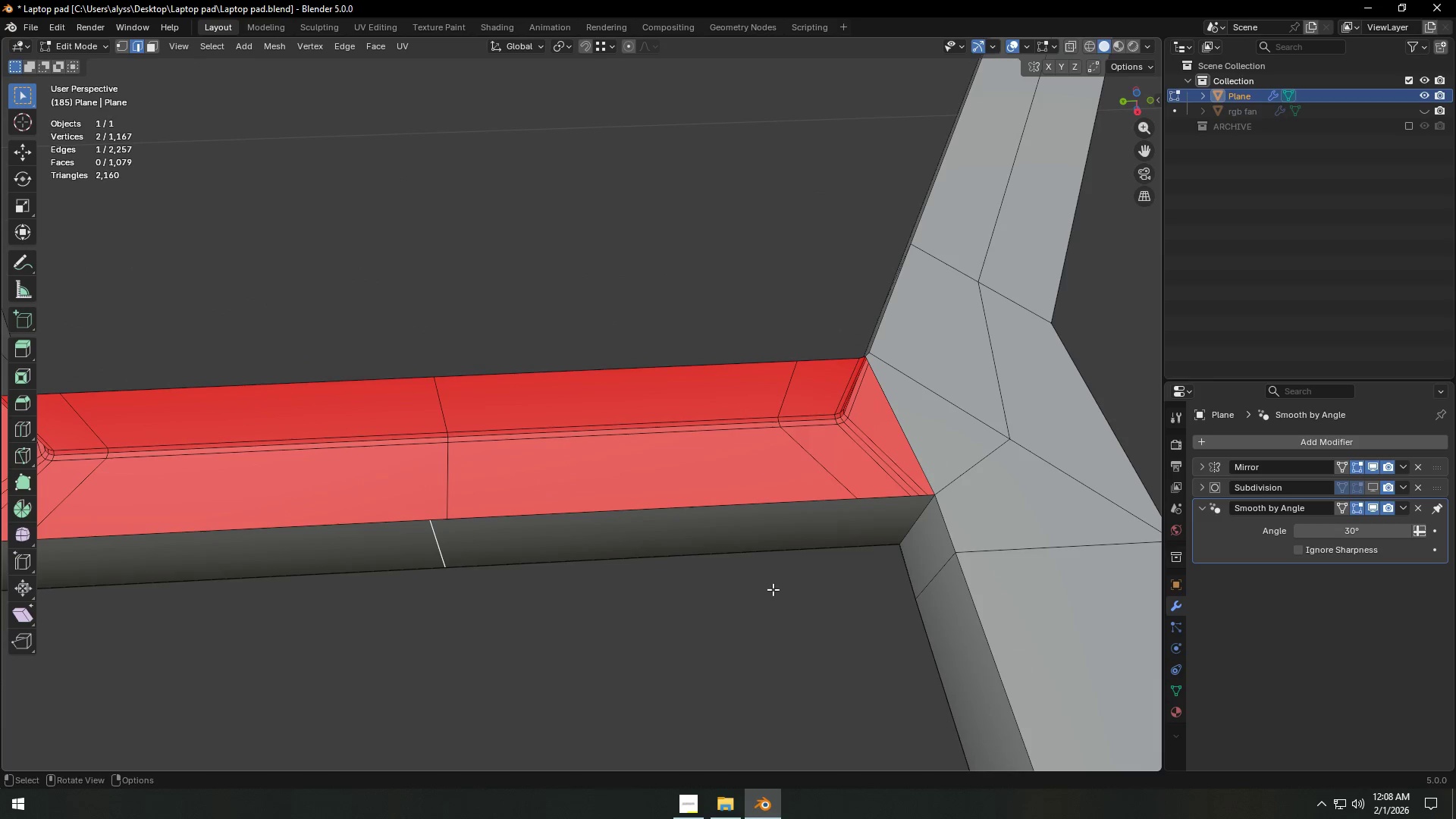 
wait(5.31)
 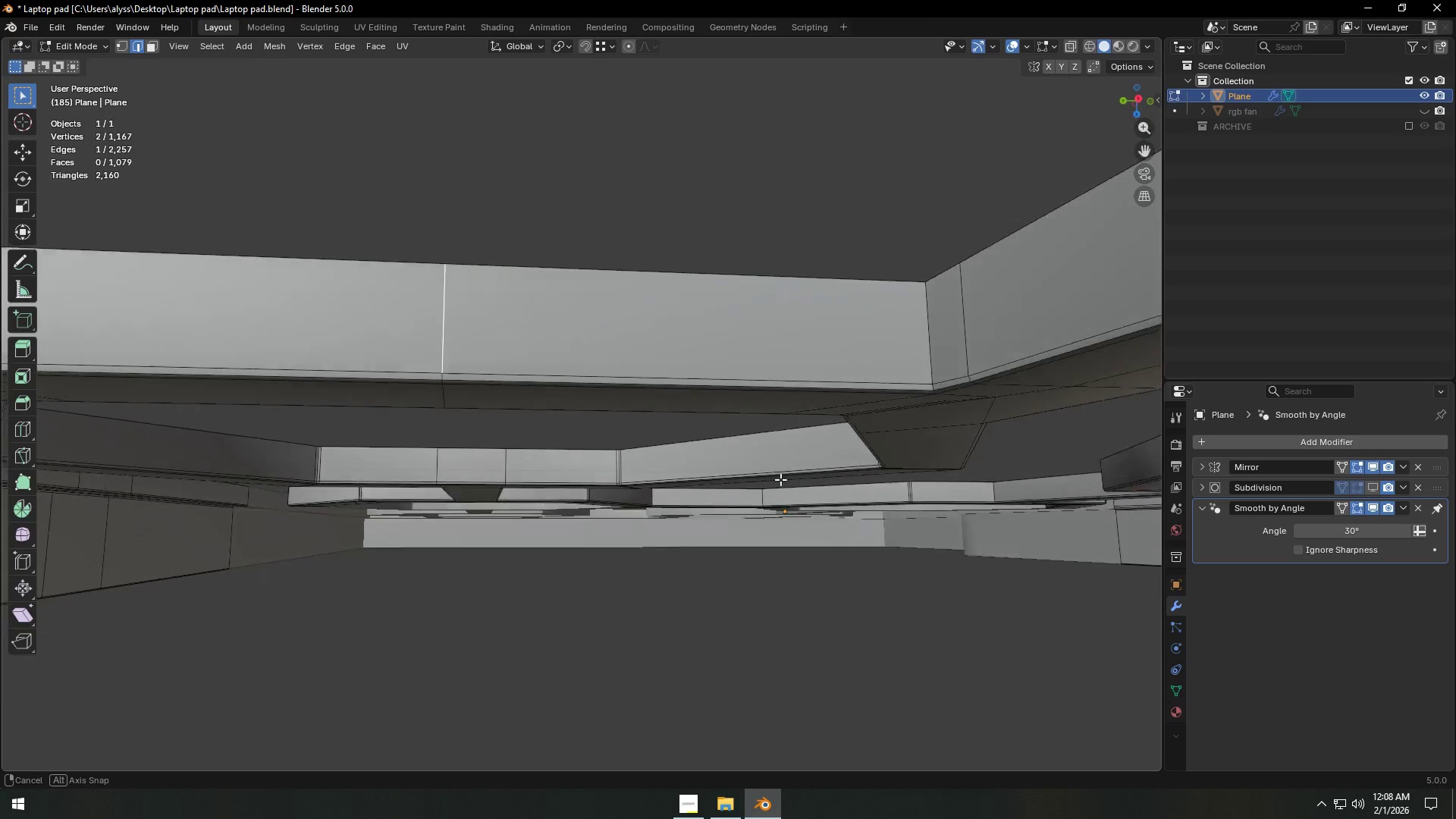 
hold_key(key=AltLeft, duration=0.75)
left_click([438, 494])
 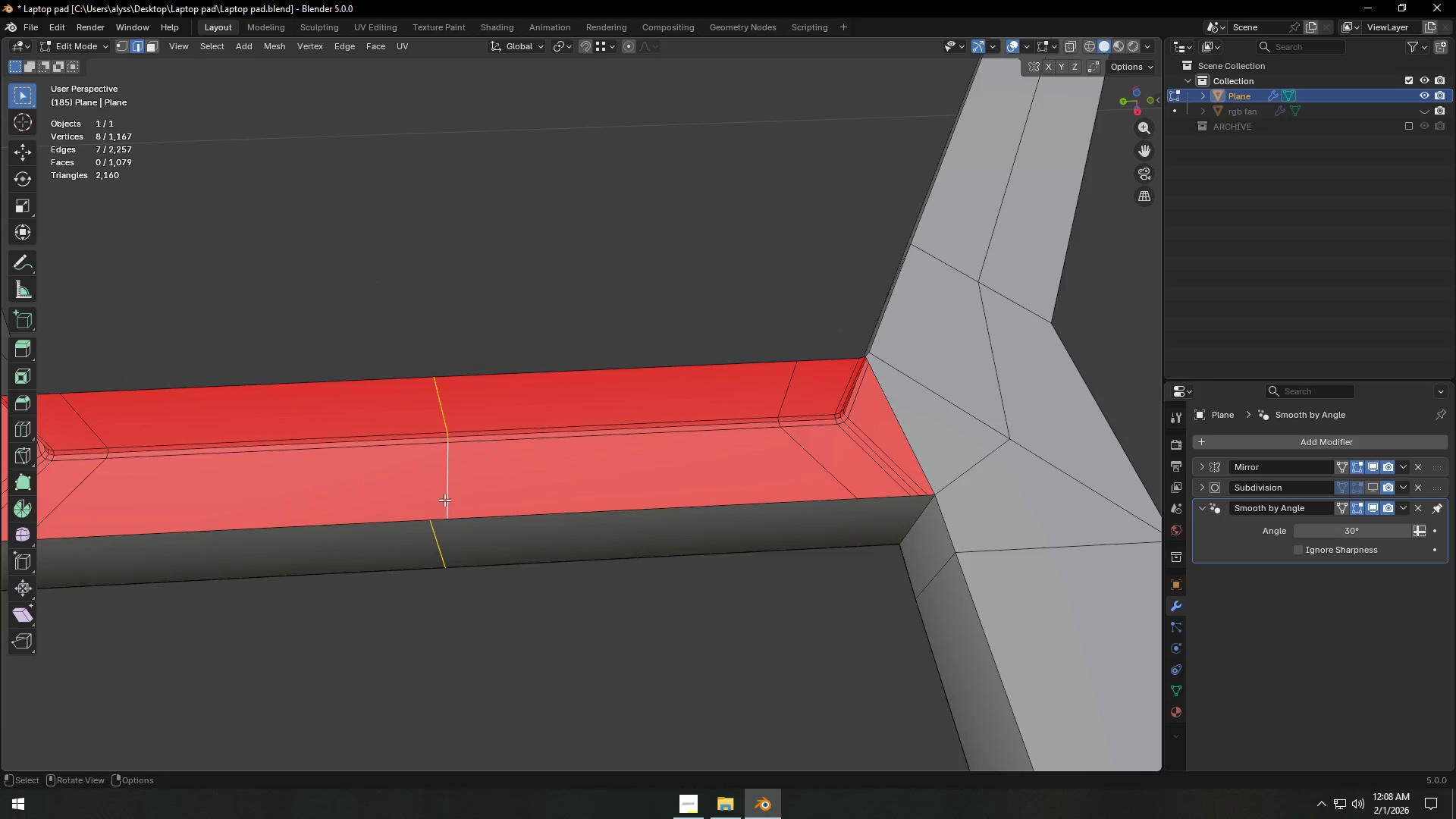 
type(gg)
 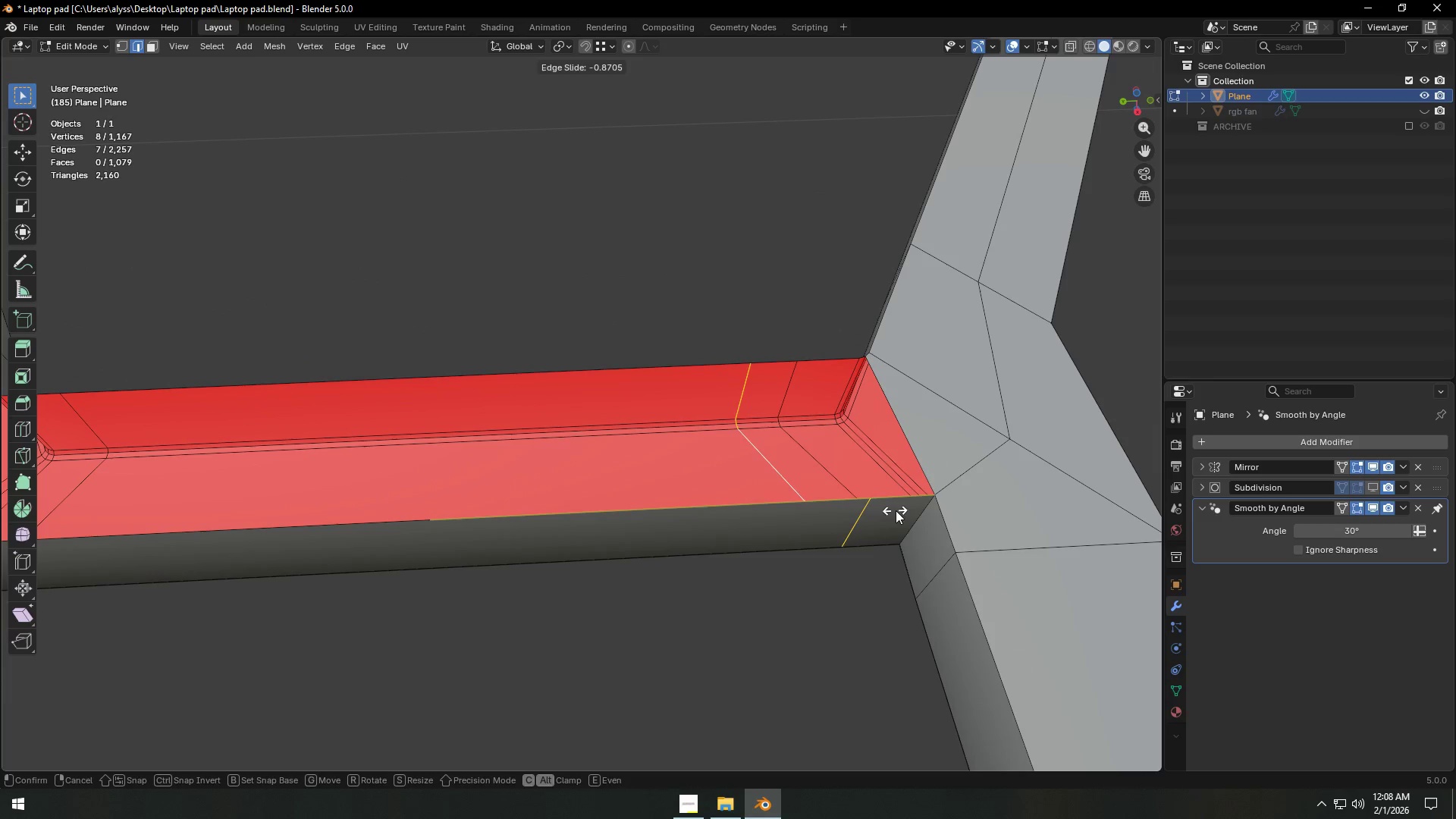 
double_click([903, 425])
 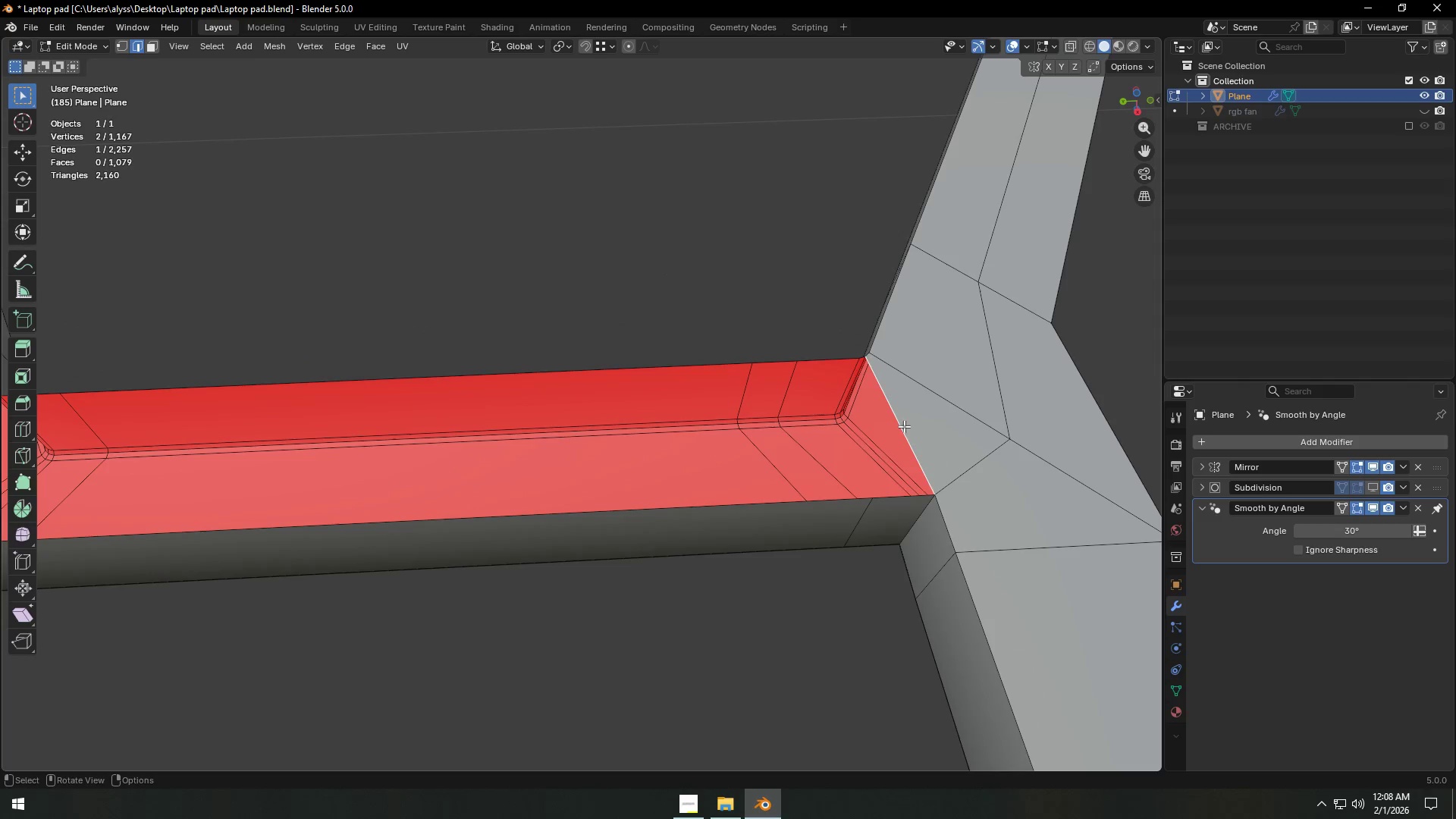 
type(ff)
 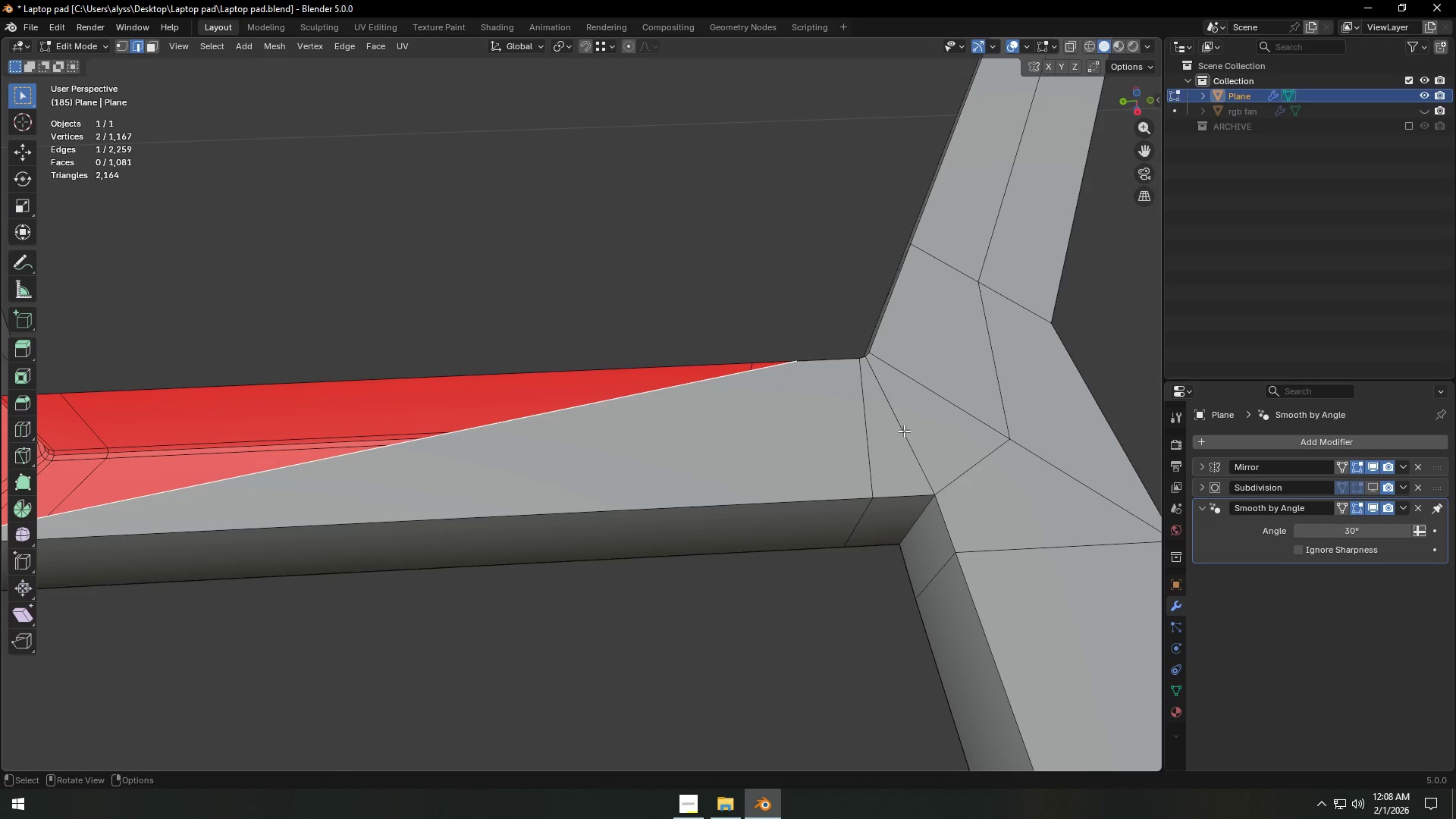 
key(Control+ControlLeft)
 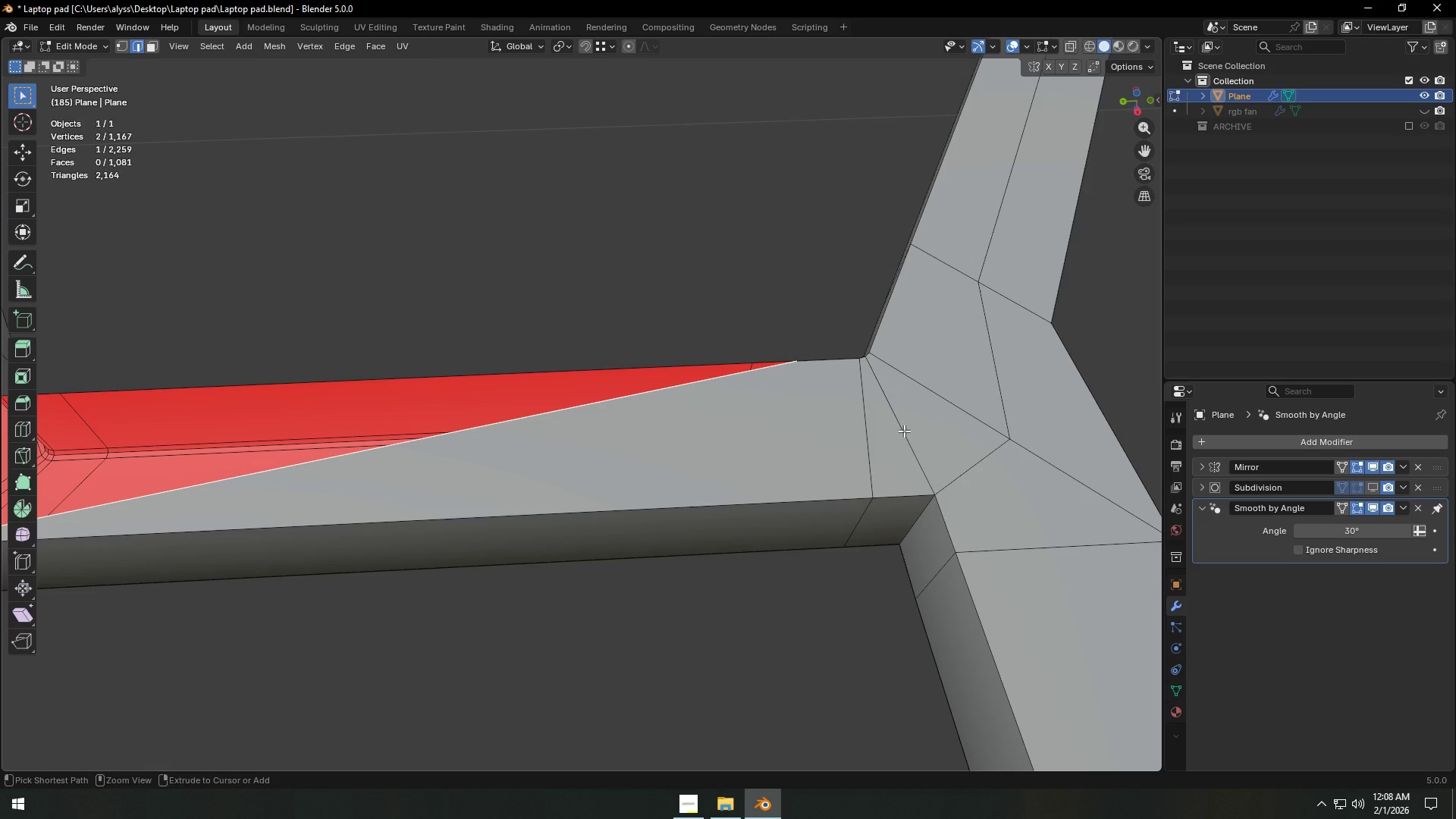 
key(Control+Z)
 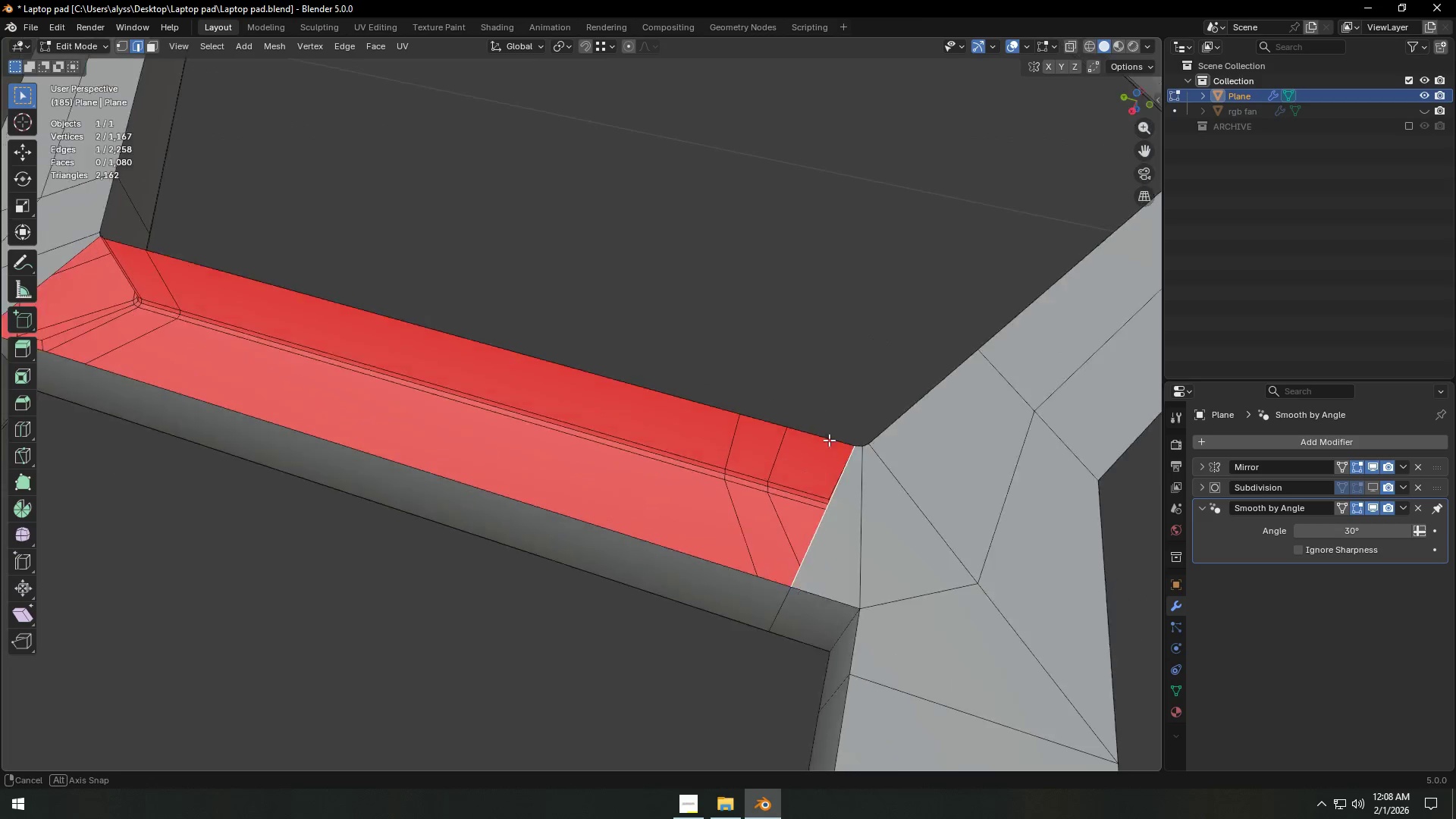 
key(1)
 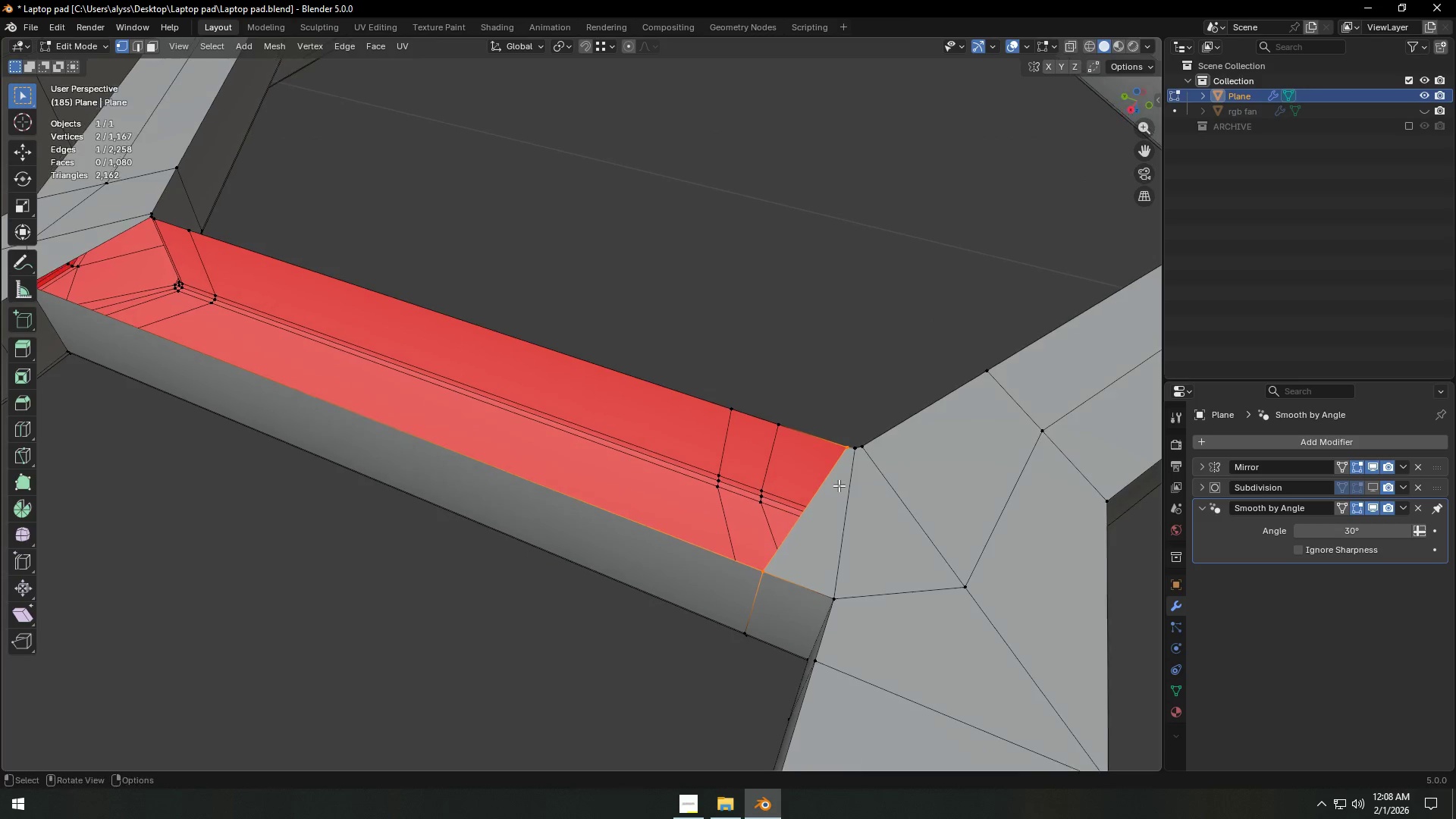 
scroll: coordinate [836, 491], scroll_direction: up, amount: 1.0
 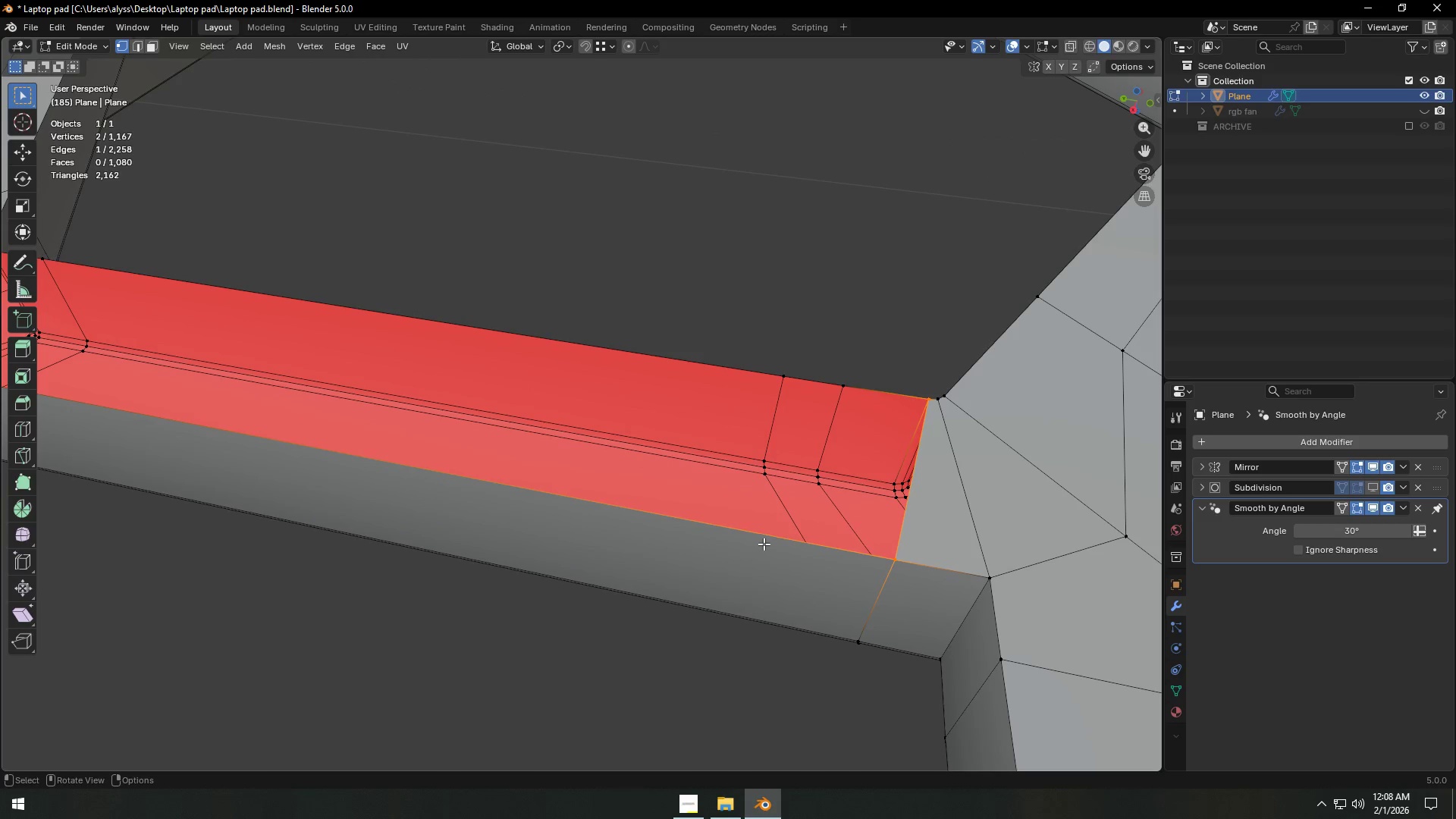 
hold_key(key=ShiftLeft, duration=0.62)
 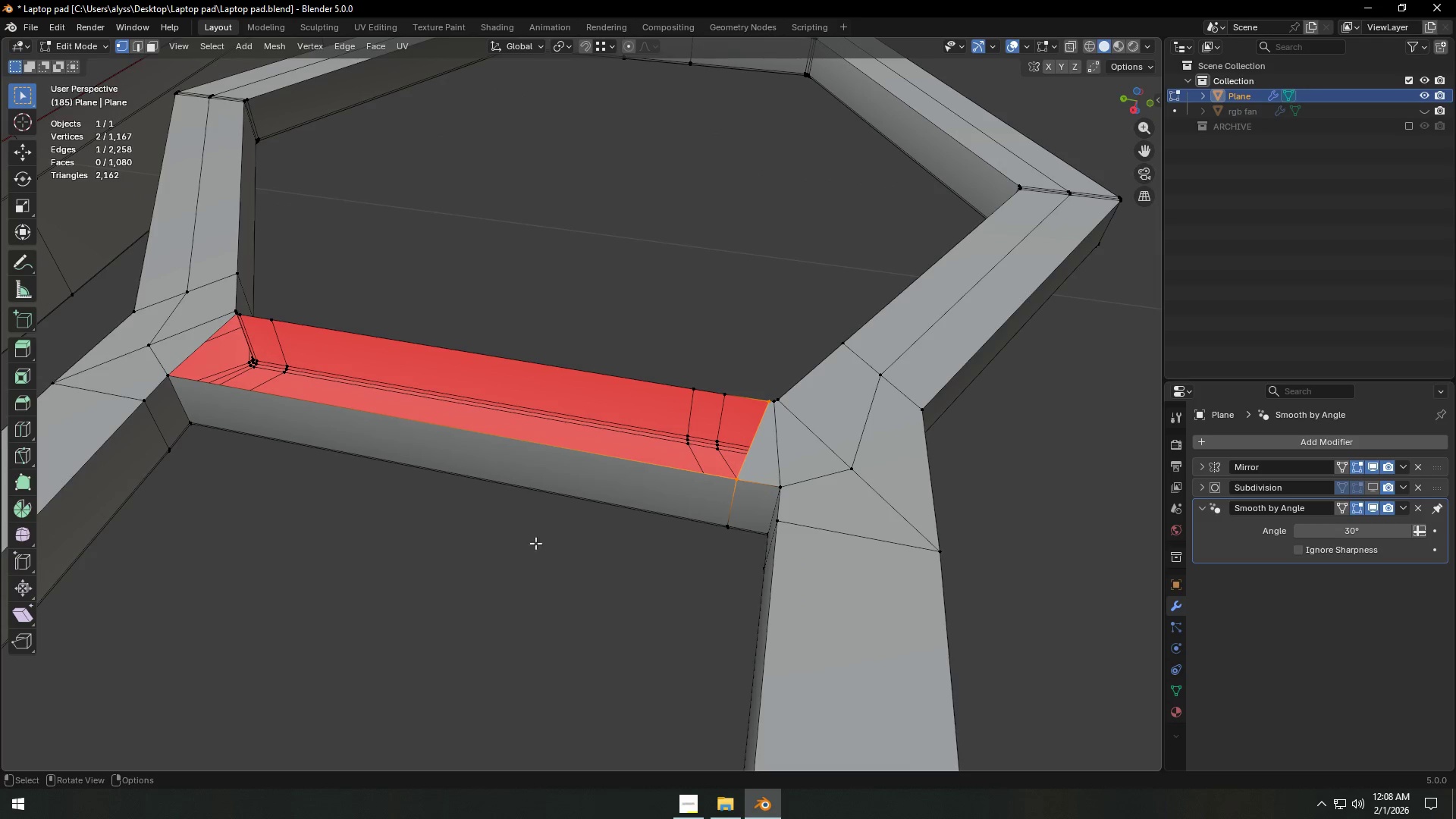 
scroll: coordinate [522, 543], scroll_direction: down, amount: 3.0
 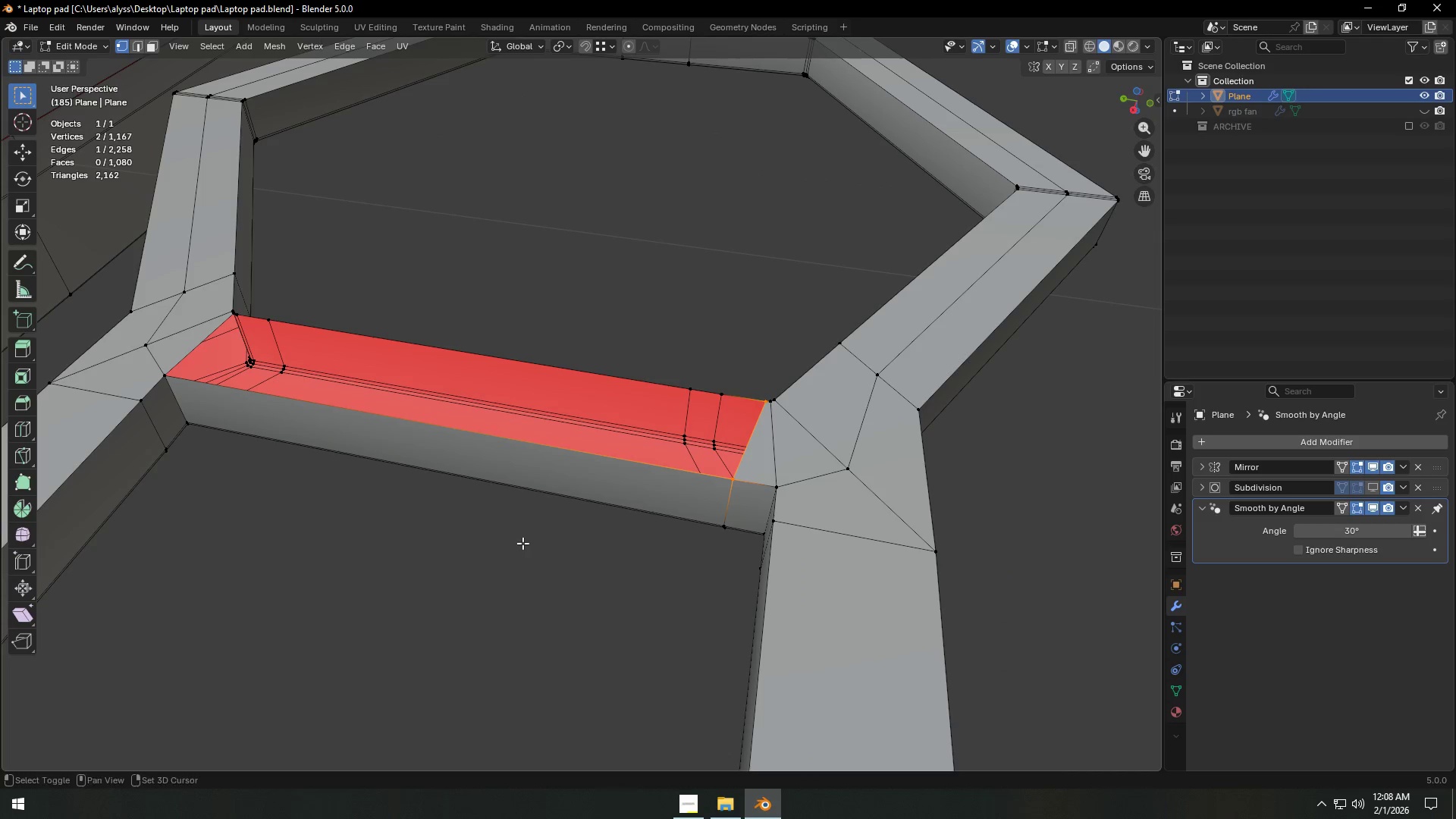 
key(Control+Z)
 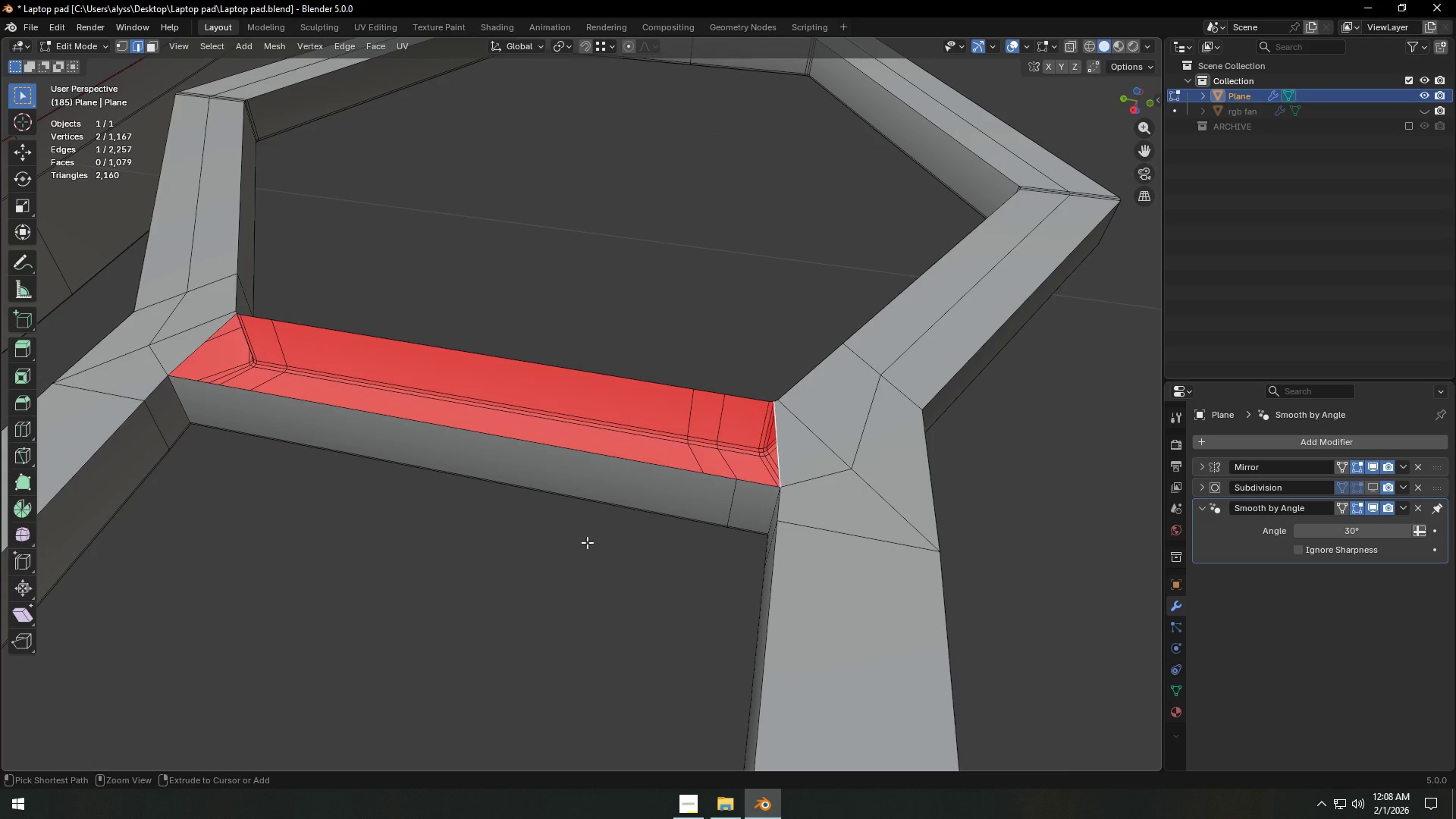 
key(Control+Z)
 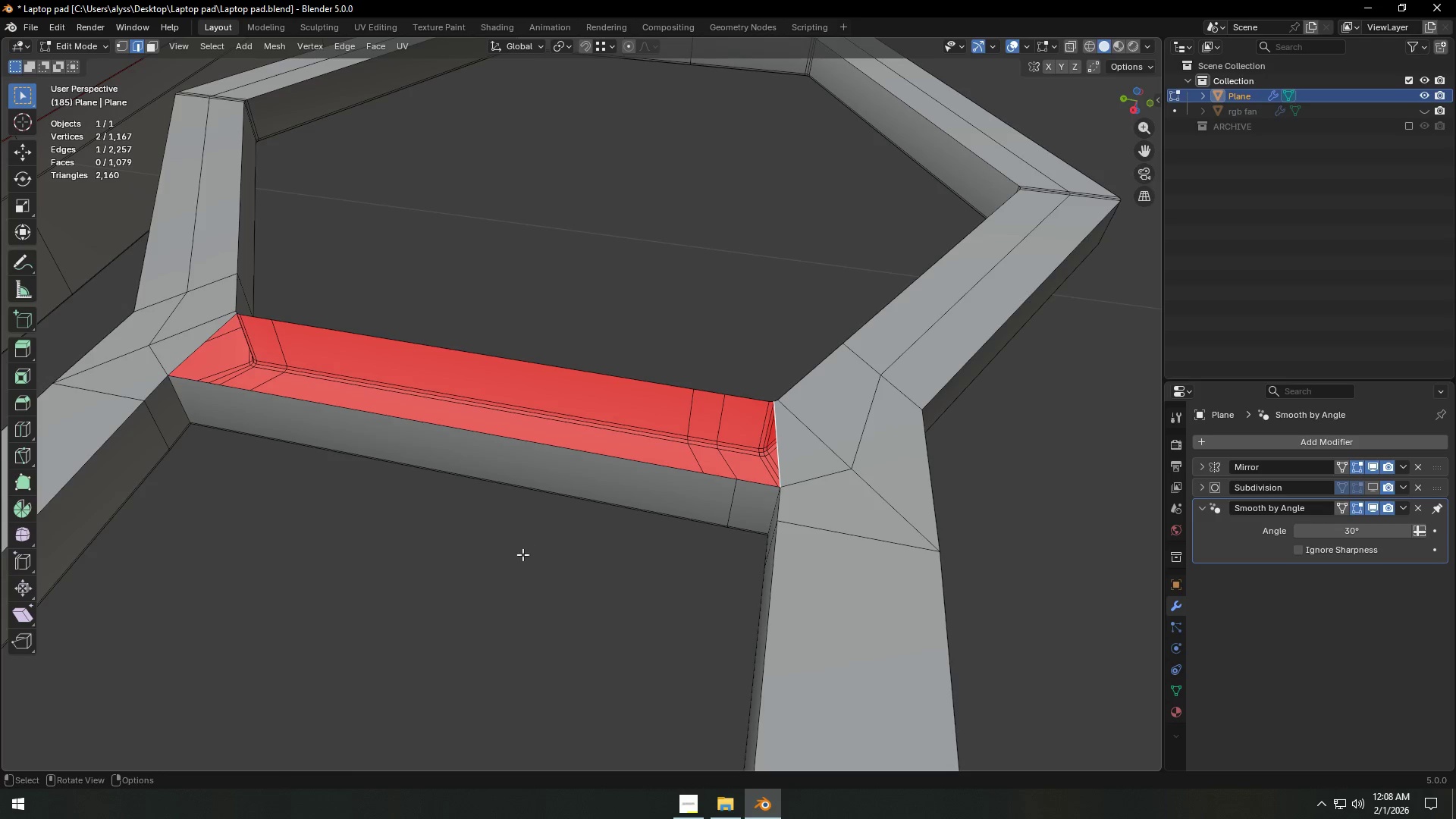 
scroll: coordinate [760, 543], scroll_direction: down, amount: 12.0
 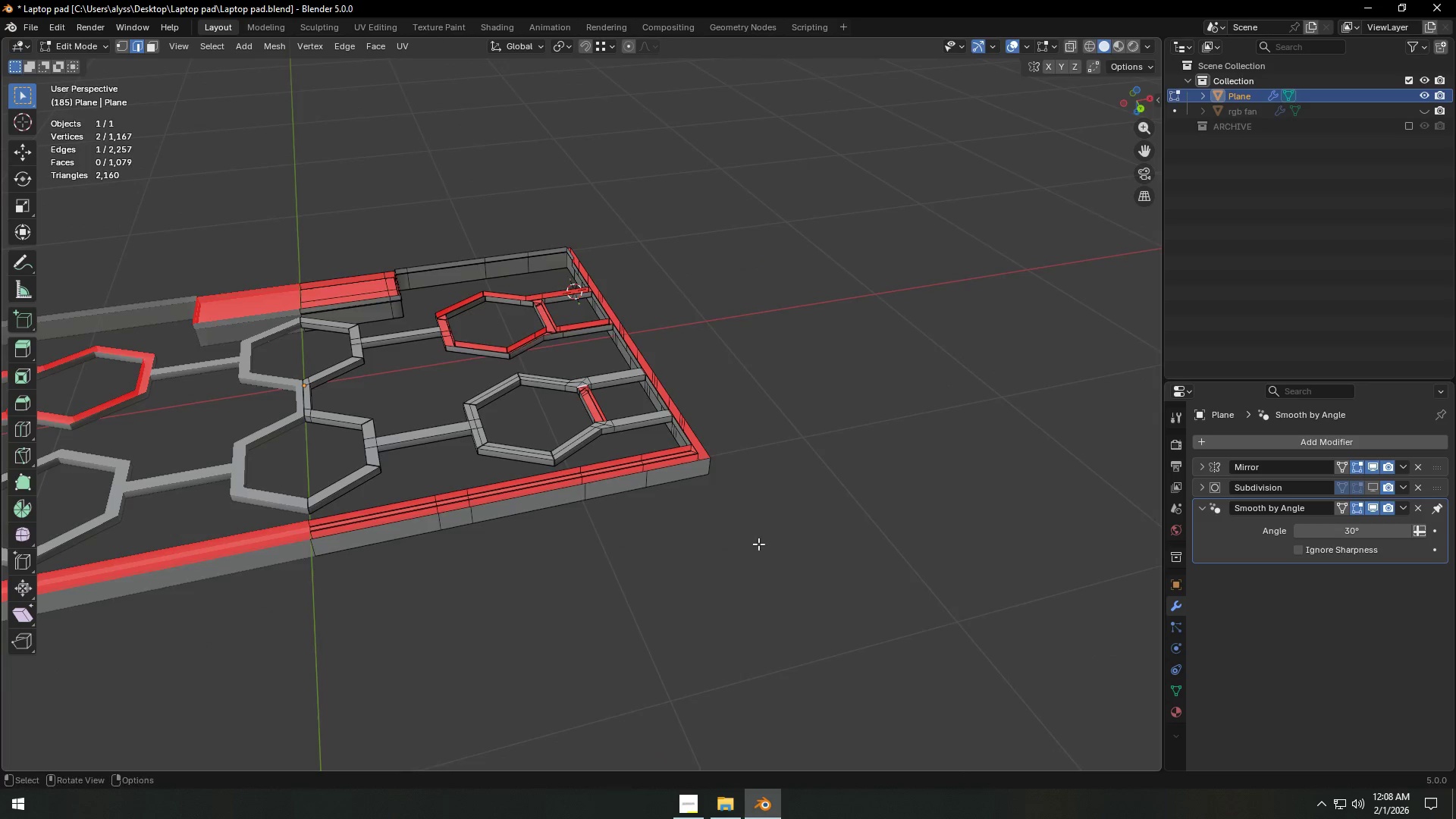 
key(Tab)
 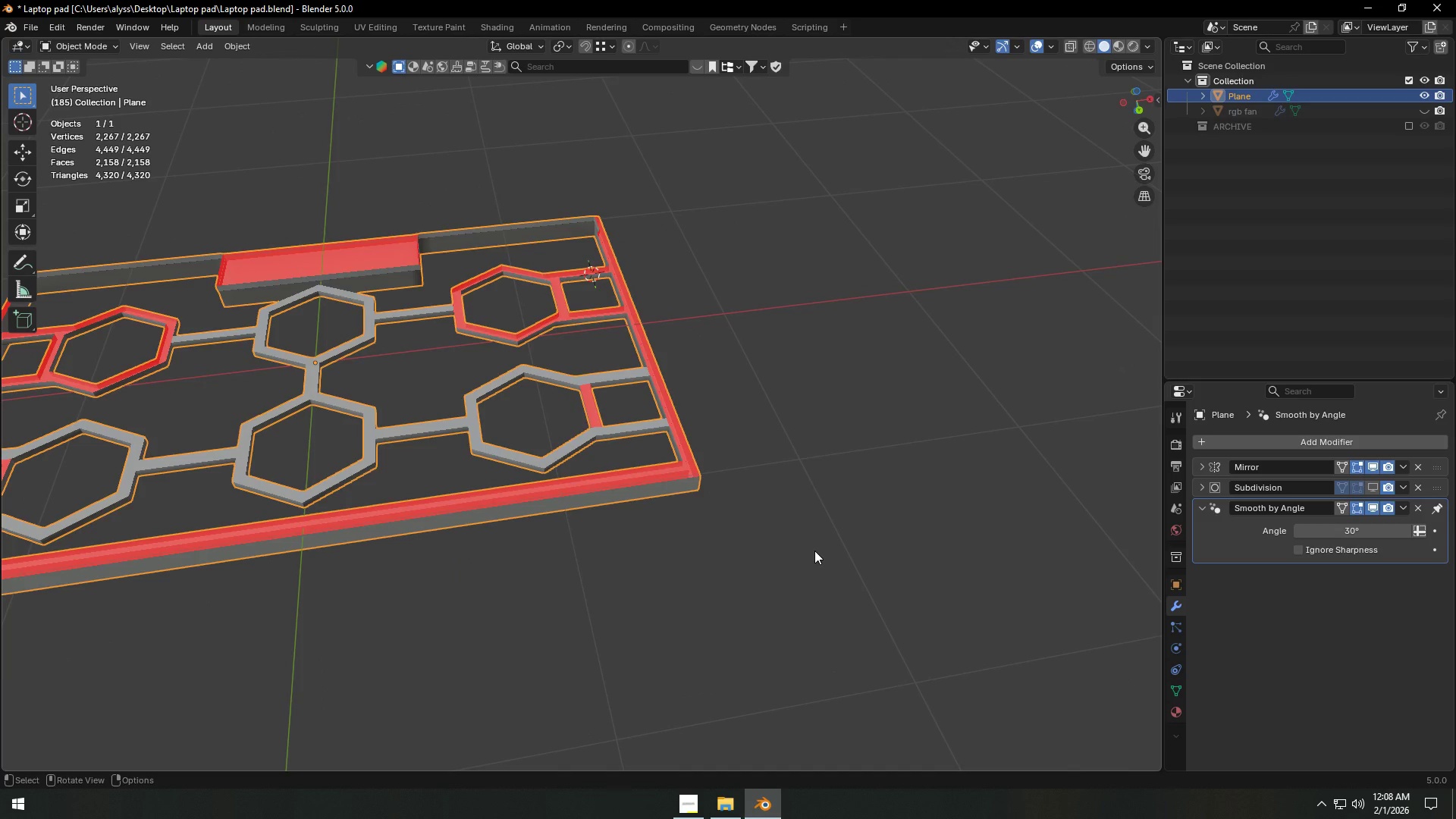 
left_click([814, 551])
 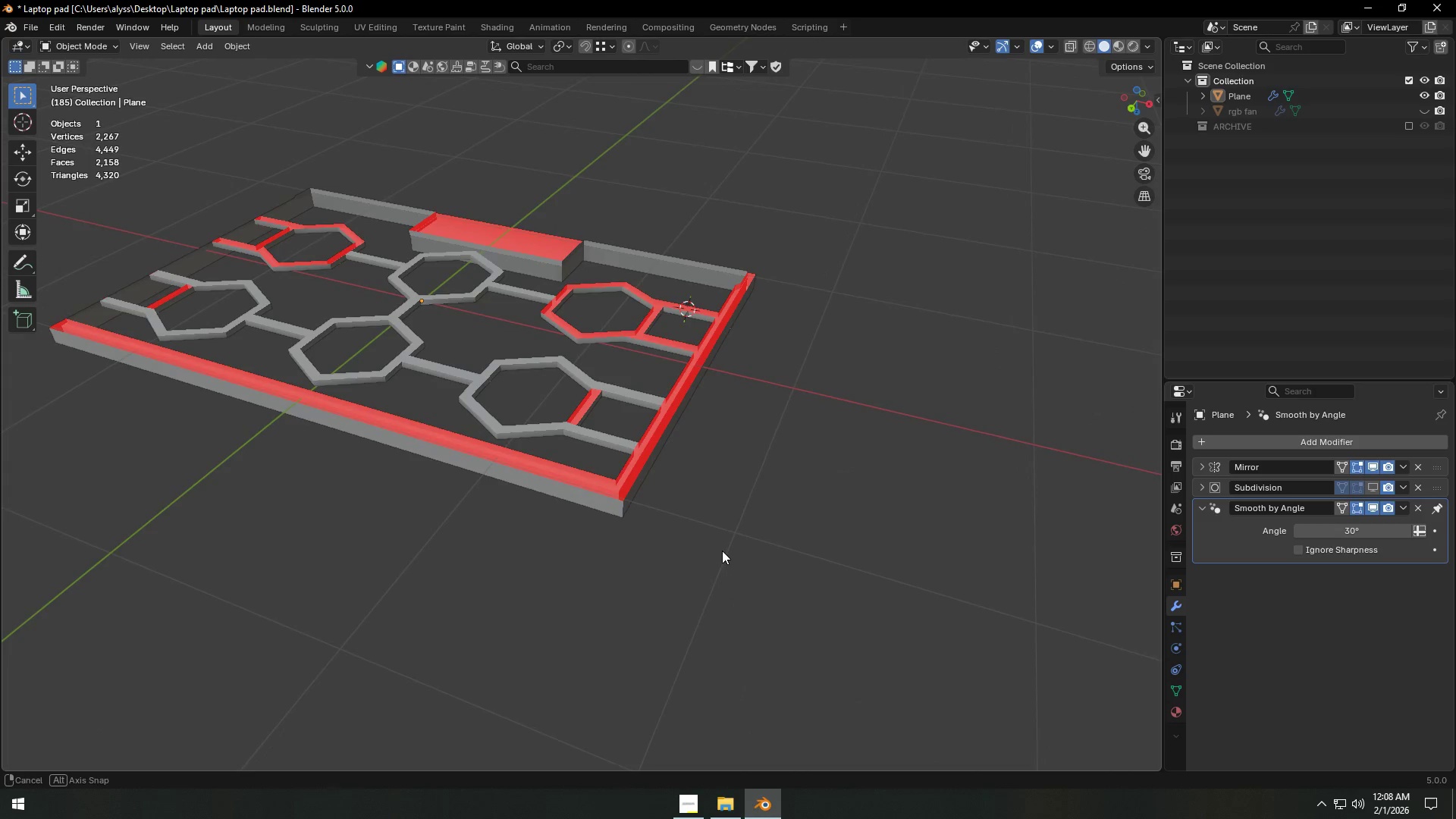 
key(Z)
 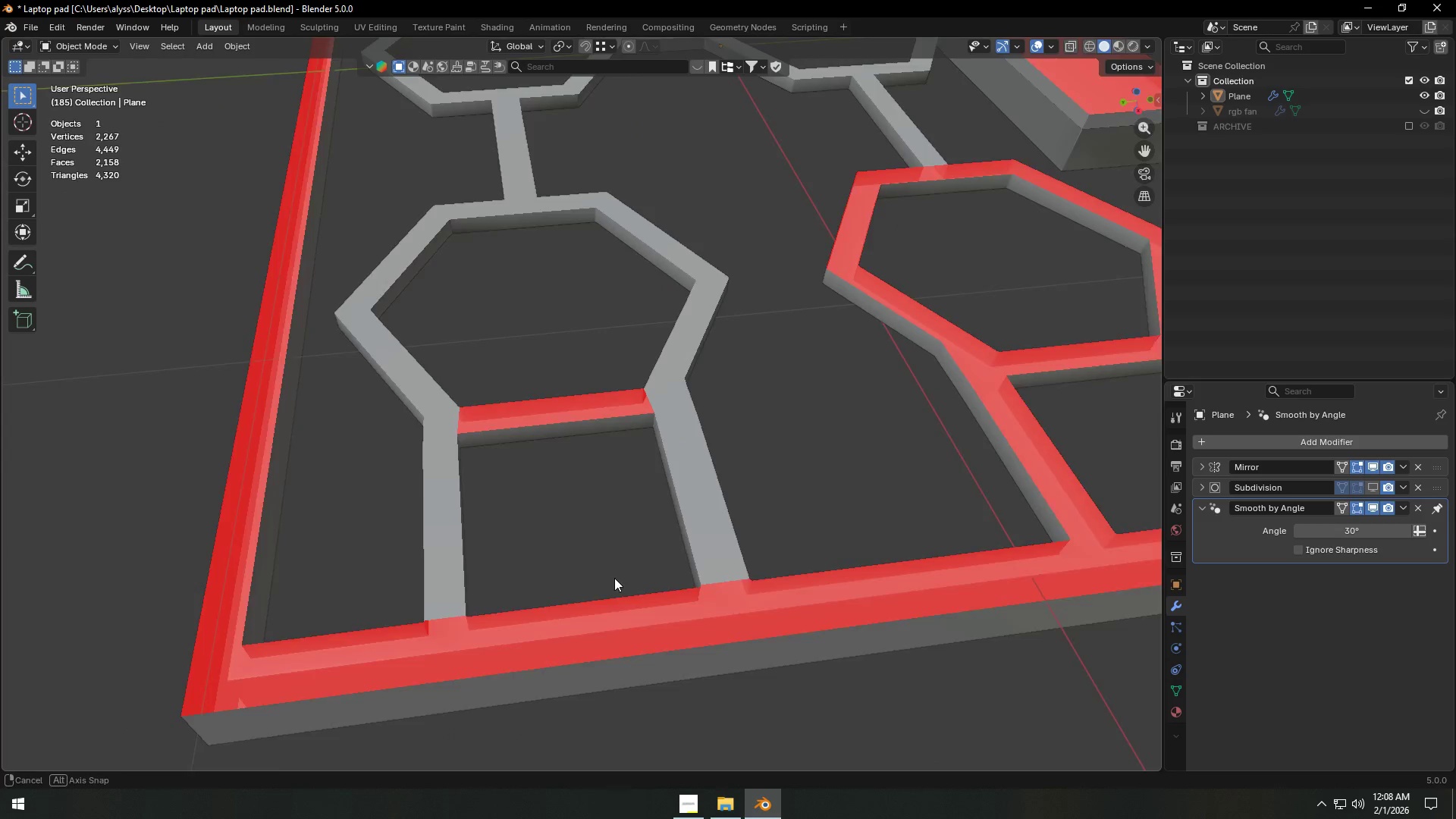 
scroll: coordinate [605, 577], scroll_direction: up, amount: 10.0
 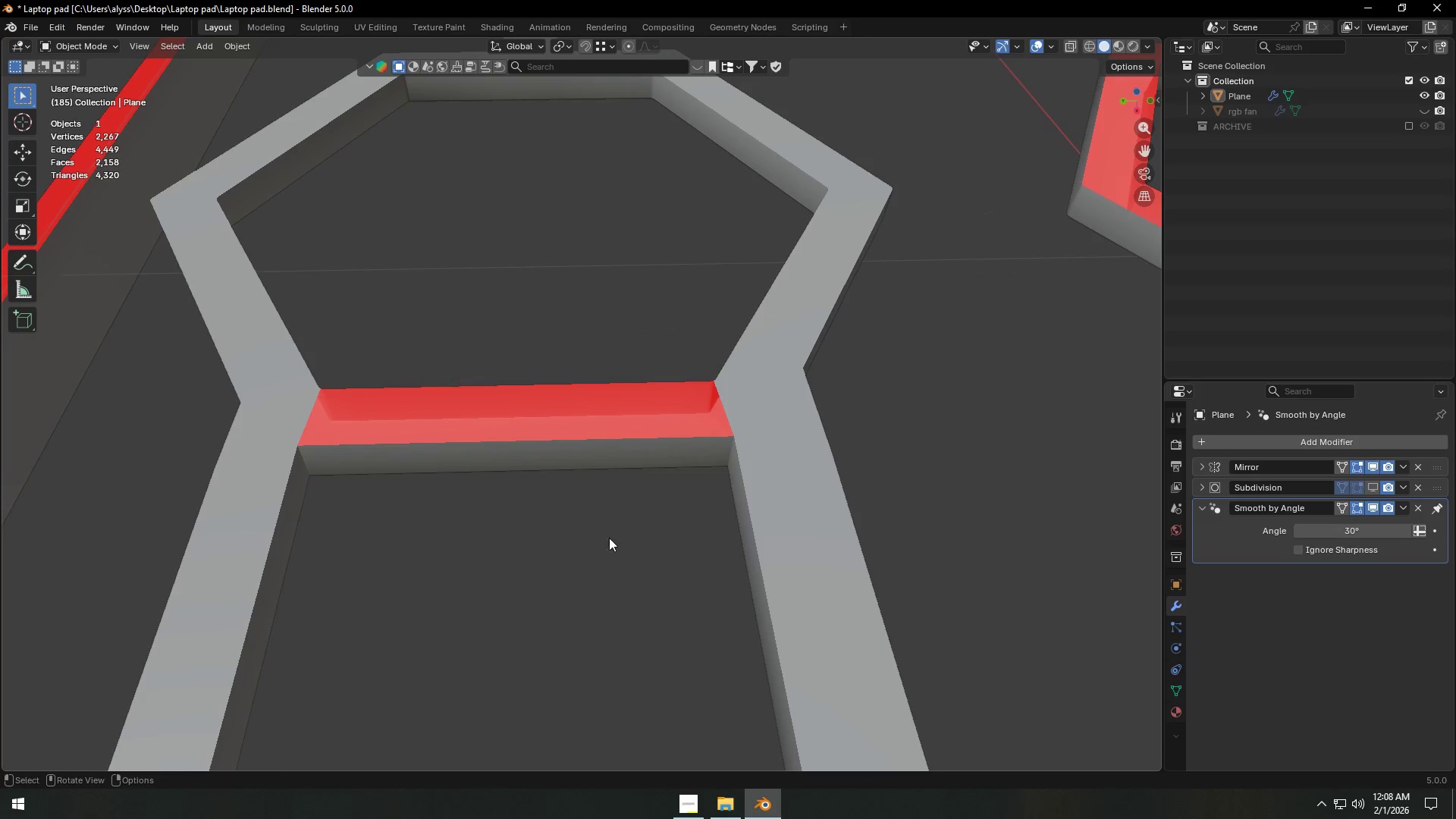 
key(Tab)
 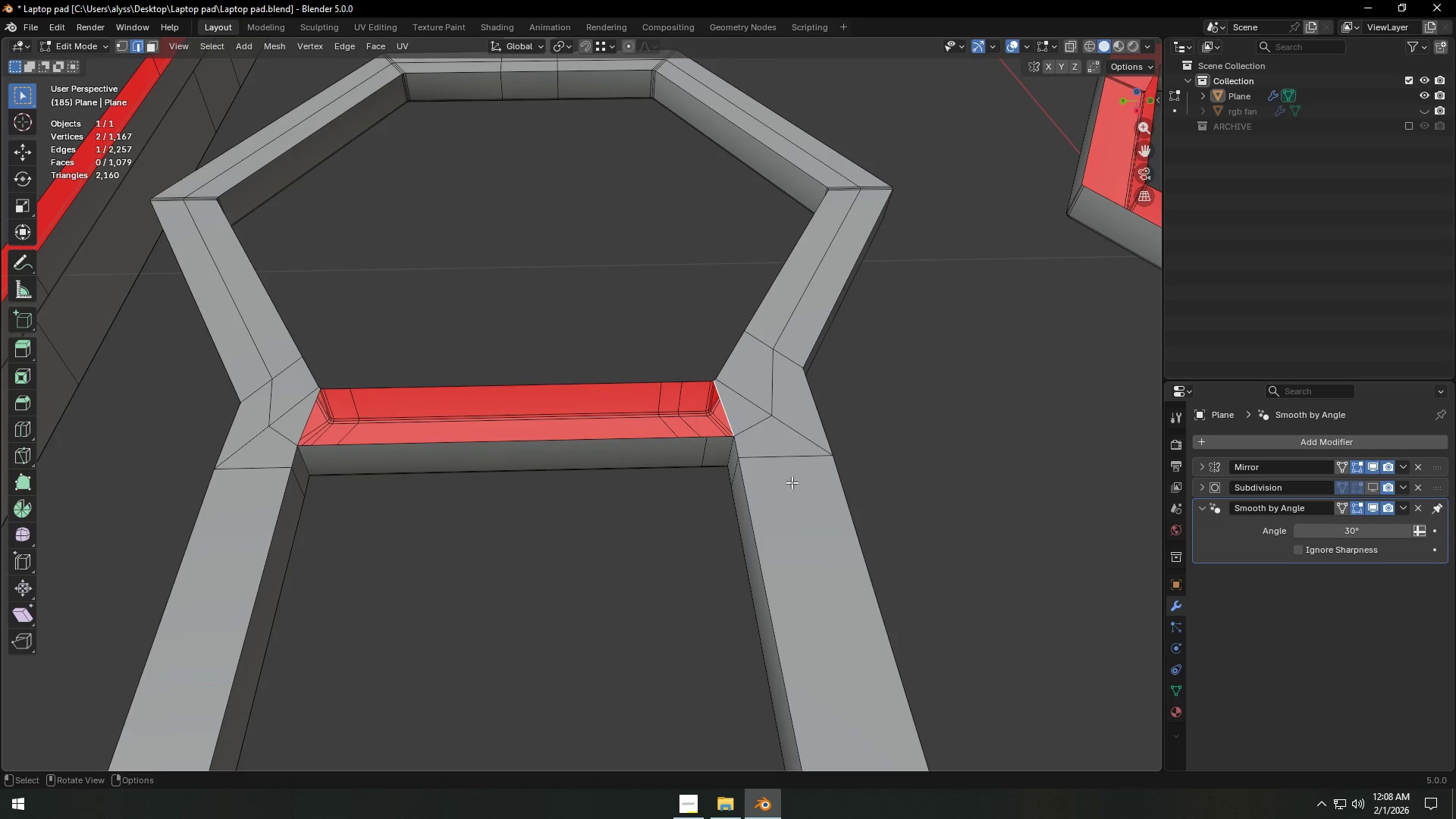 
key(1)
 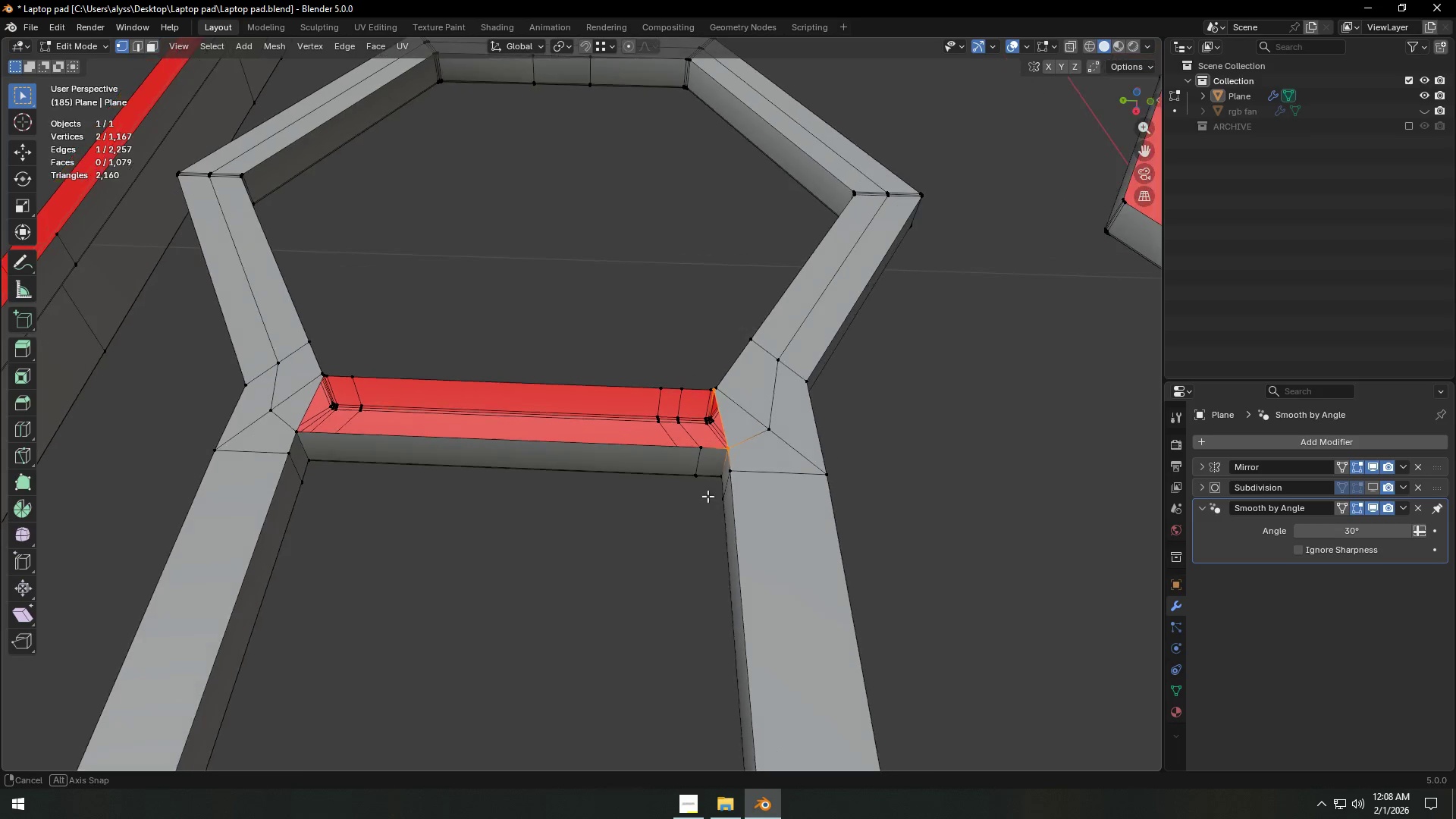 
key(Control+ControlLeft)
 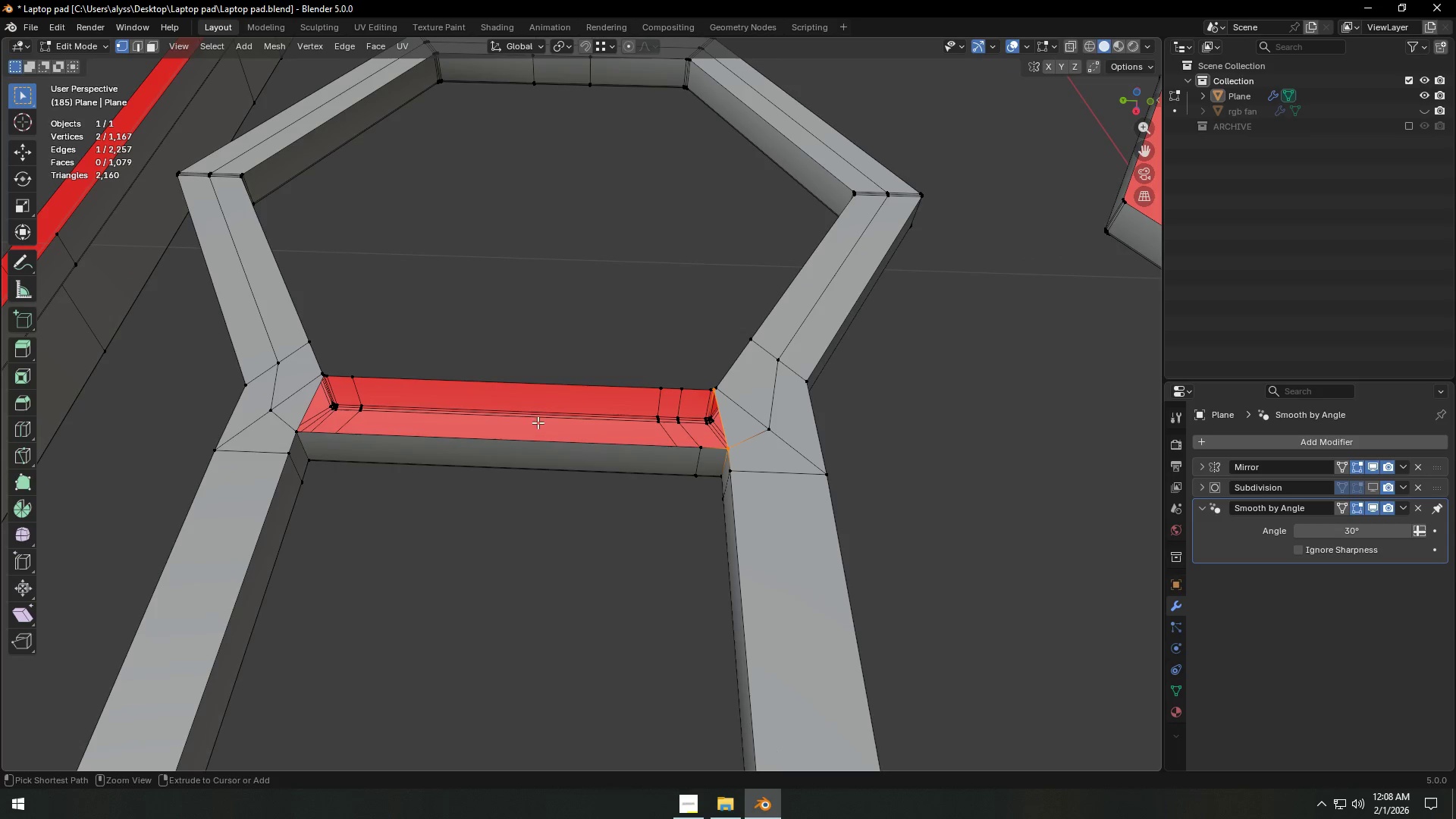 
key(Control+R)
 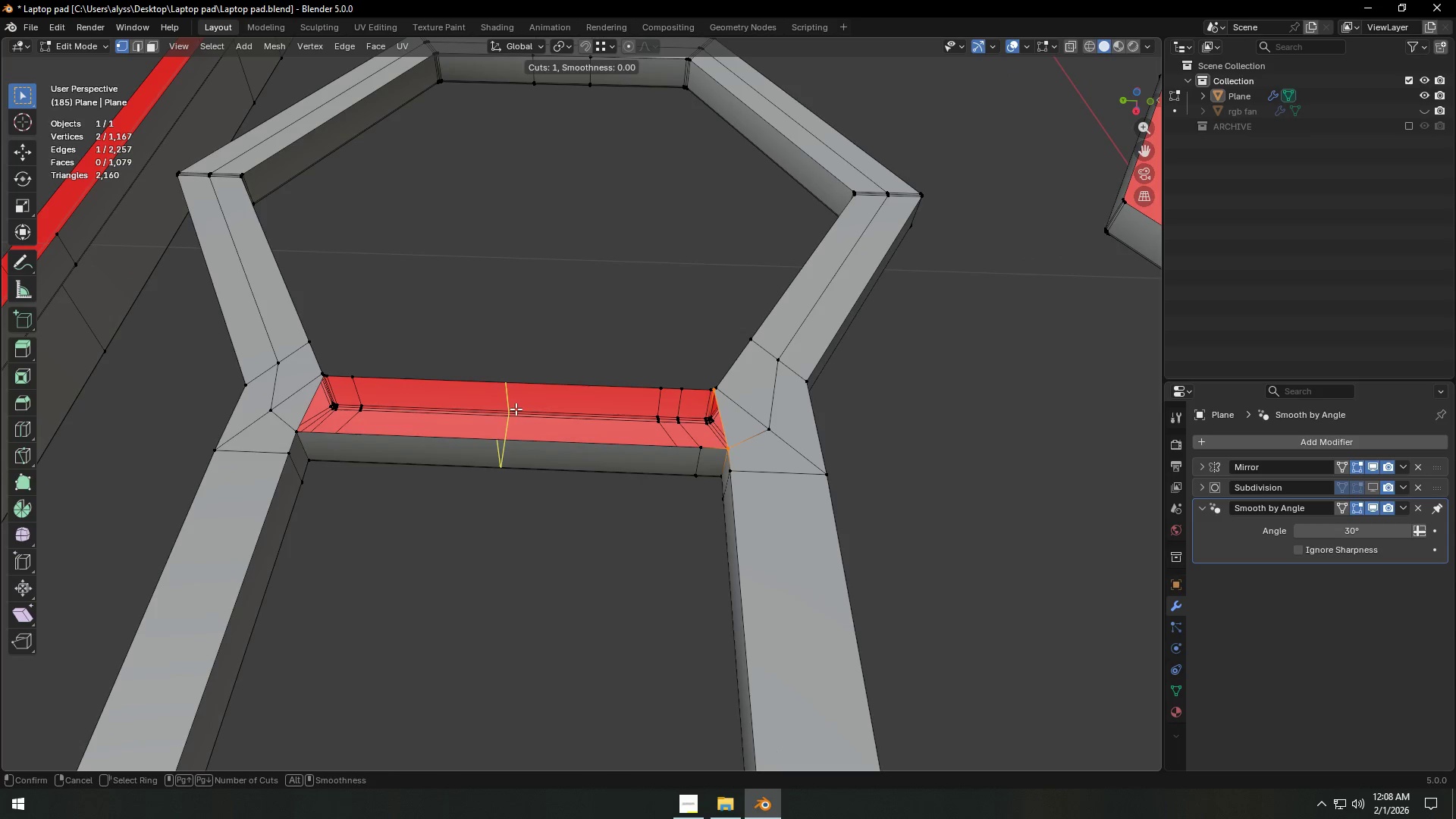 
left_click([516, 409])
 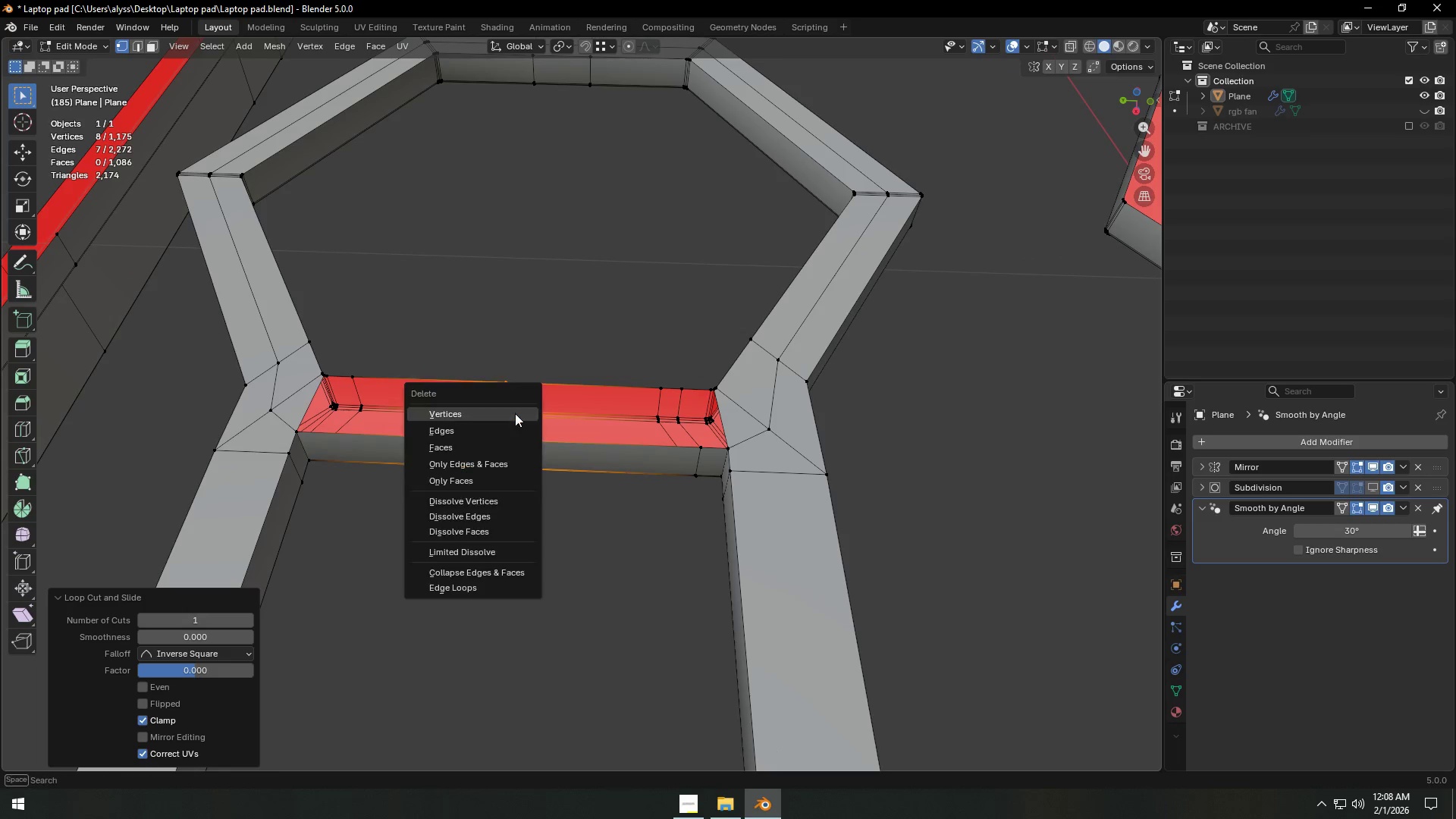 
right_click([516, 409])
 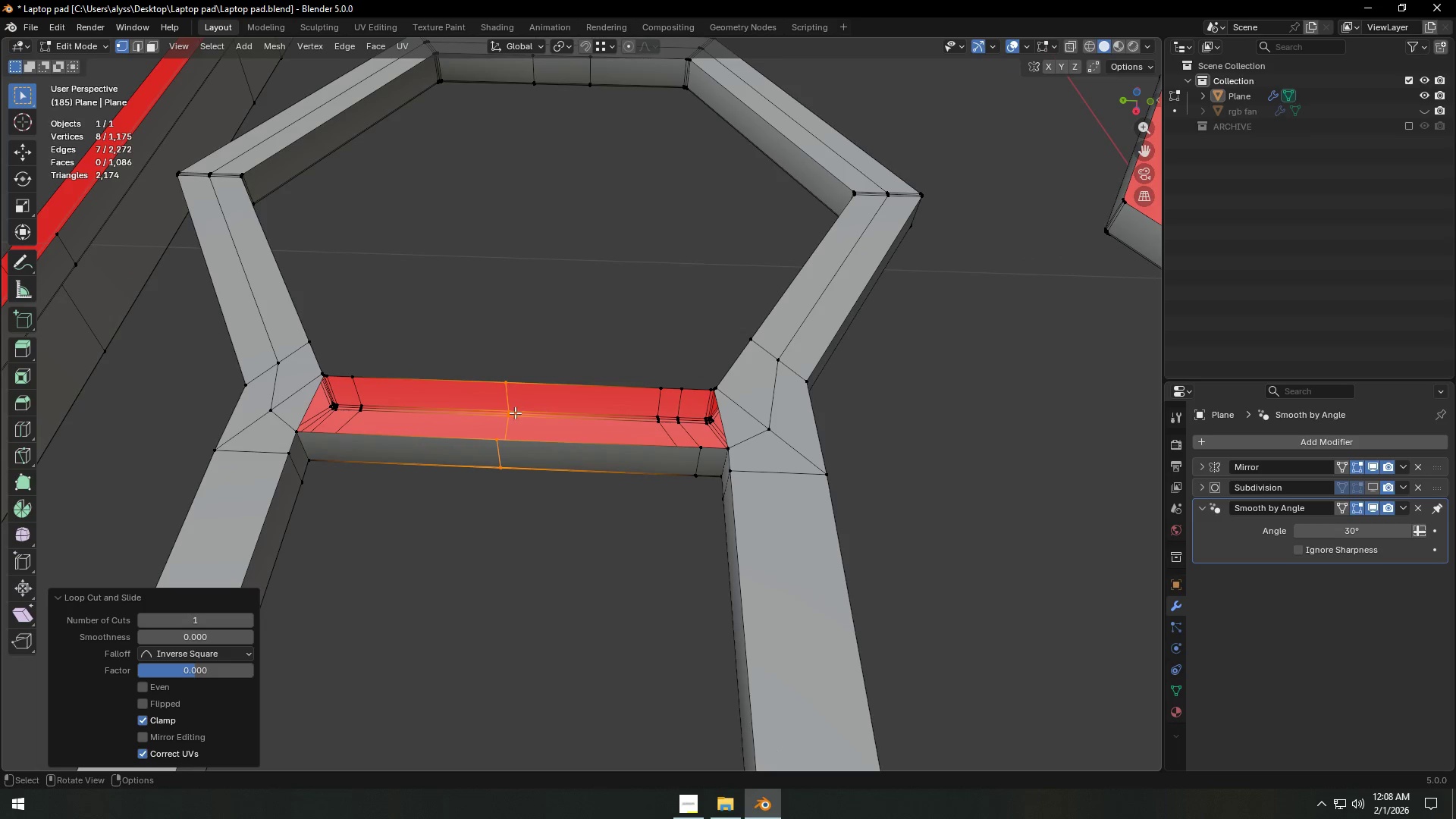 
key(X)
 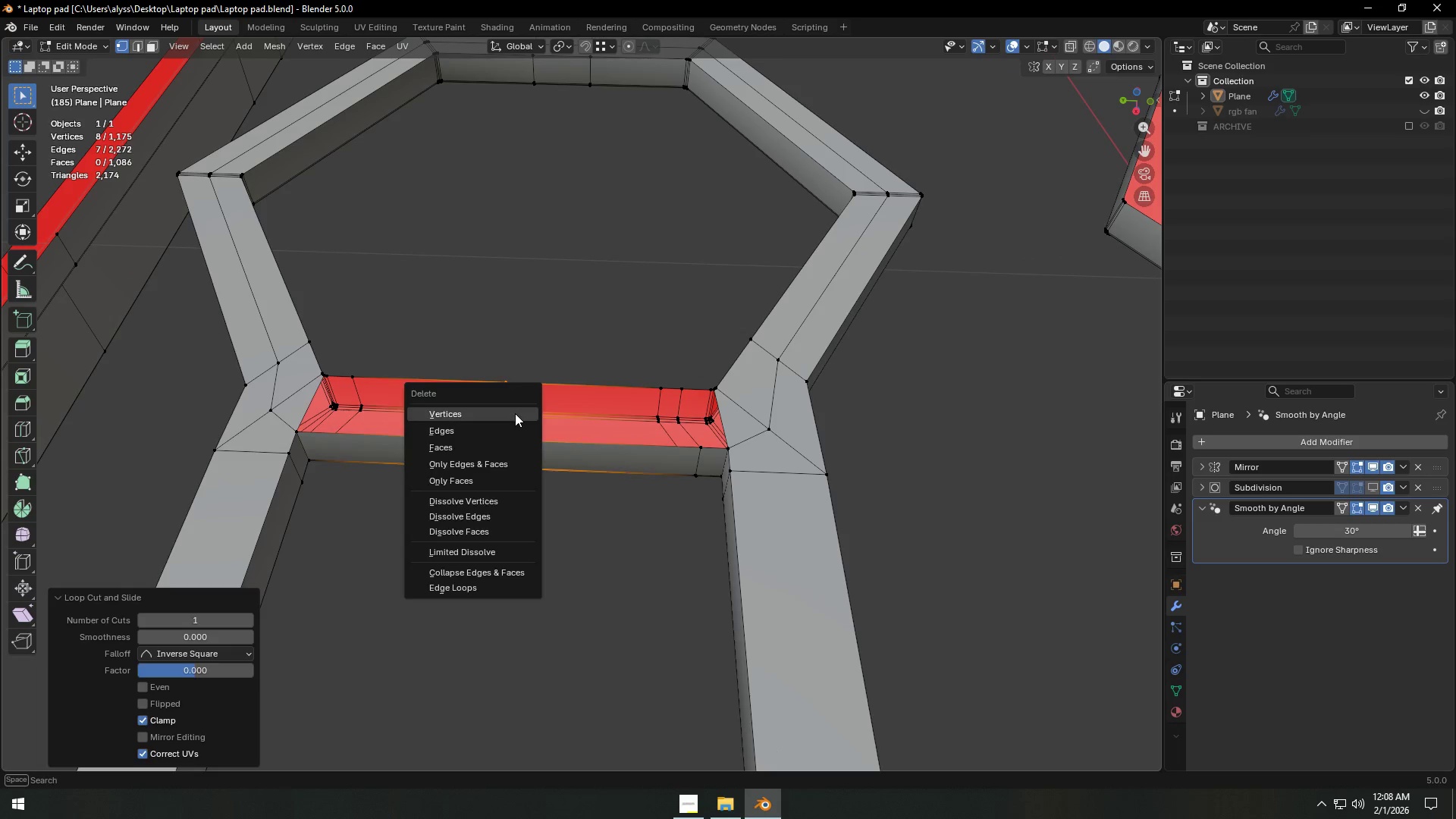 
left_click([515, 413])
 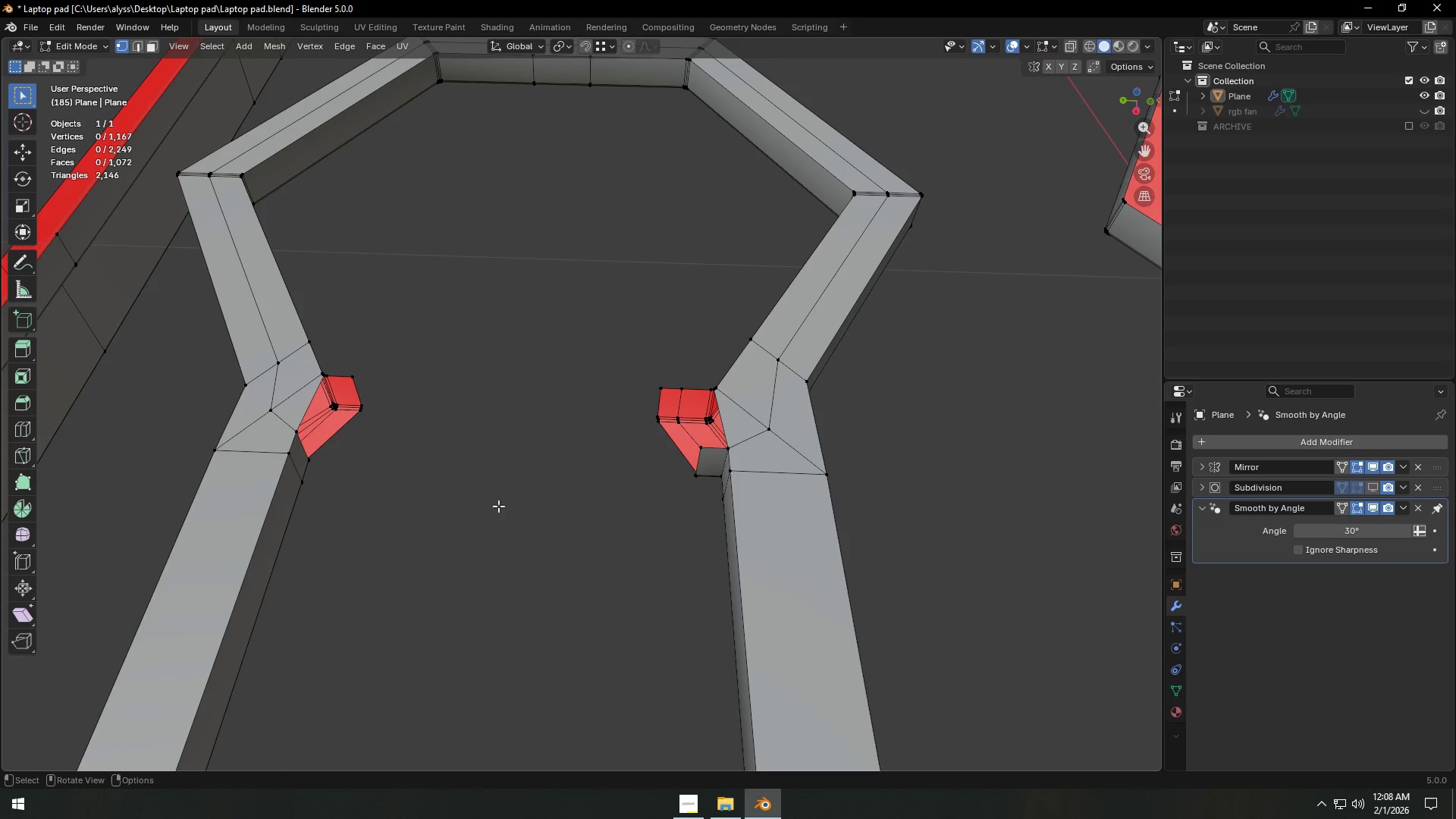 
double_click([498, 514])
 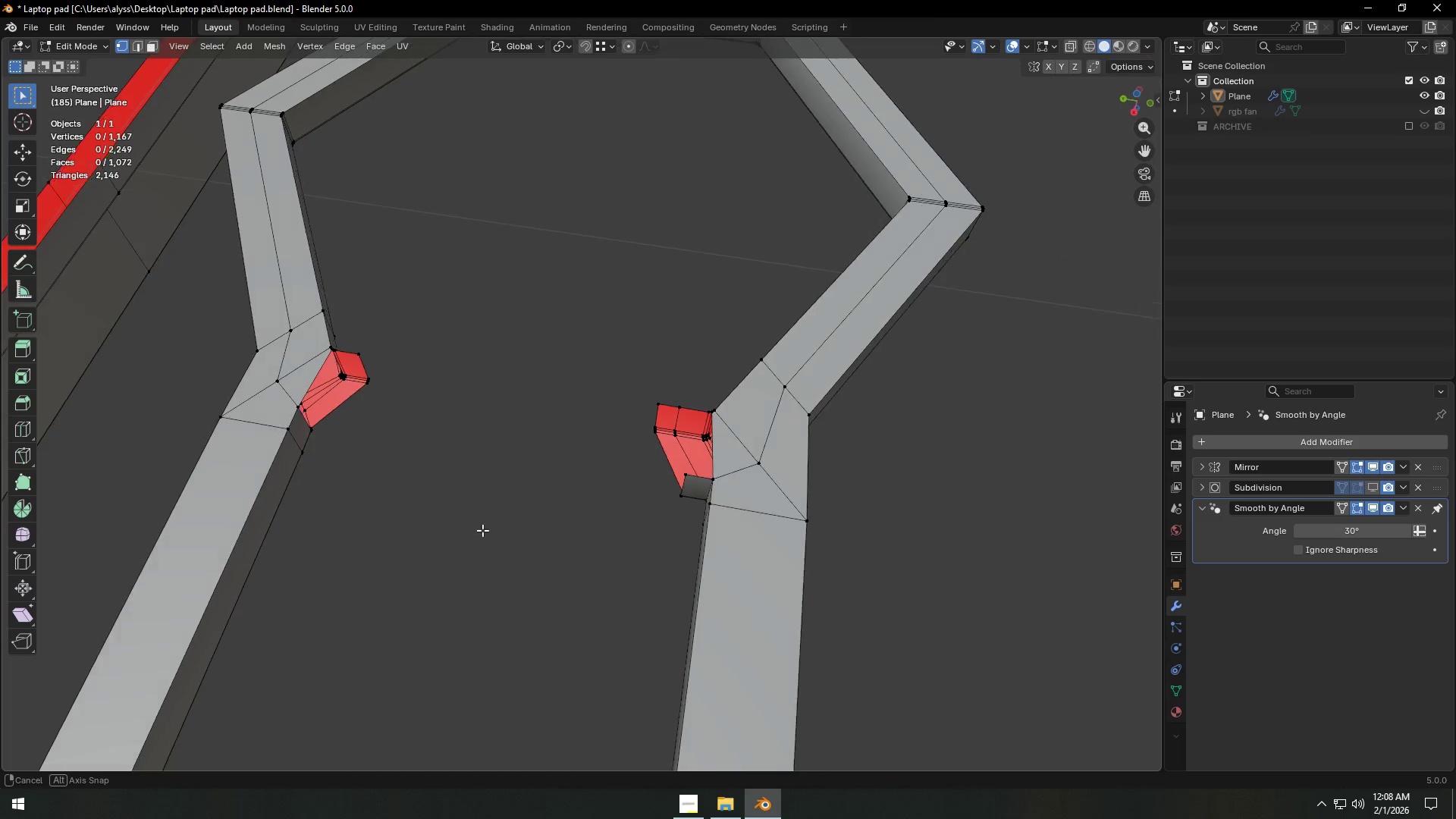 
hold_key(key=ShiftLeft, duration=0.38)
 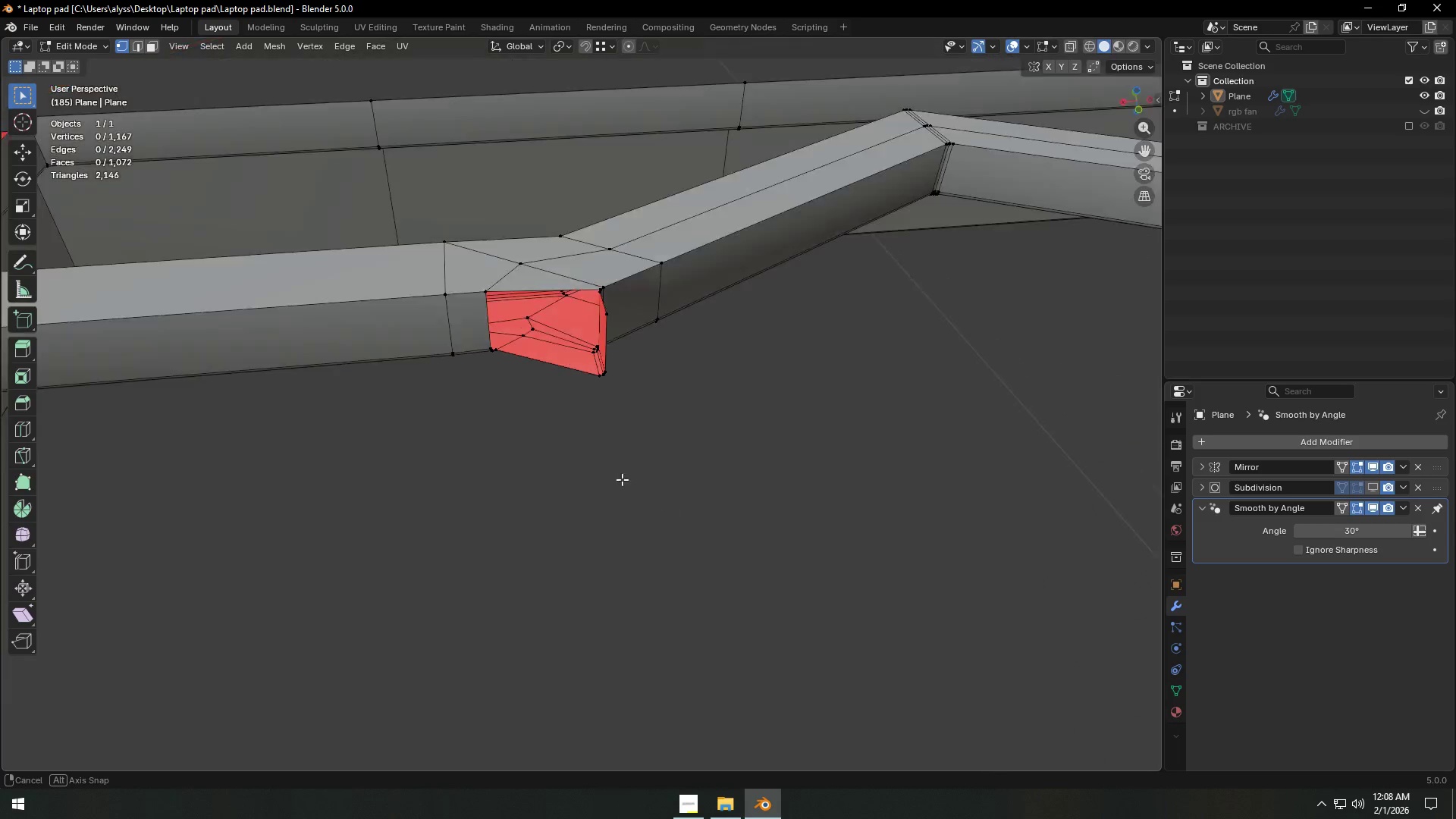 
scroll: coordinate [482, 529], scroll_direction: up, amount: 3.0
 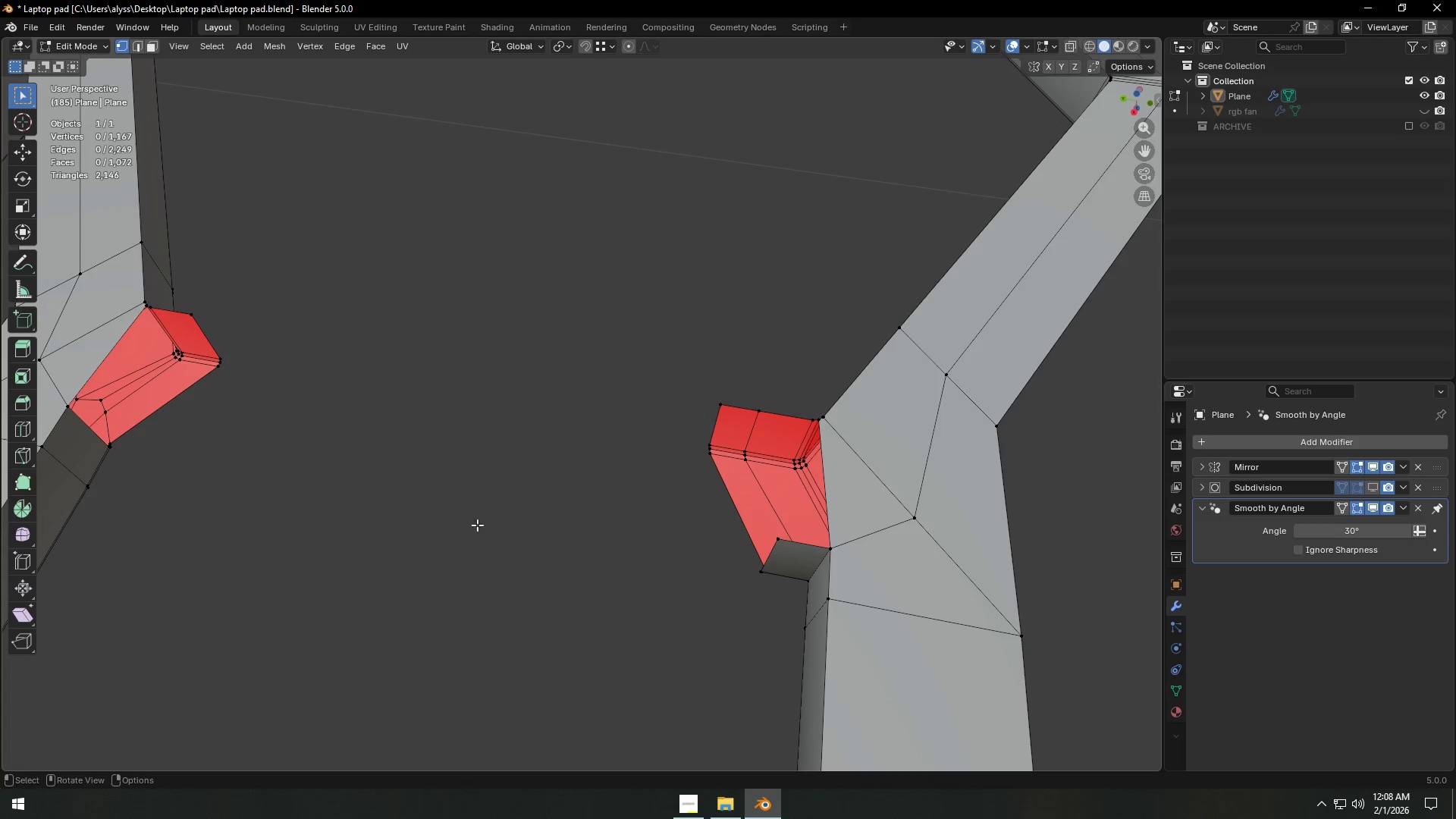 
key(Shift+ShiftLeft)
 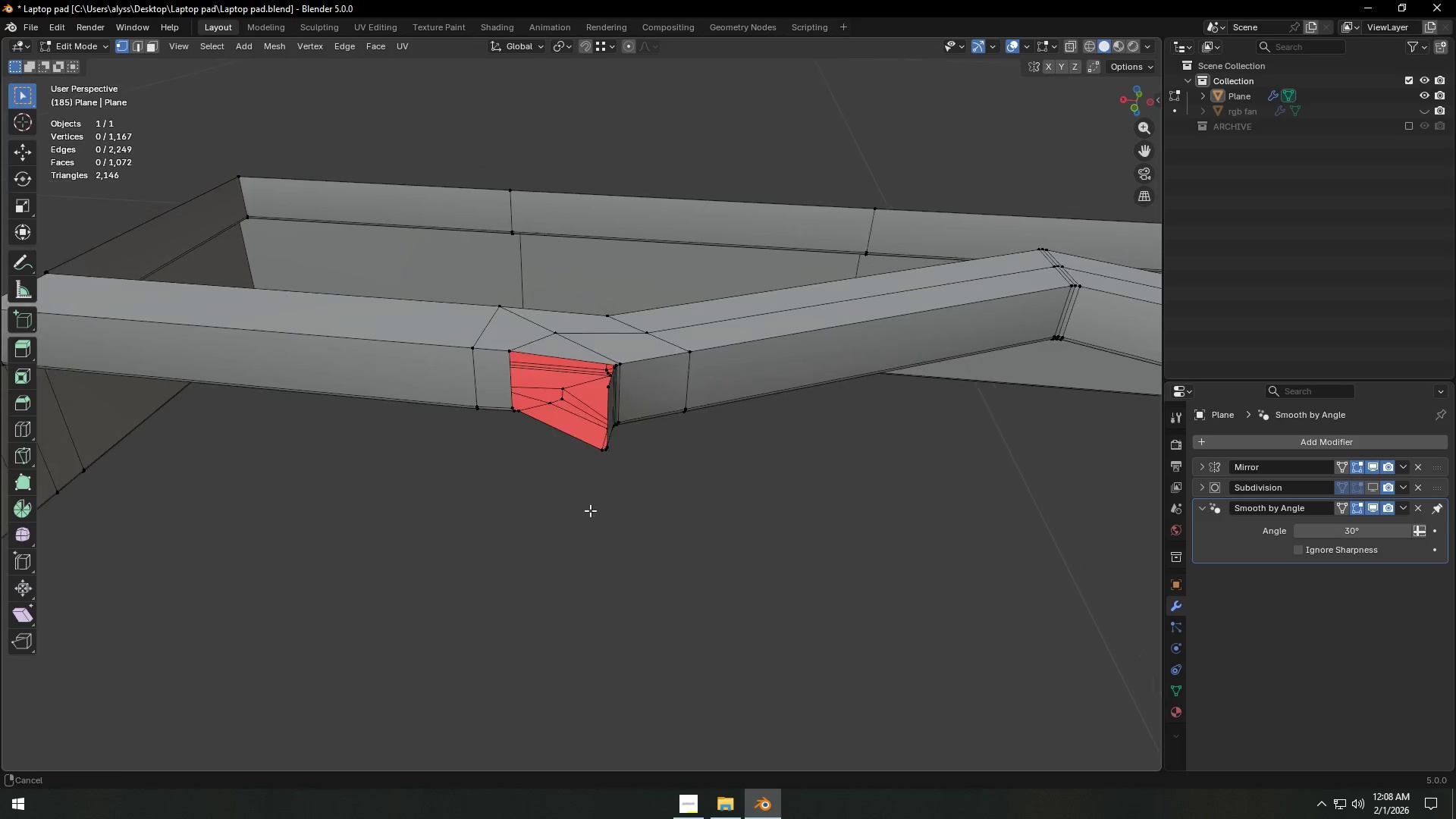 
scroll: coordinate [589, 513], scroll_direction: up, amount: 3.0
 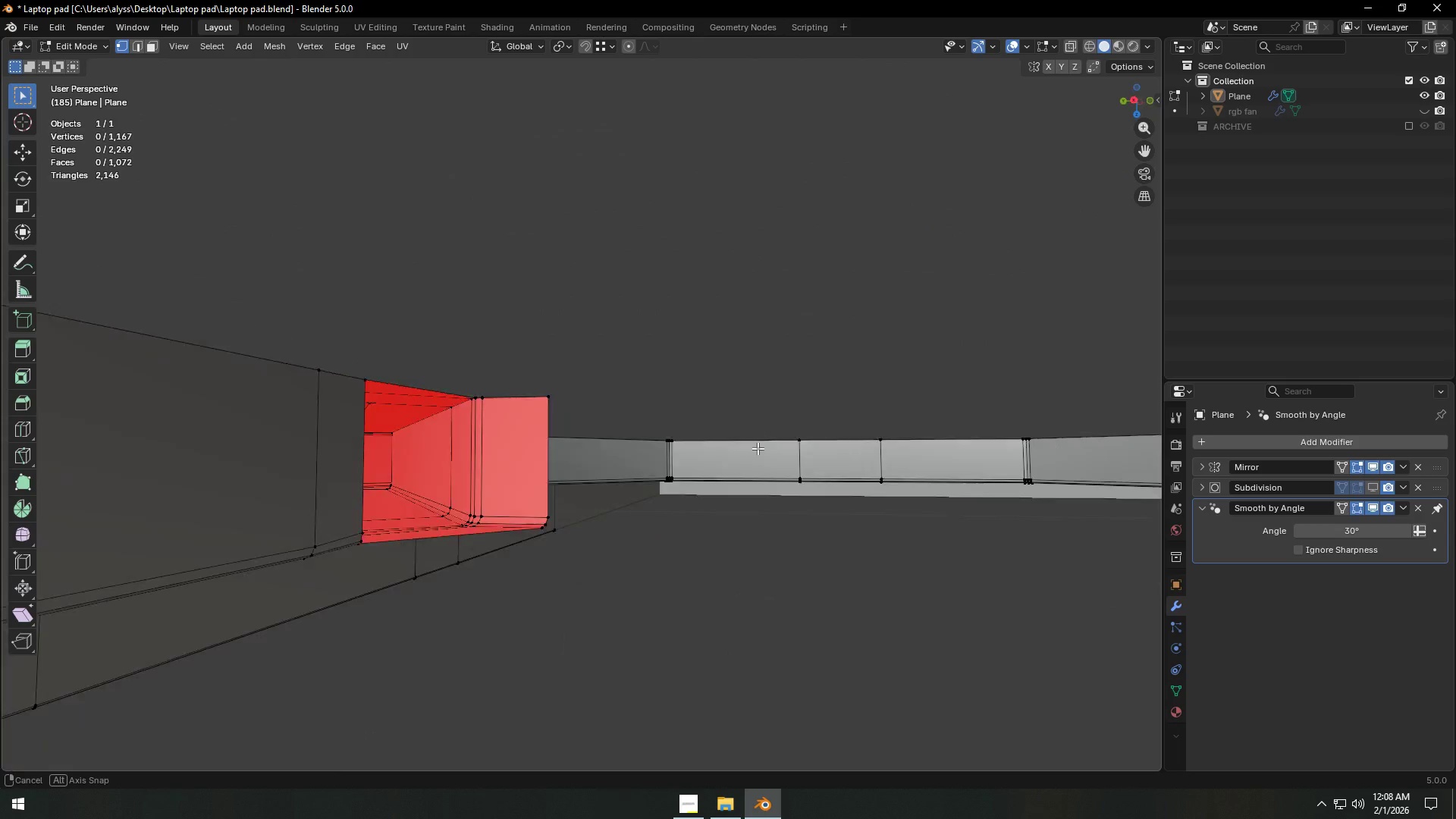 
left_click([544, 391])
 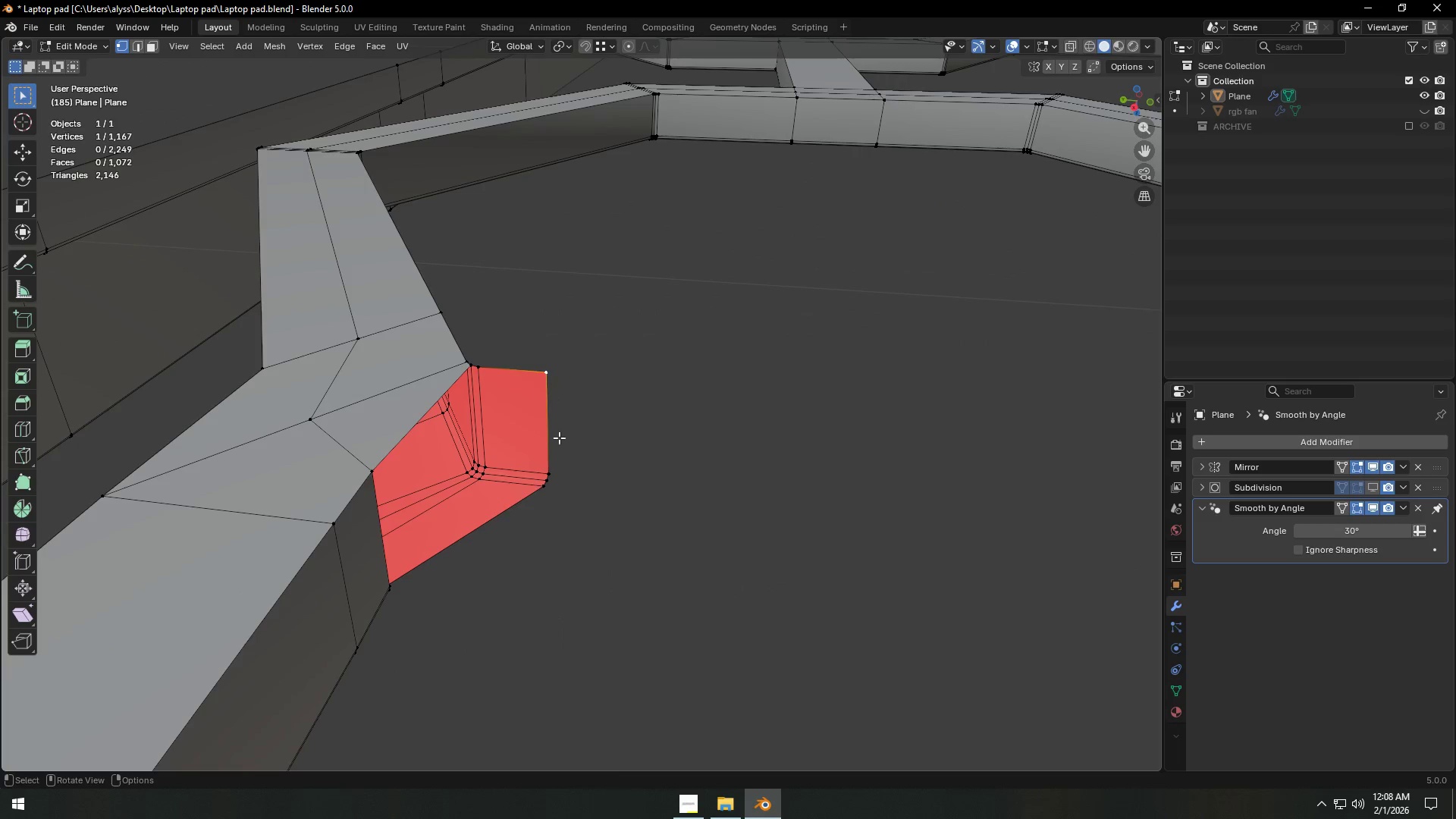 
hold_key(key=ShiftLeft, duration=1.36)
double_click([541, 482])
 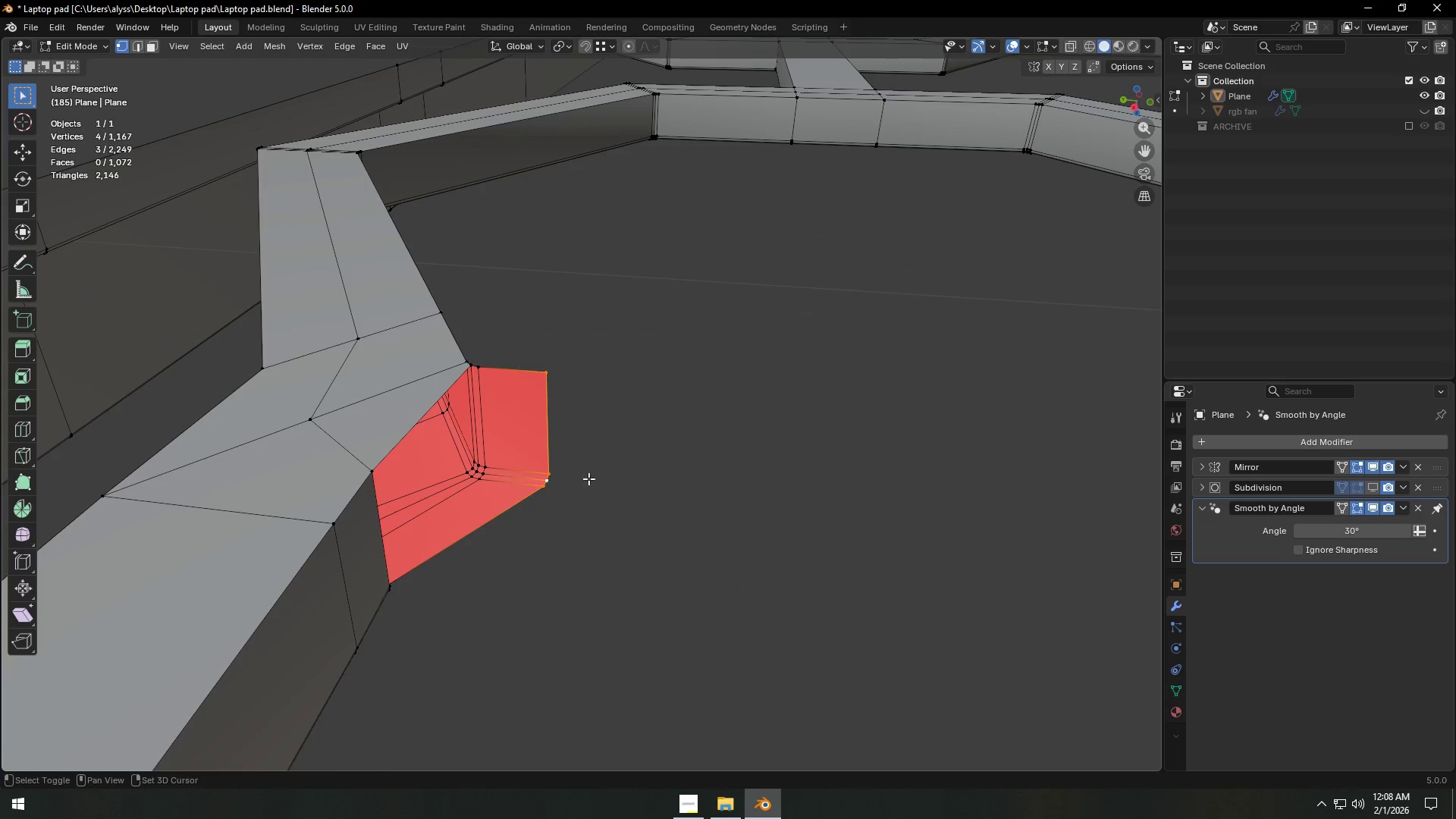 
key(X)
 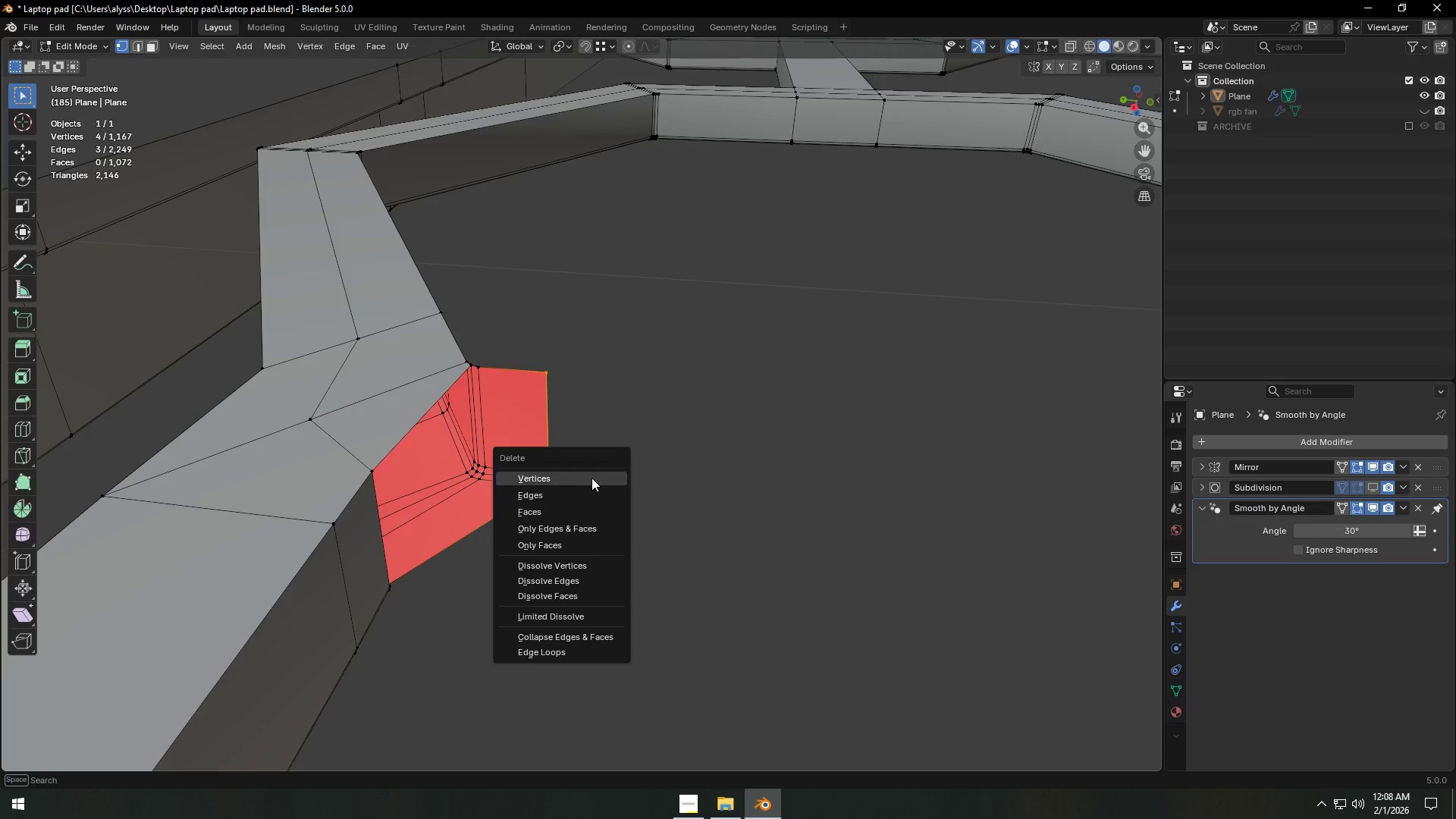 
left_click([590, 478])
 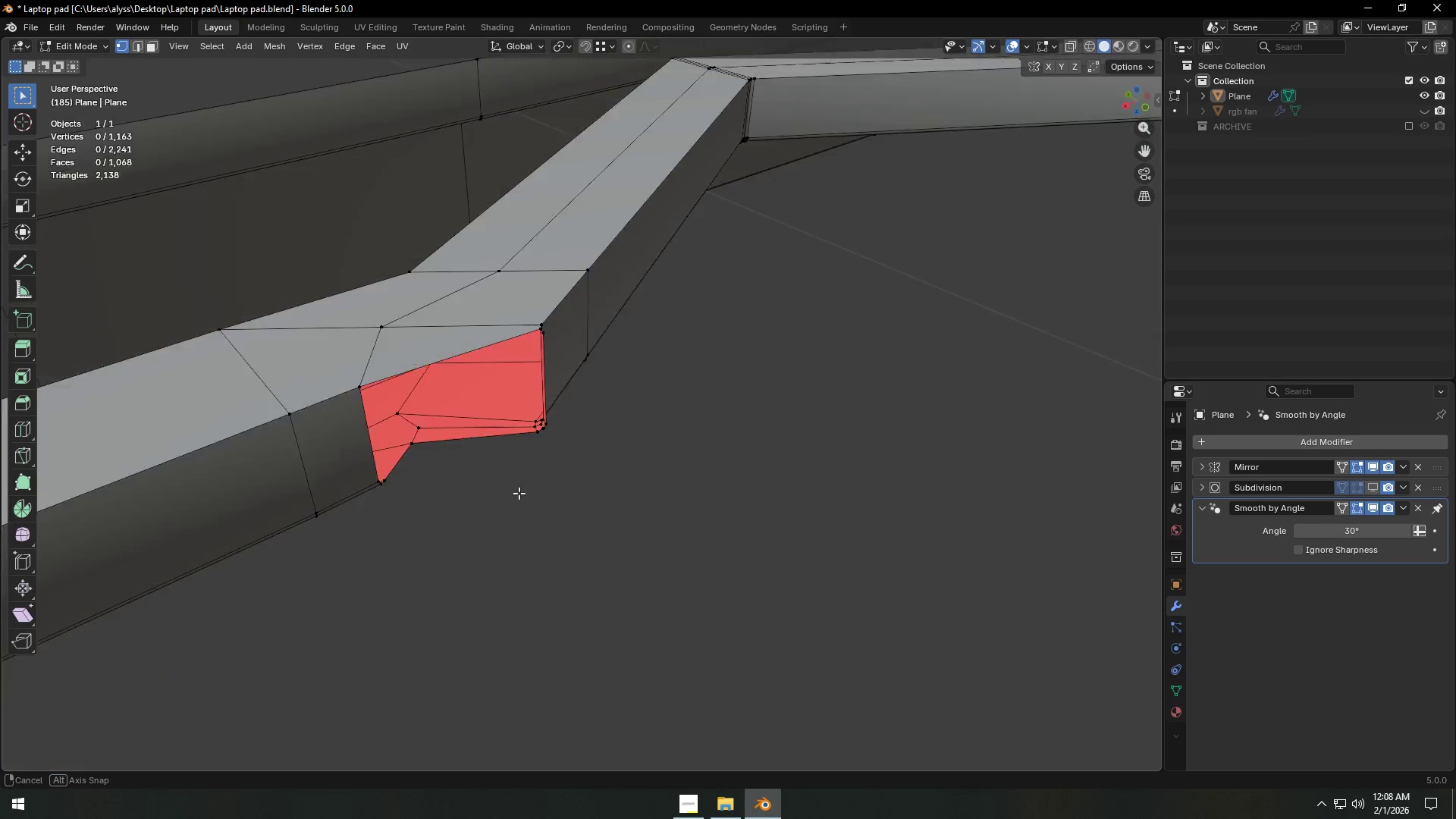 
scroll: coordinate [514, 491], scroll_direction: up, amount: 3.0
 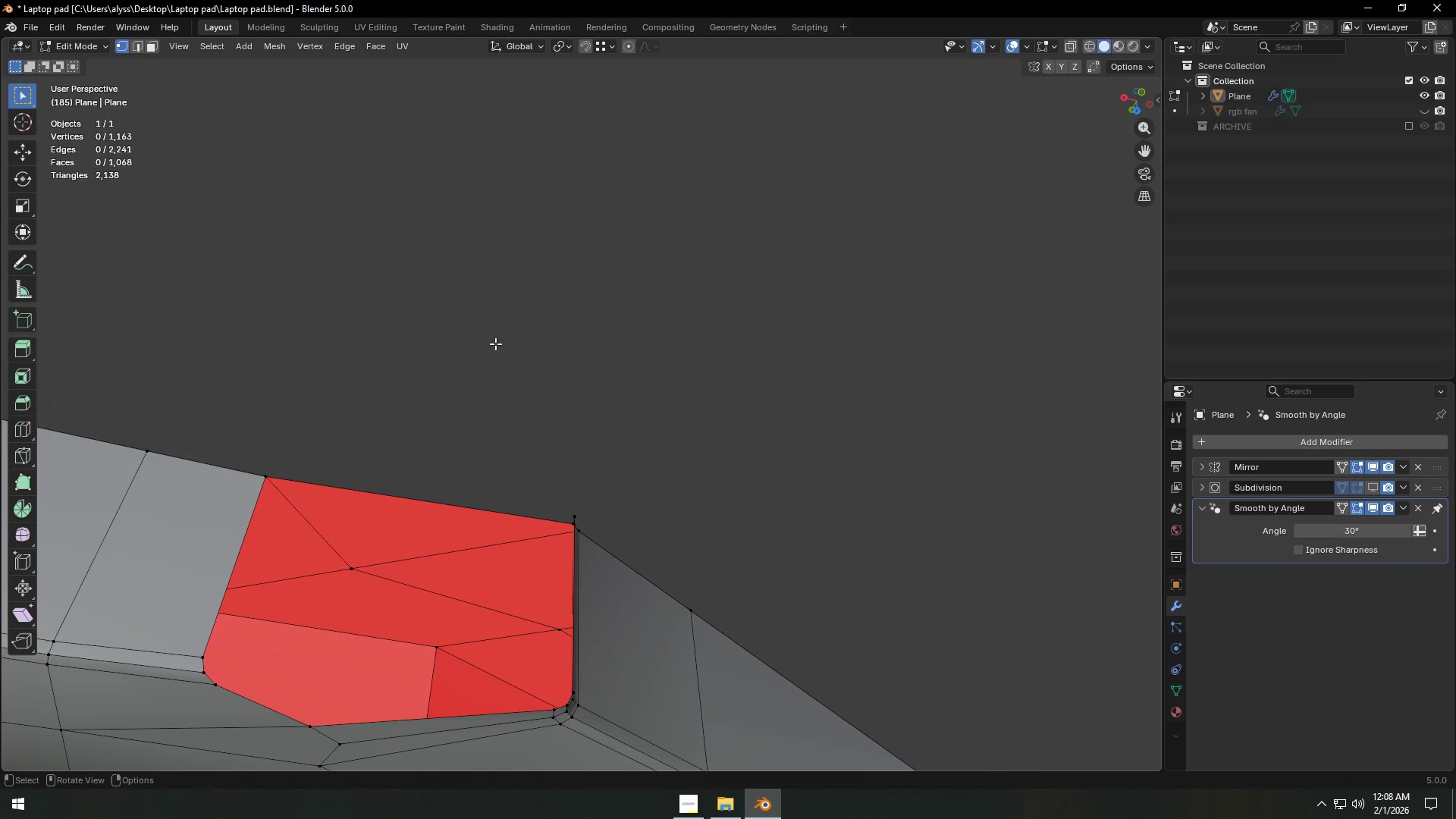 
scroll: coordinate [773, 406], scroll_direction: down, amount: 20.0
 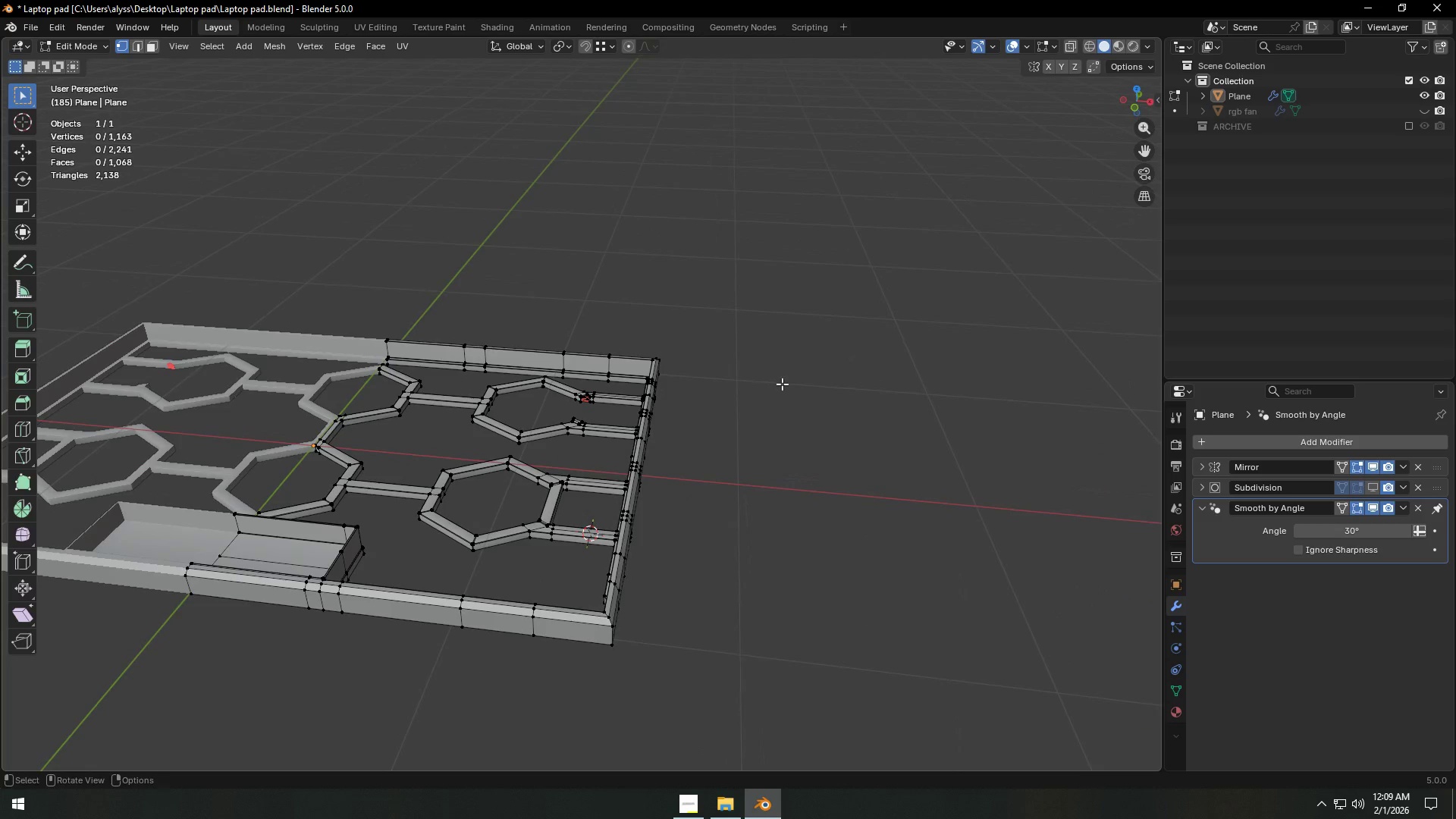 
scroll: coordinate [632, 477], scroll_direction: up, amount: 14.0
 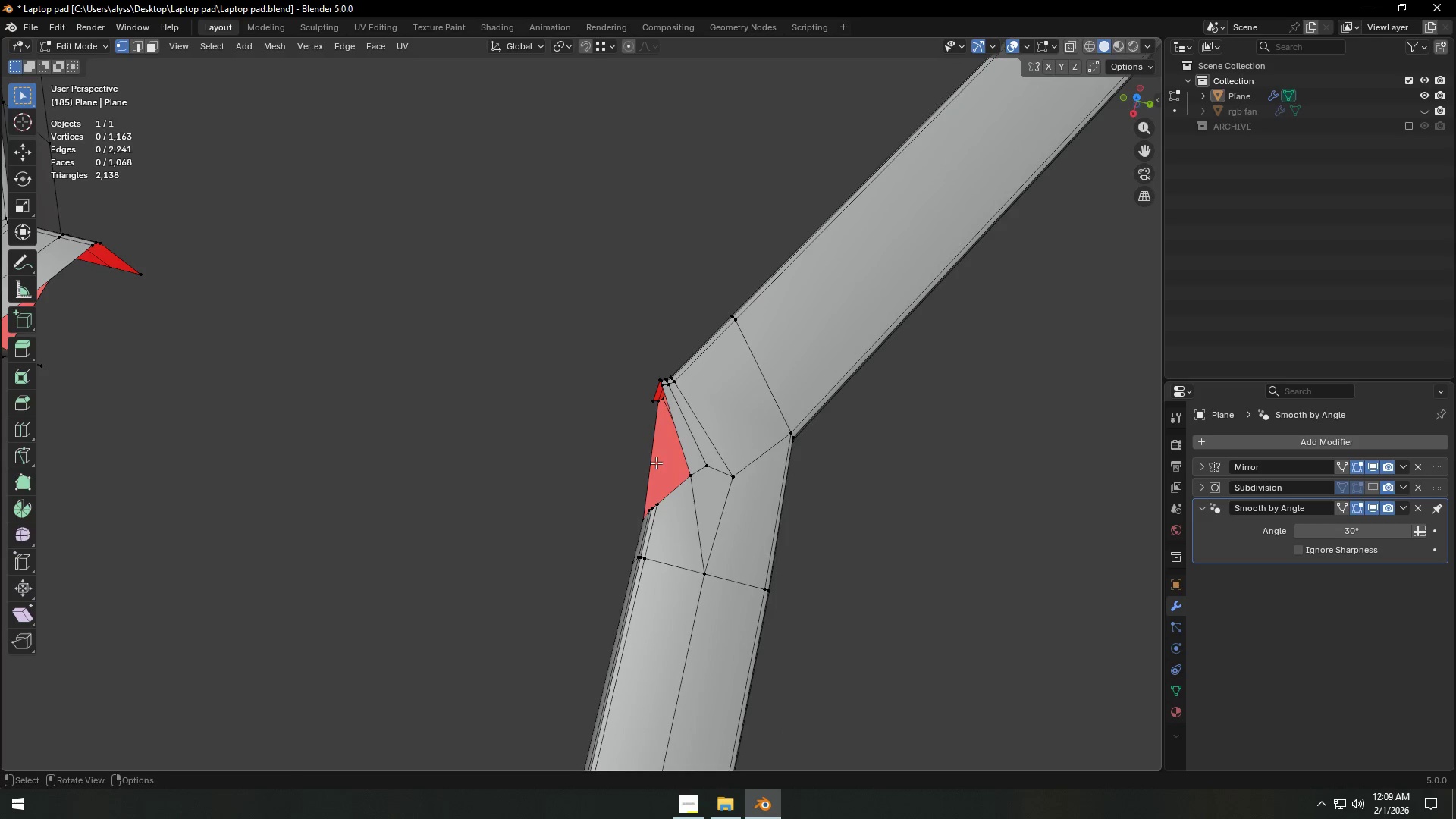 
key(Backquote)
 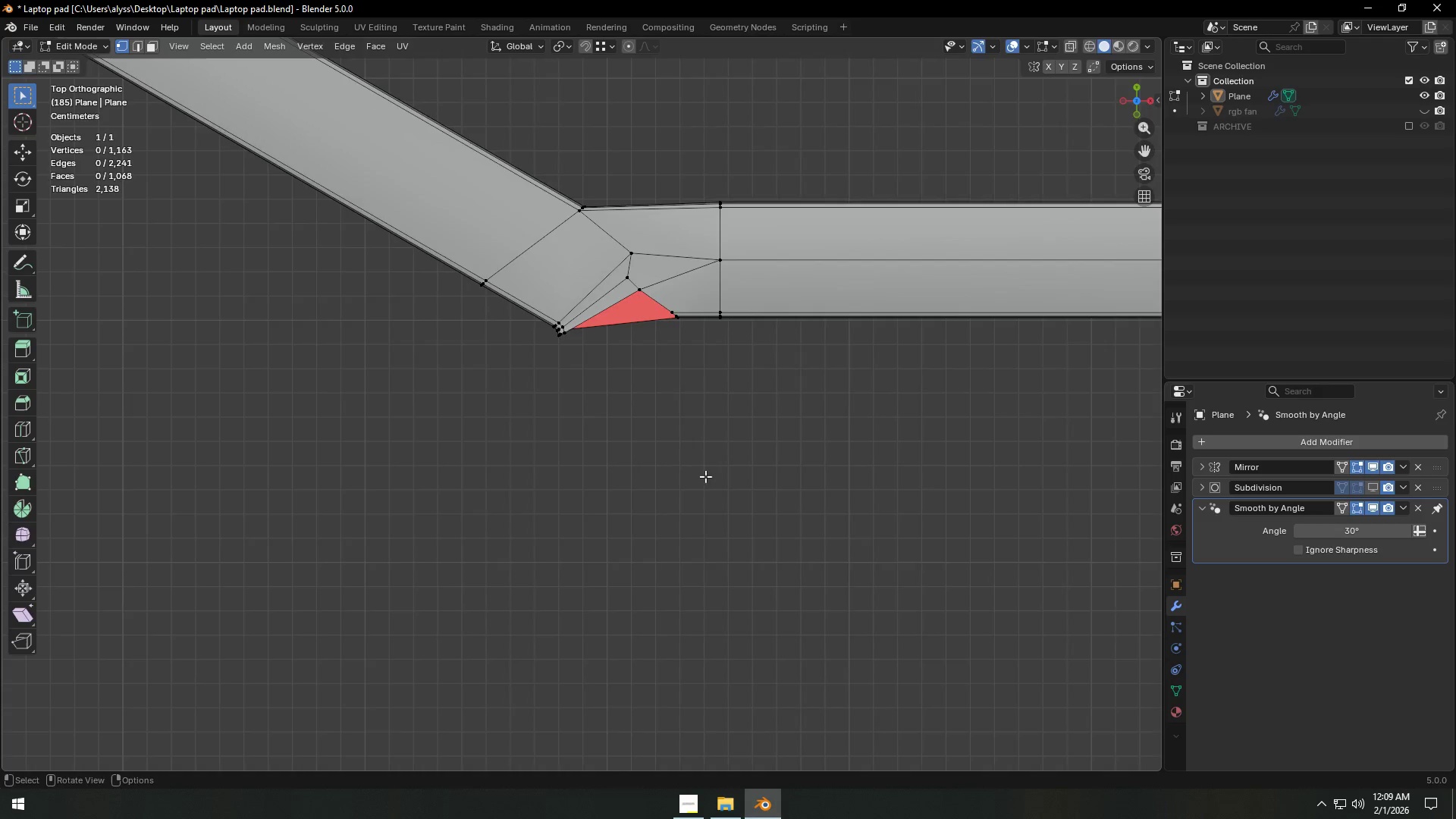 
hold_key(key=ShiftLeft, duration=0.36)
 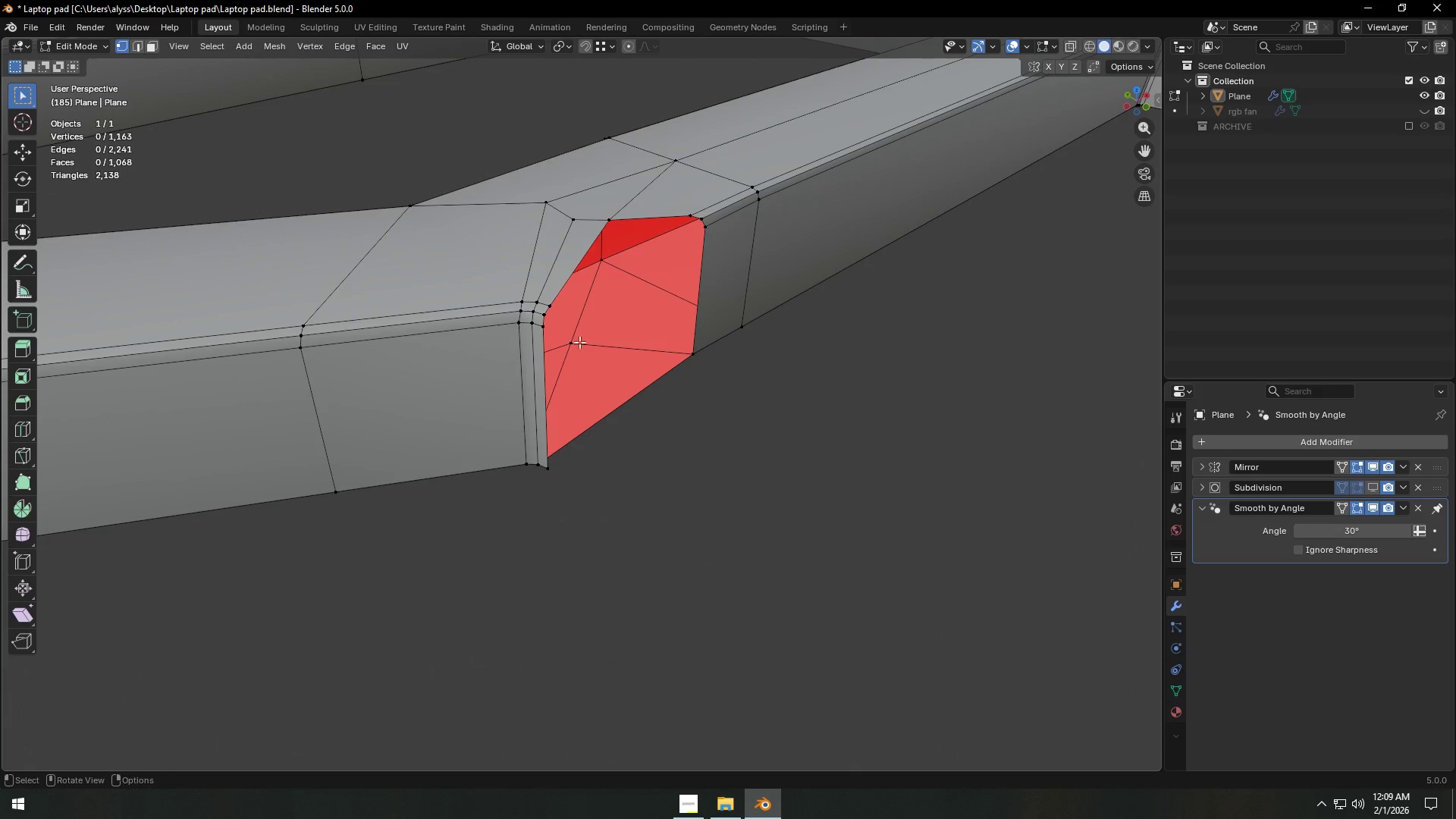 
scroll: coordinate [705, 479], scroll_direction: up, amount: 4.0
 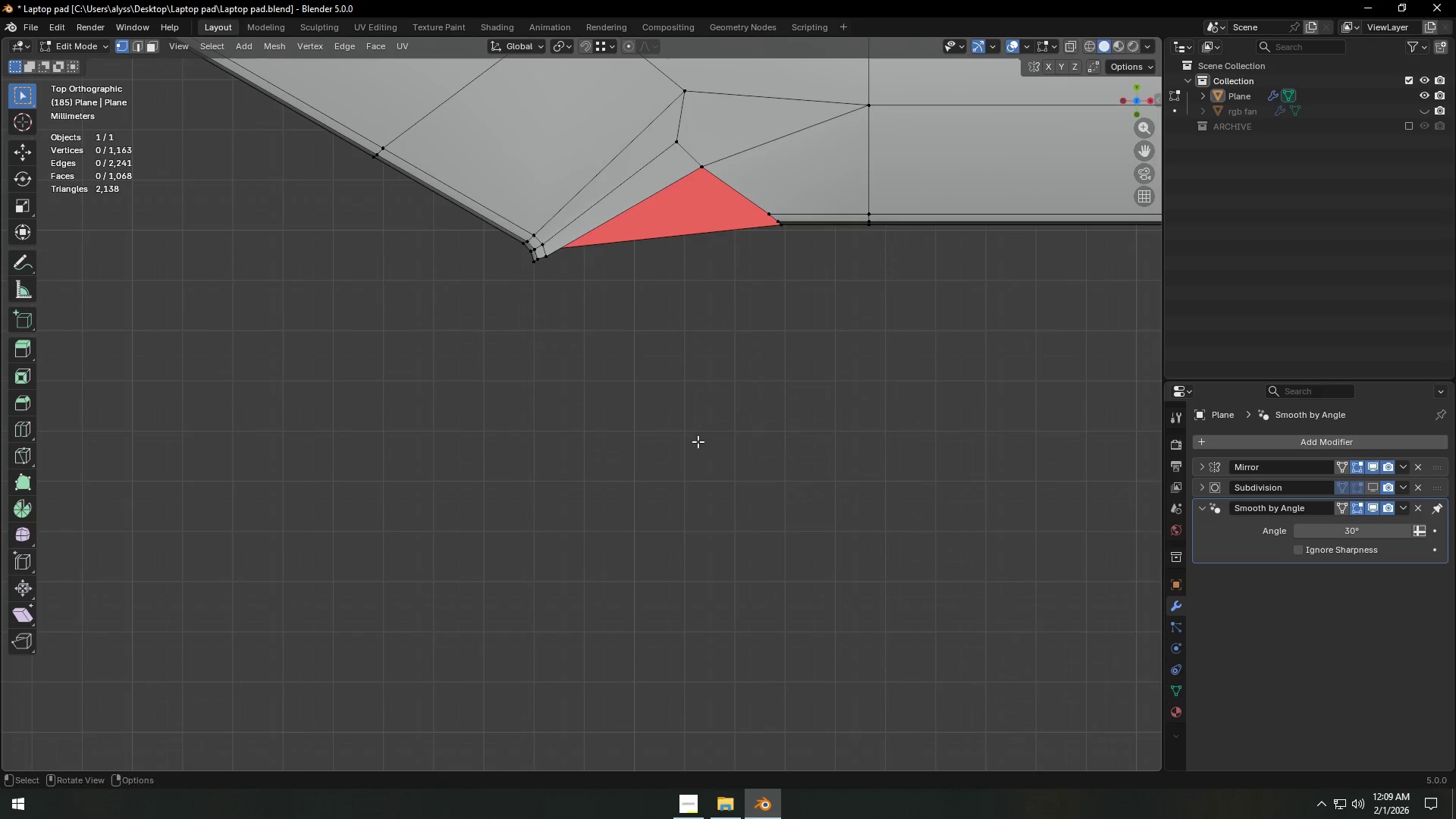 
hold_key(key=AltLeft, duration=0.72)
left_click([541, 318])
 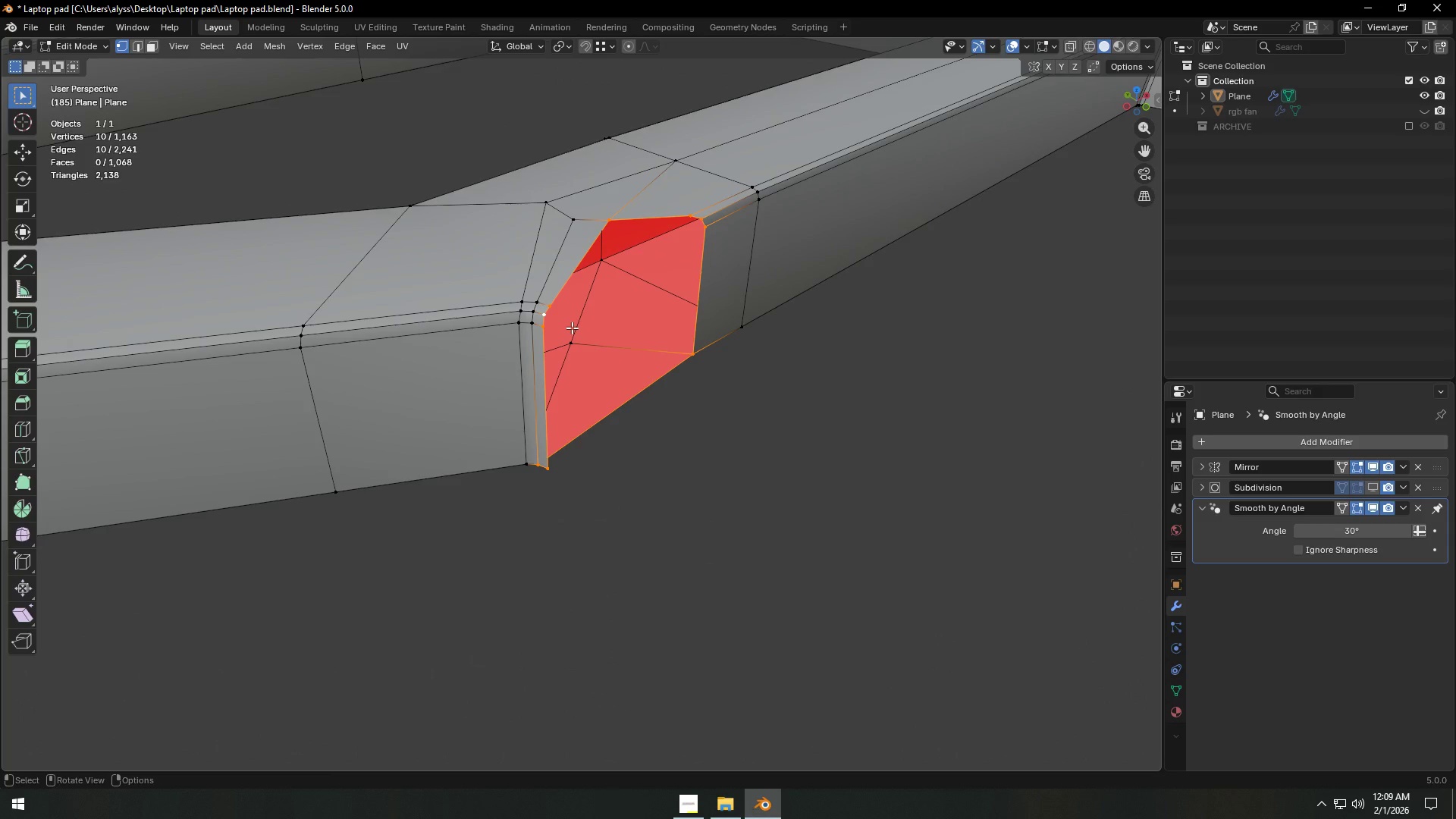 
left_click([610, 225])
 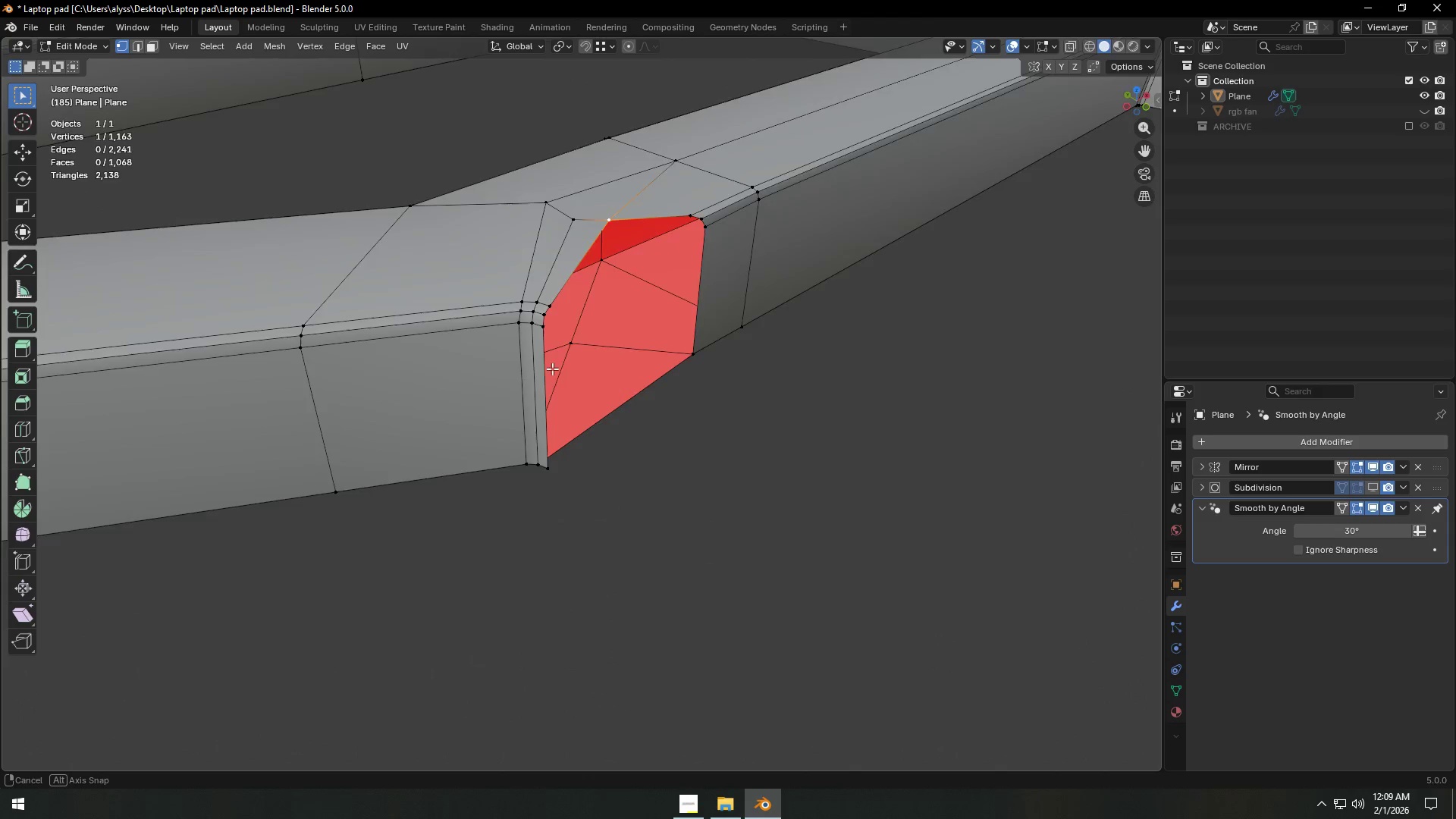 
scroll: coordinate [588, 362], scroll_direction: up, amount: 2.0
 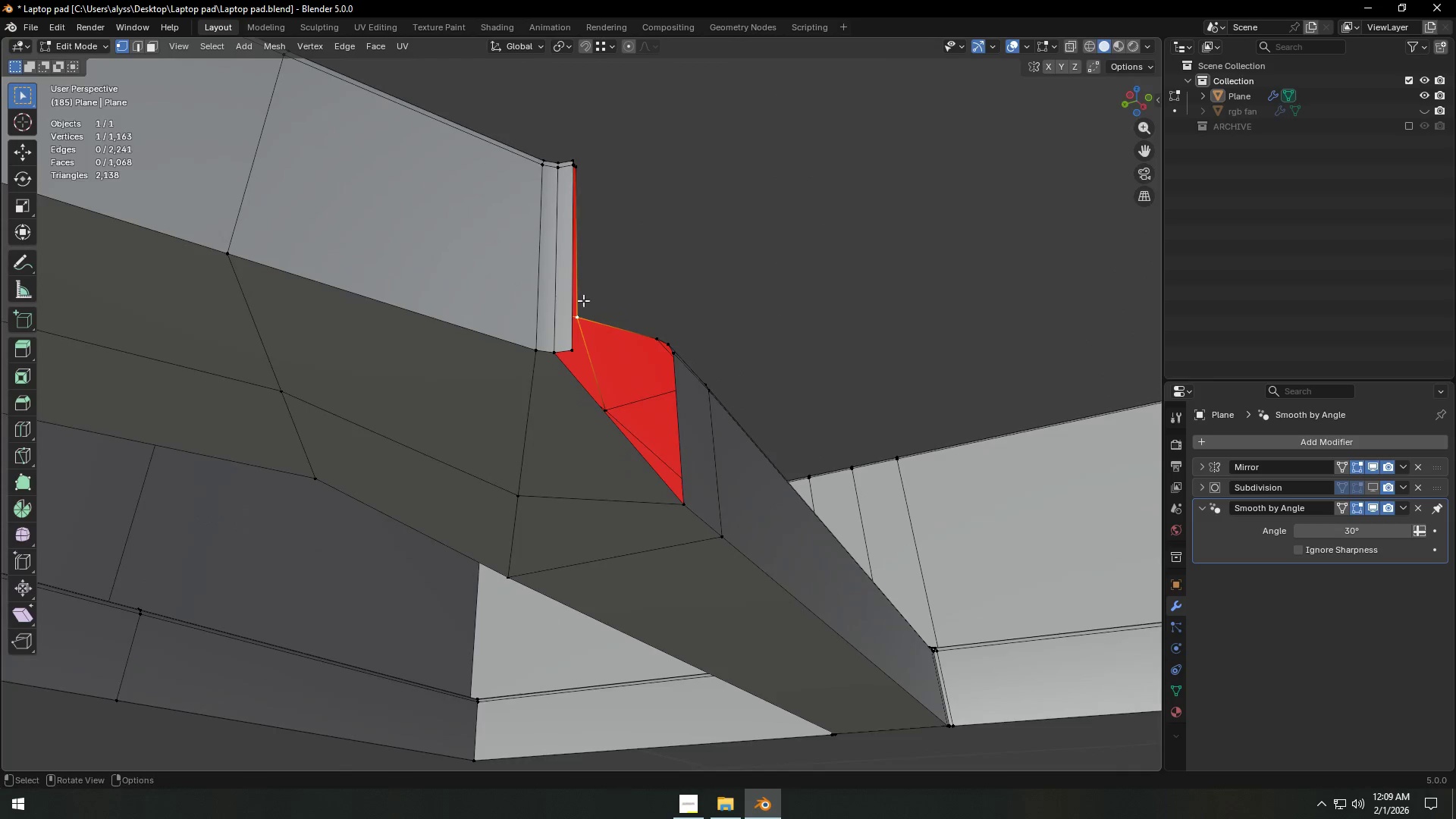 
left_click([566, 344])
 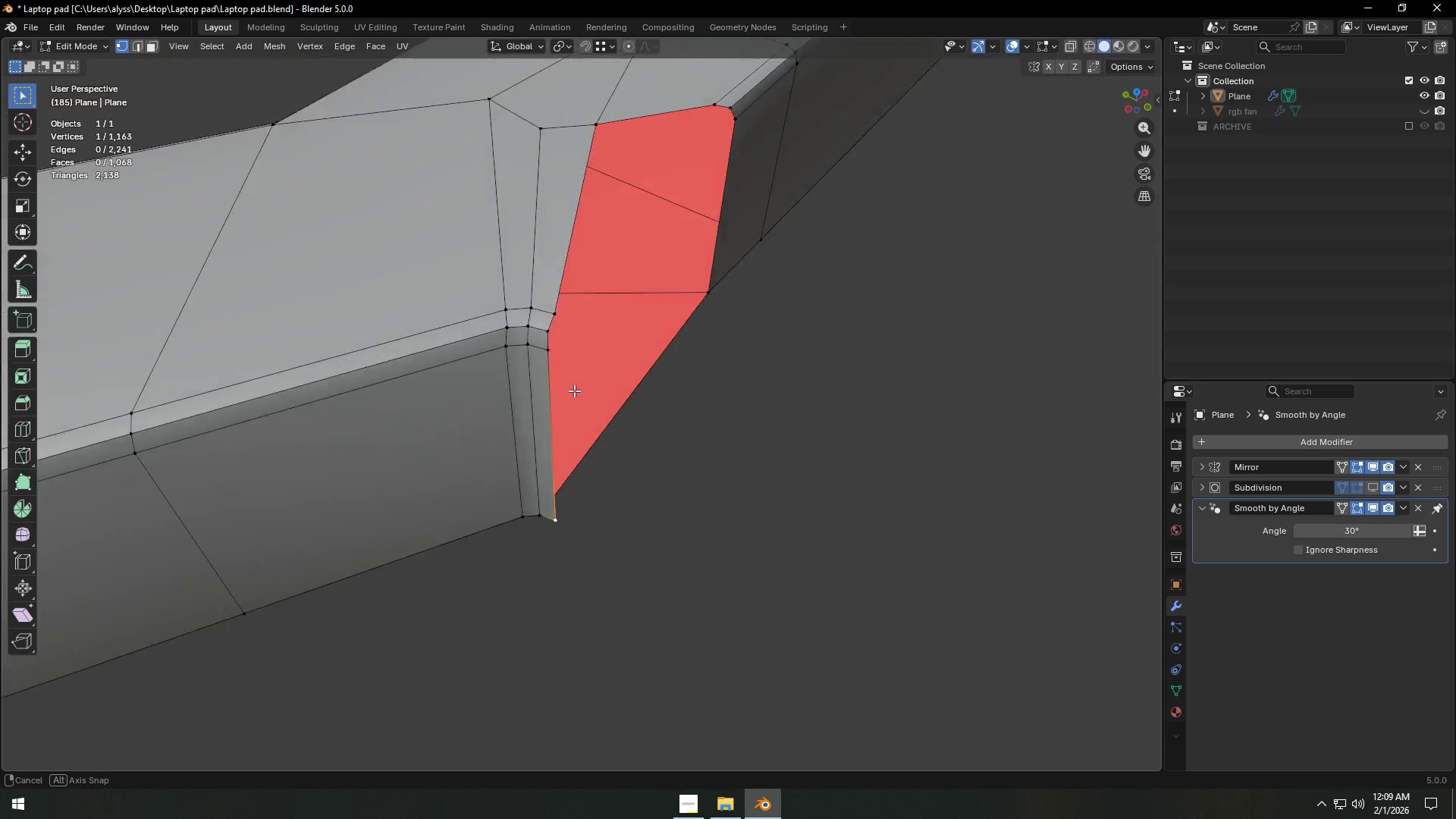 
key(Control+ControlLeft)
 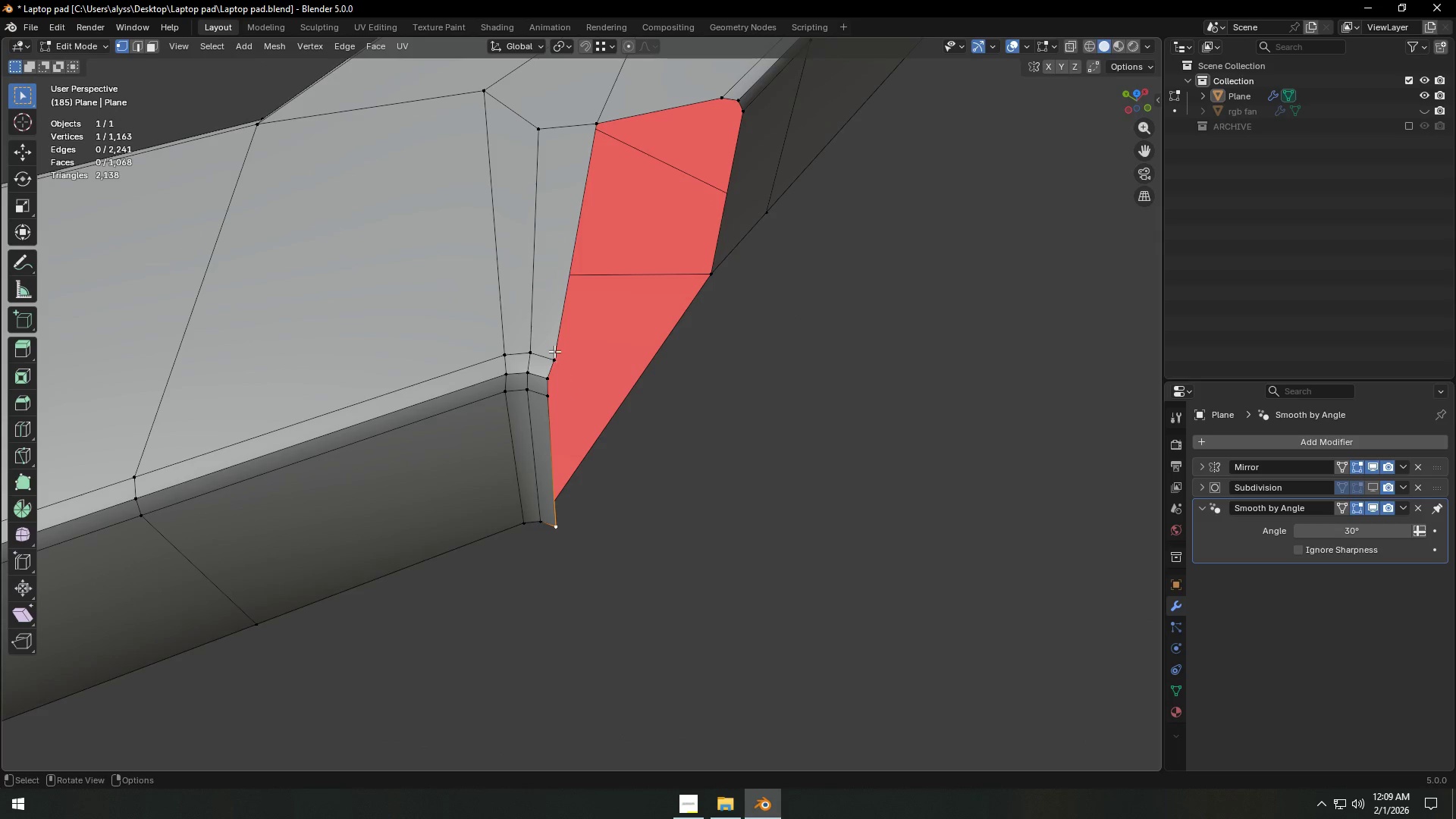 
left_click([554, 351])
 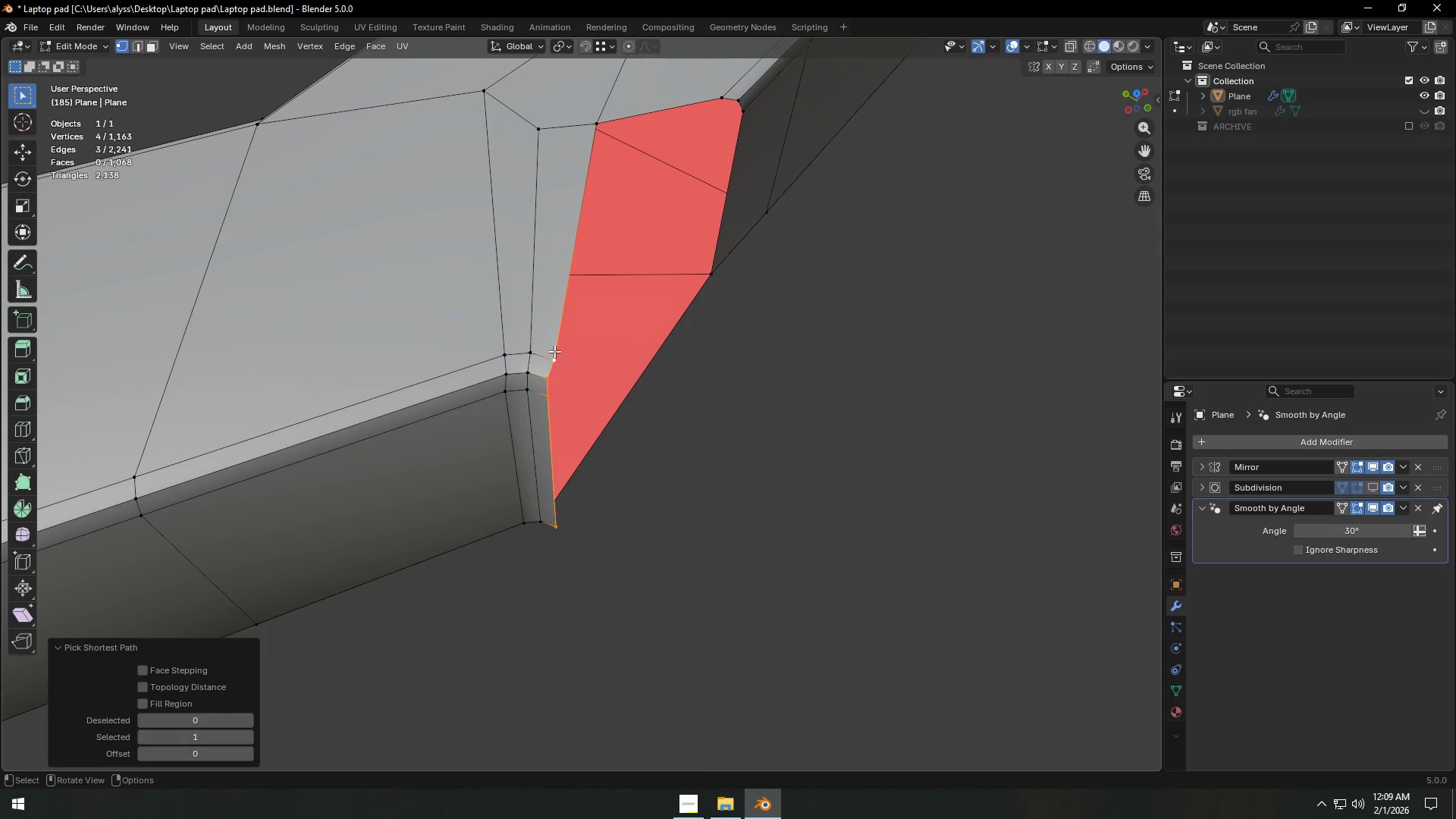 
key(X)
 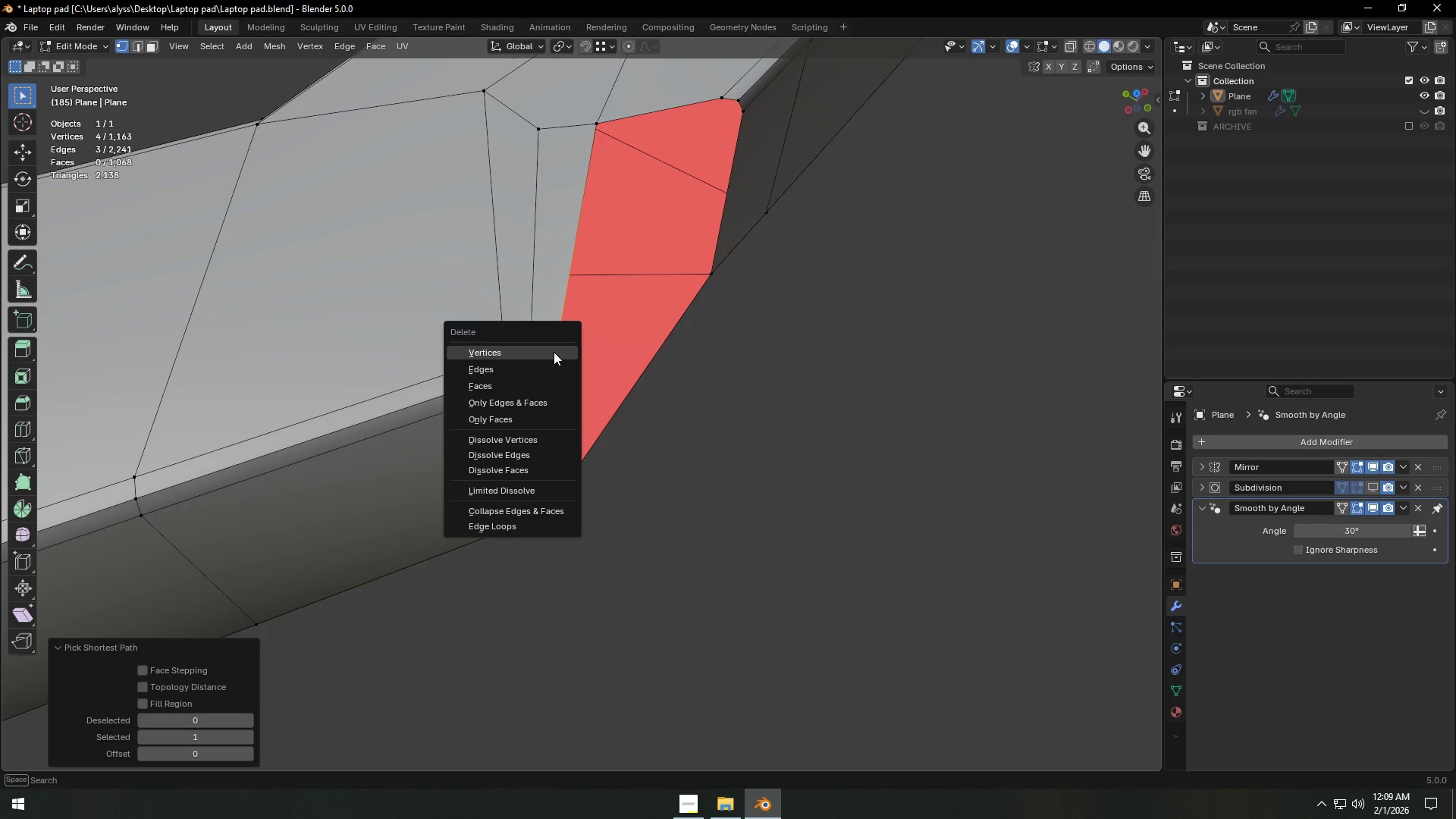 
left_click([554, 352])
 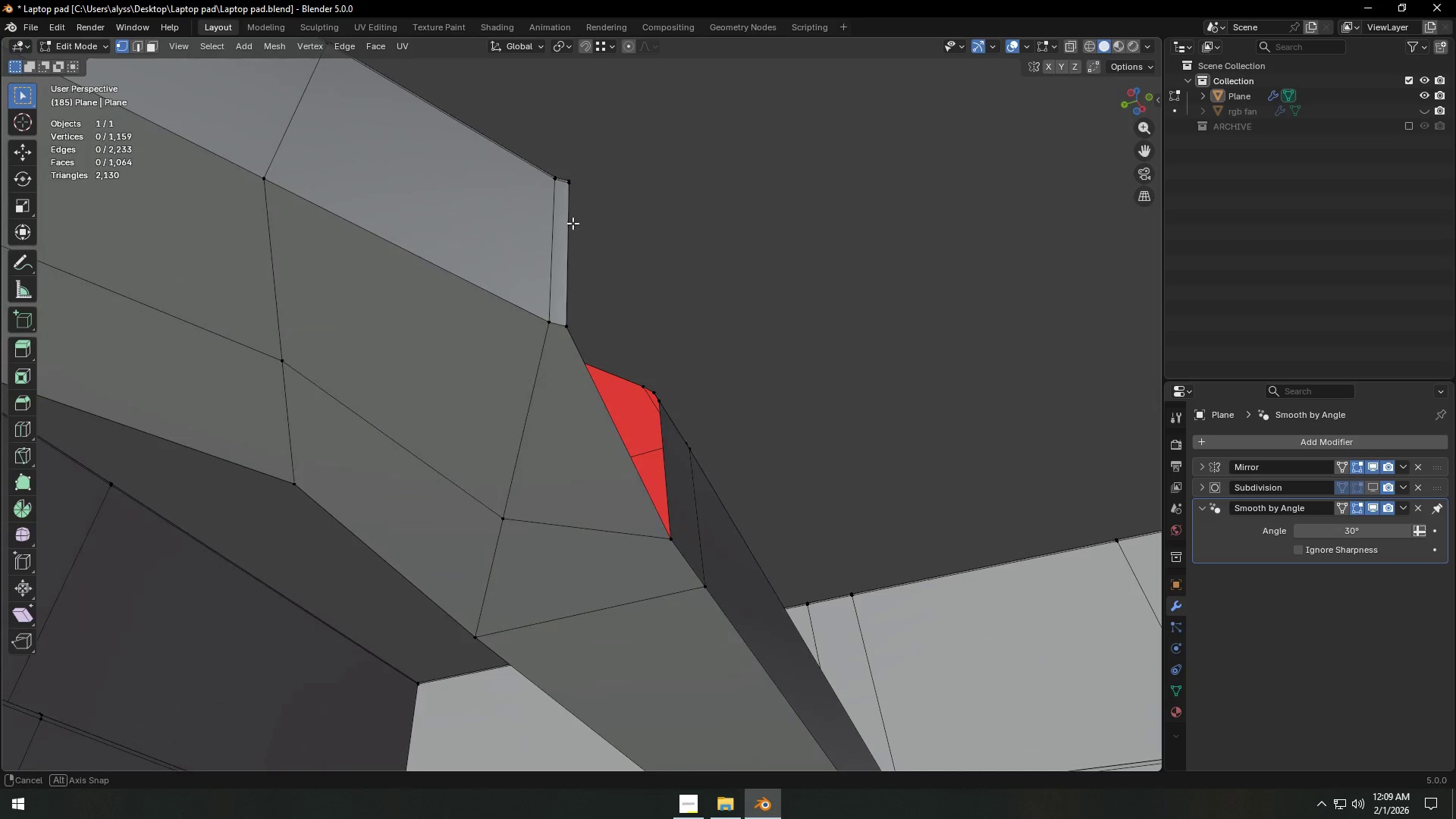 
left_click([560, 330])
 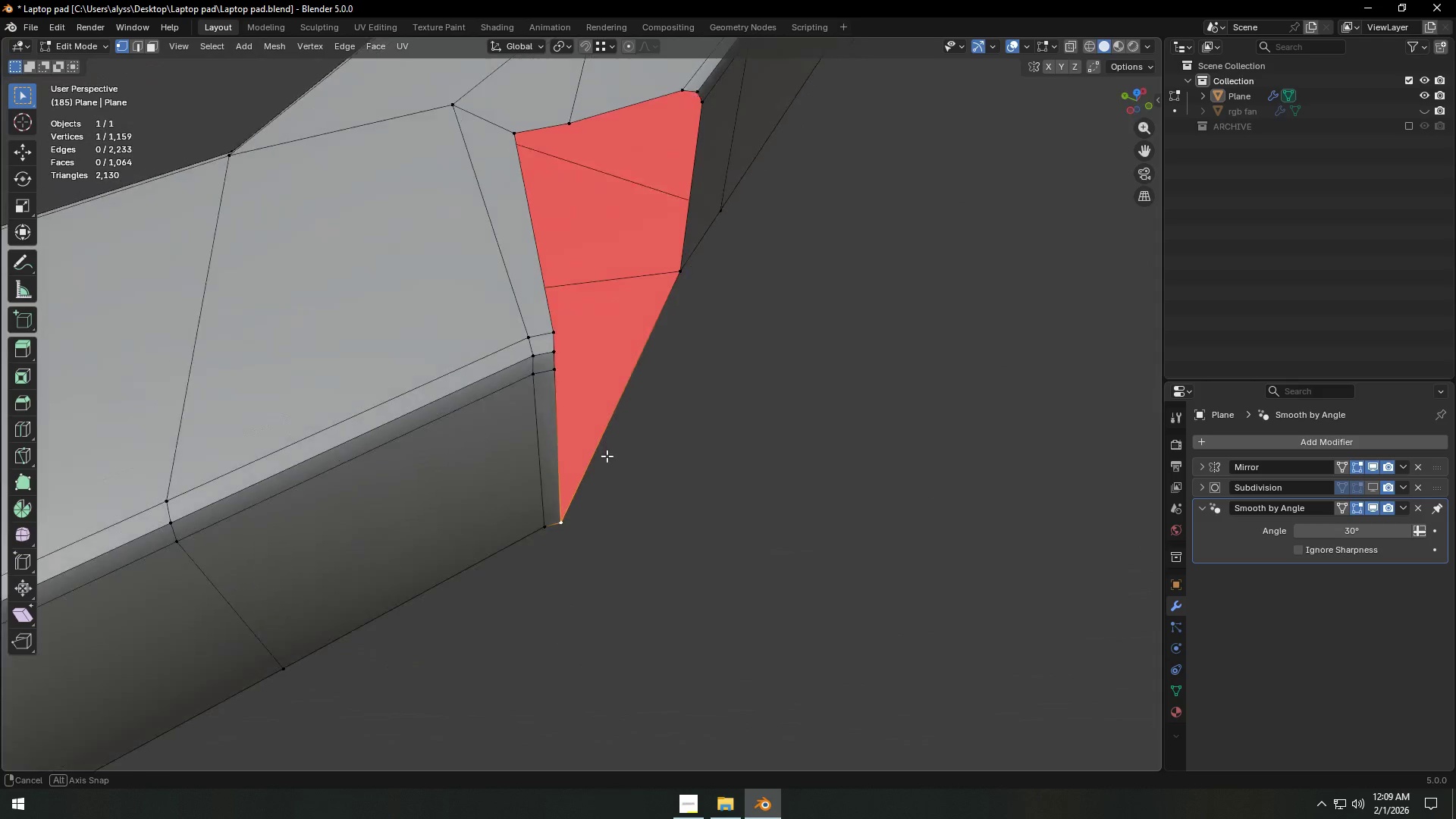 
key(Control+ControlLeft)
 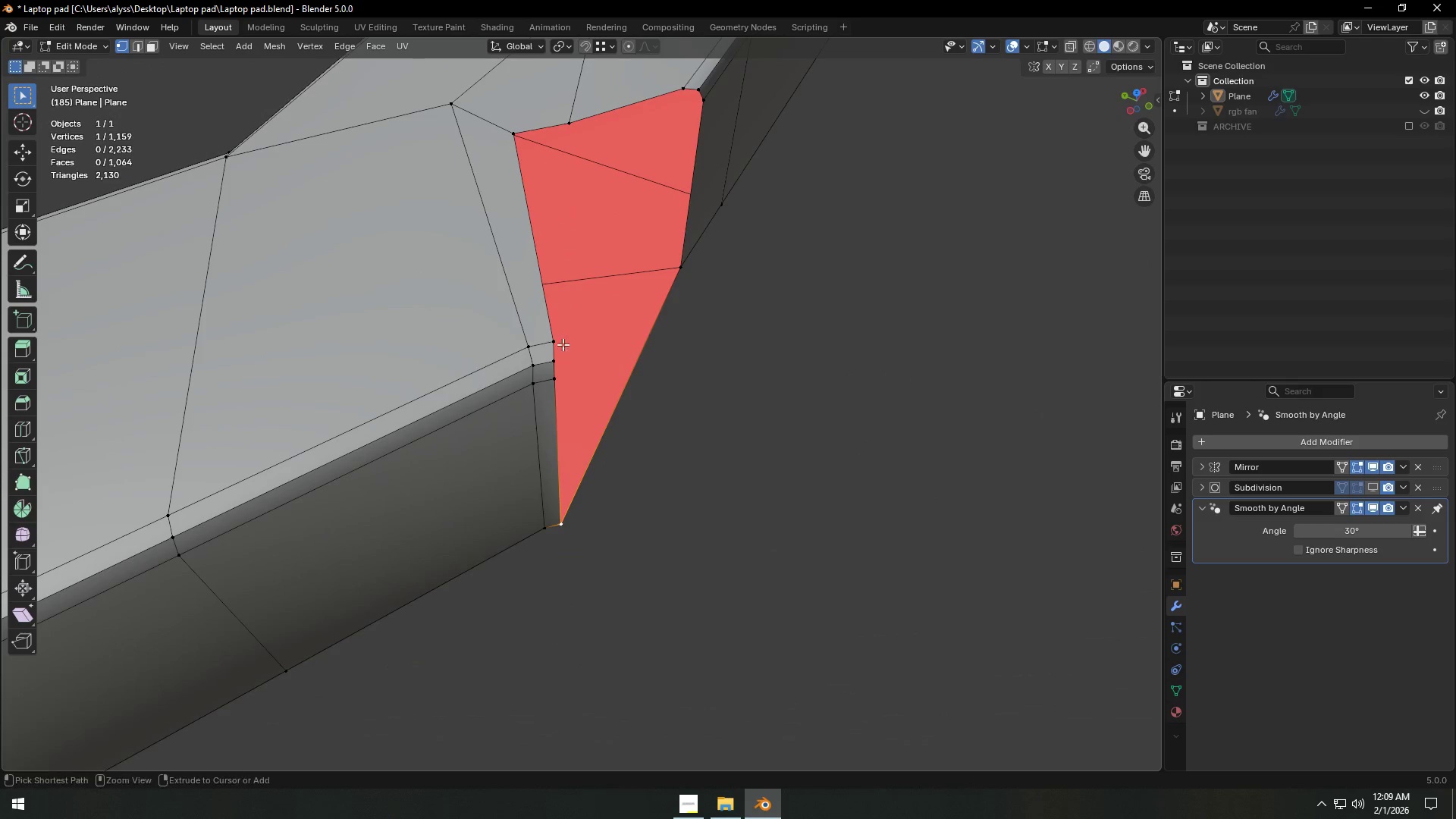 
left_click([560, 342])
 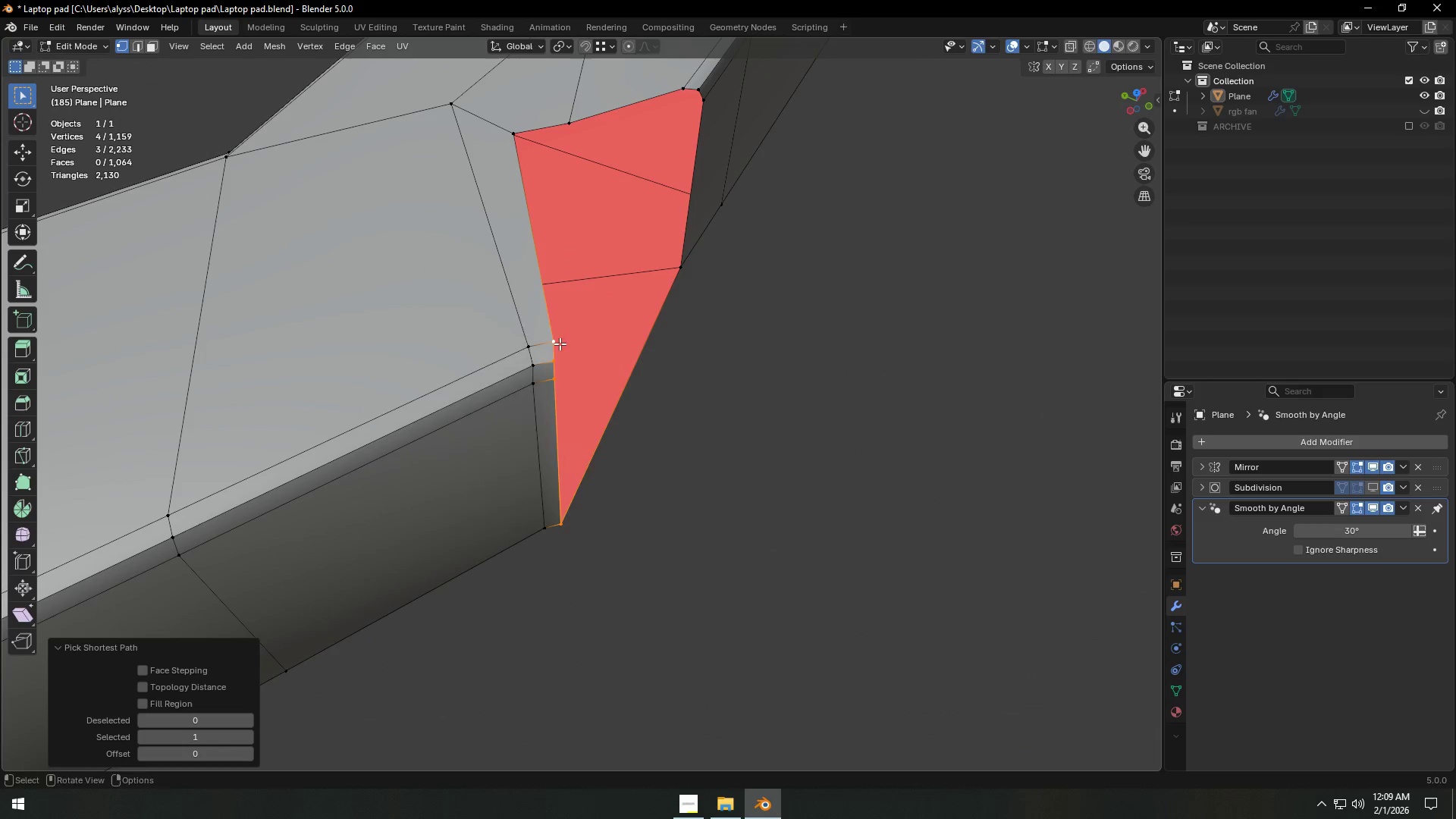 
key(X)
 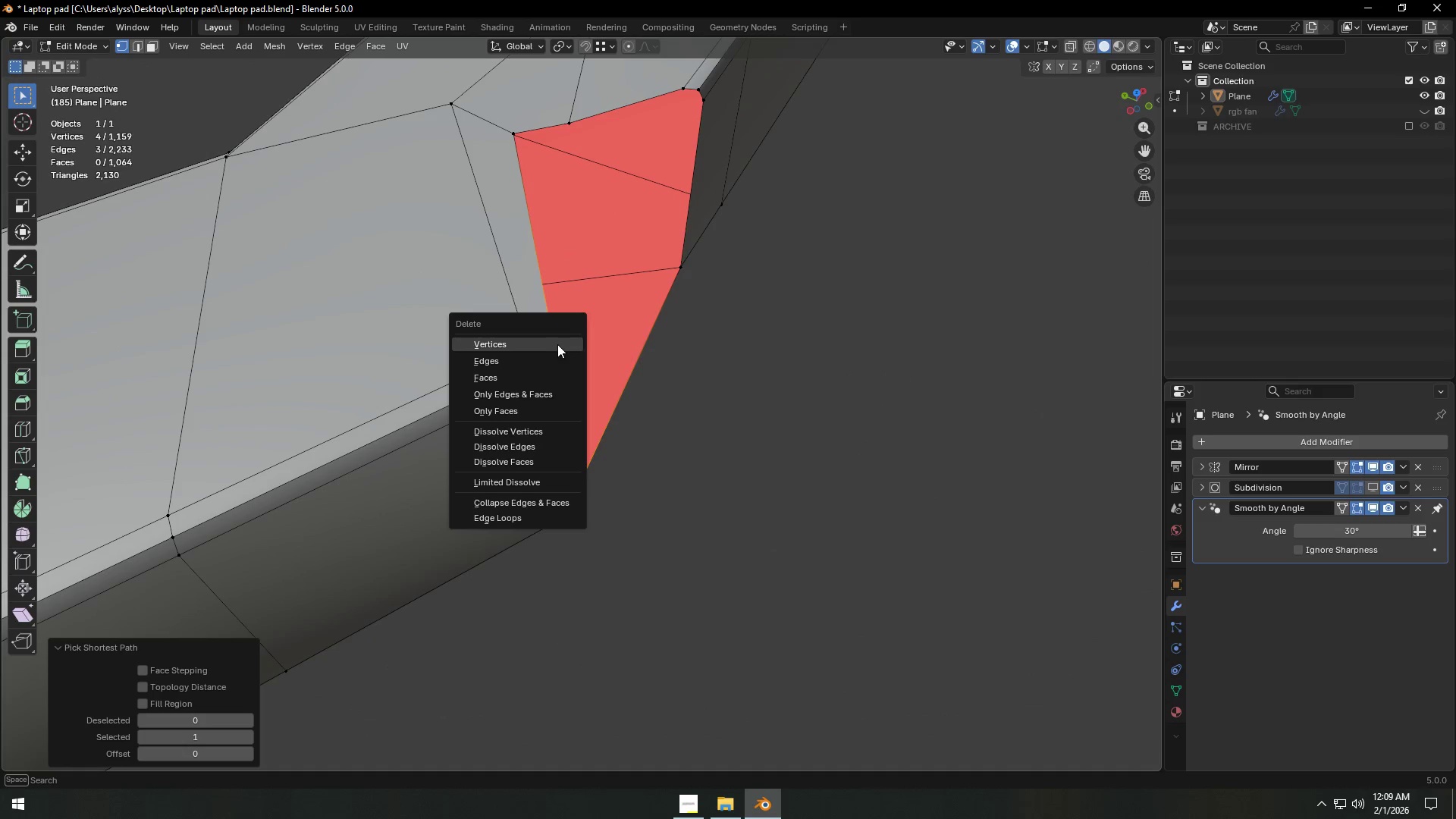 
left_click([557, 344])
 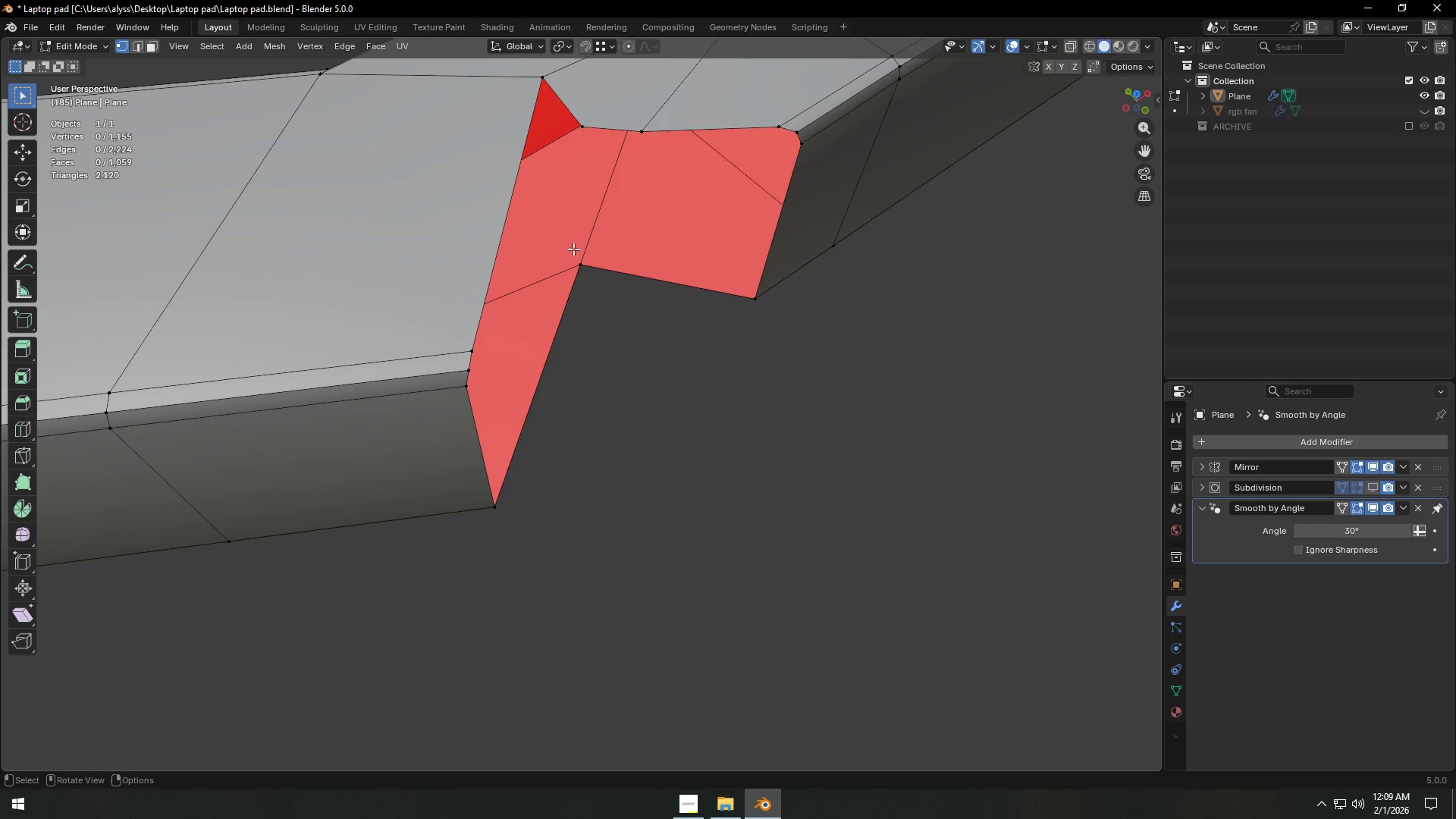 
left_click([589, 127])
 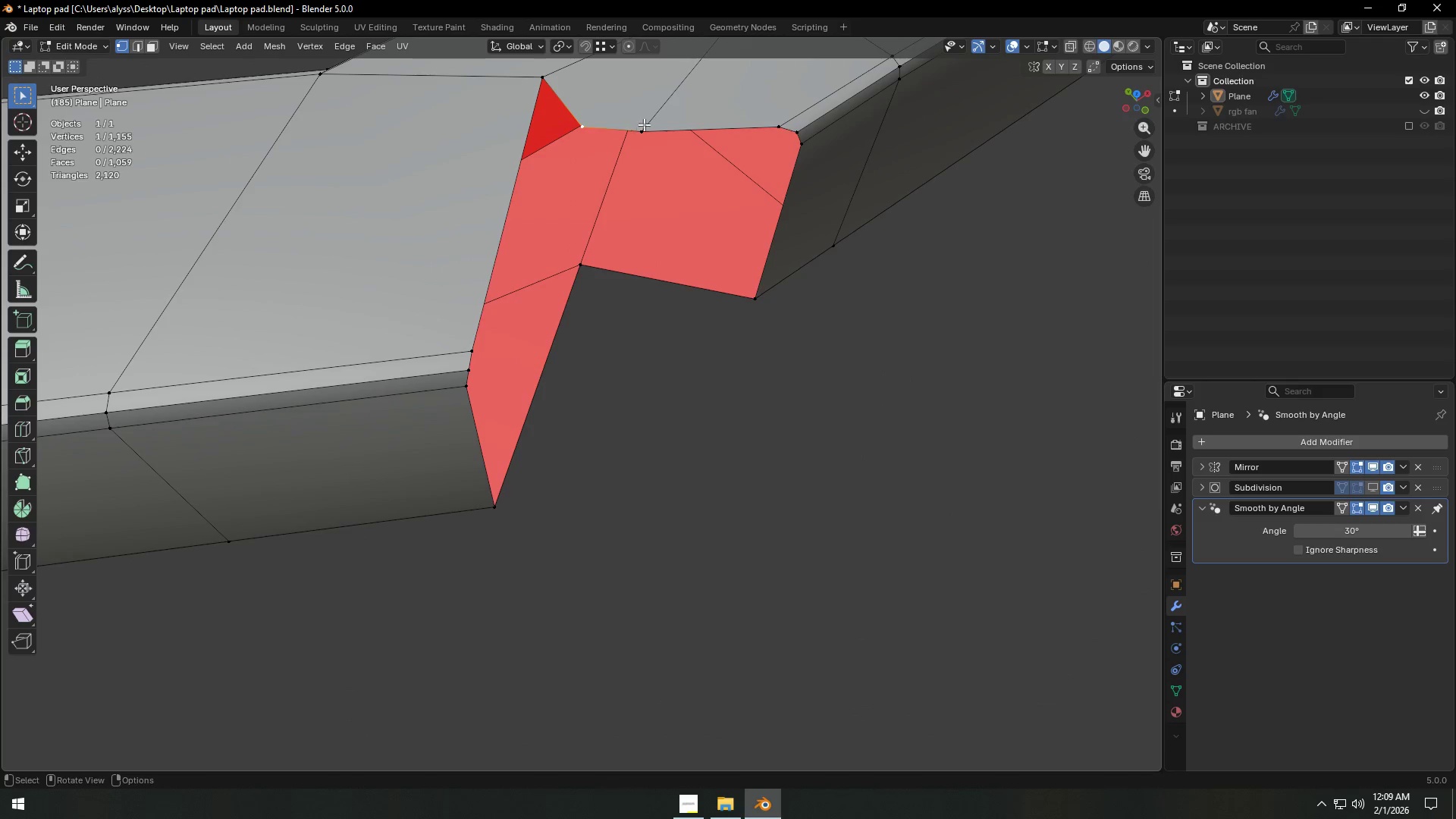 
key(Shift+ShiftLeft)
 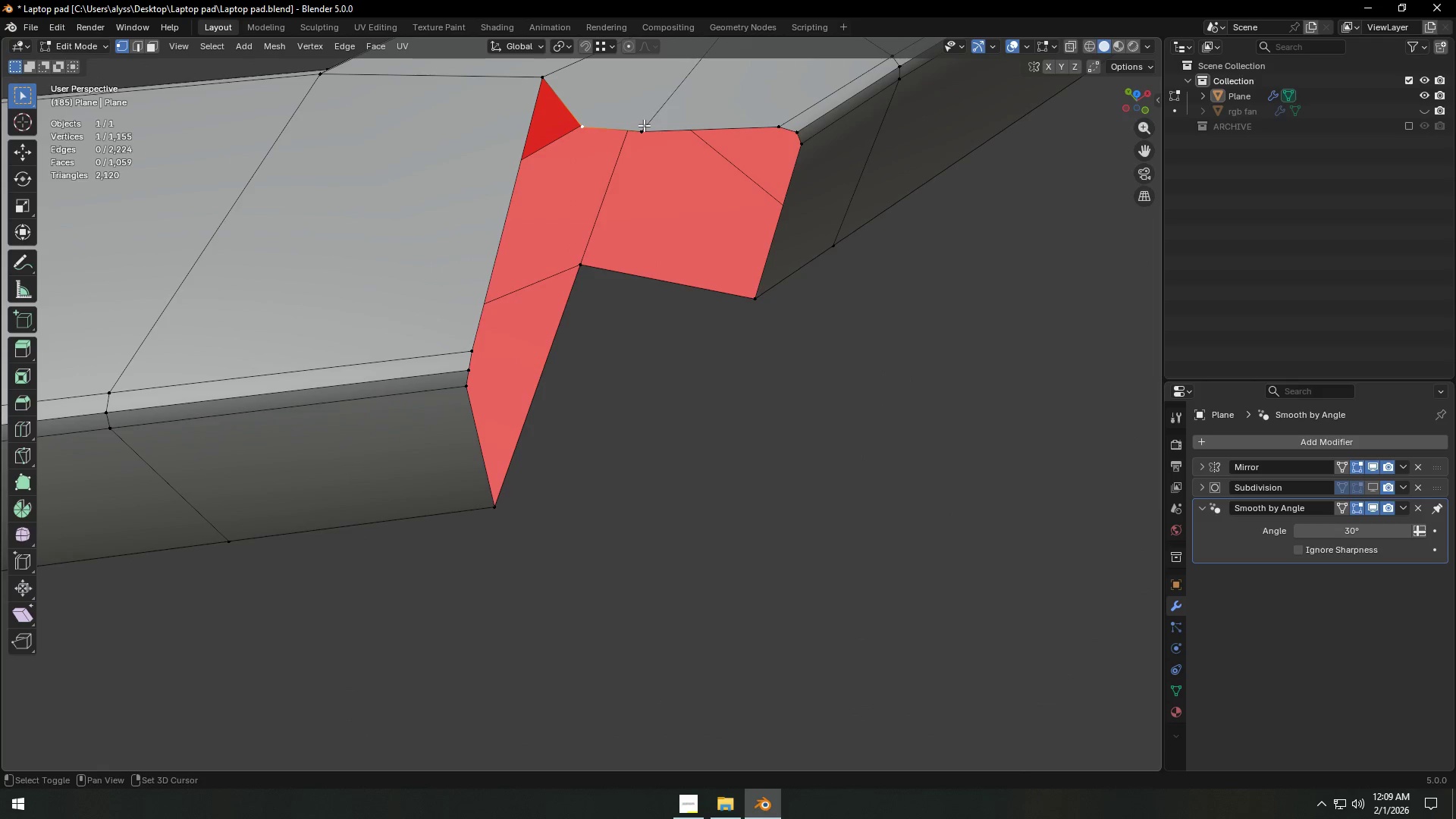 
double_click([644, 125])
 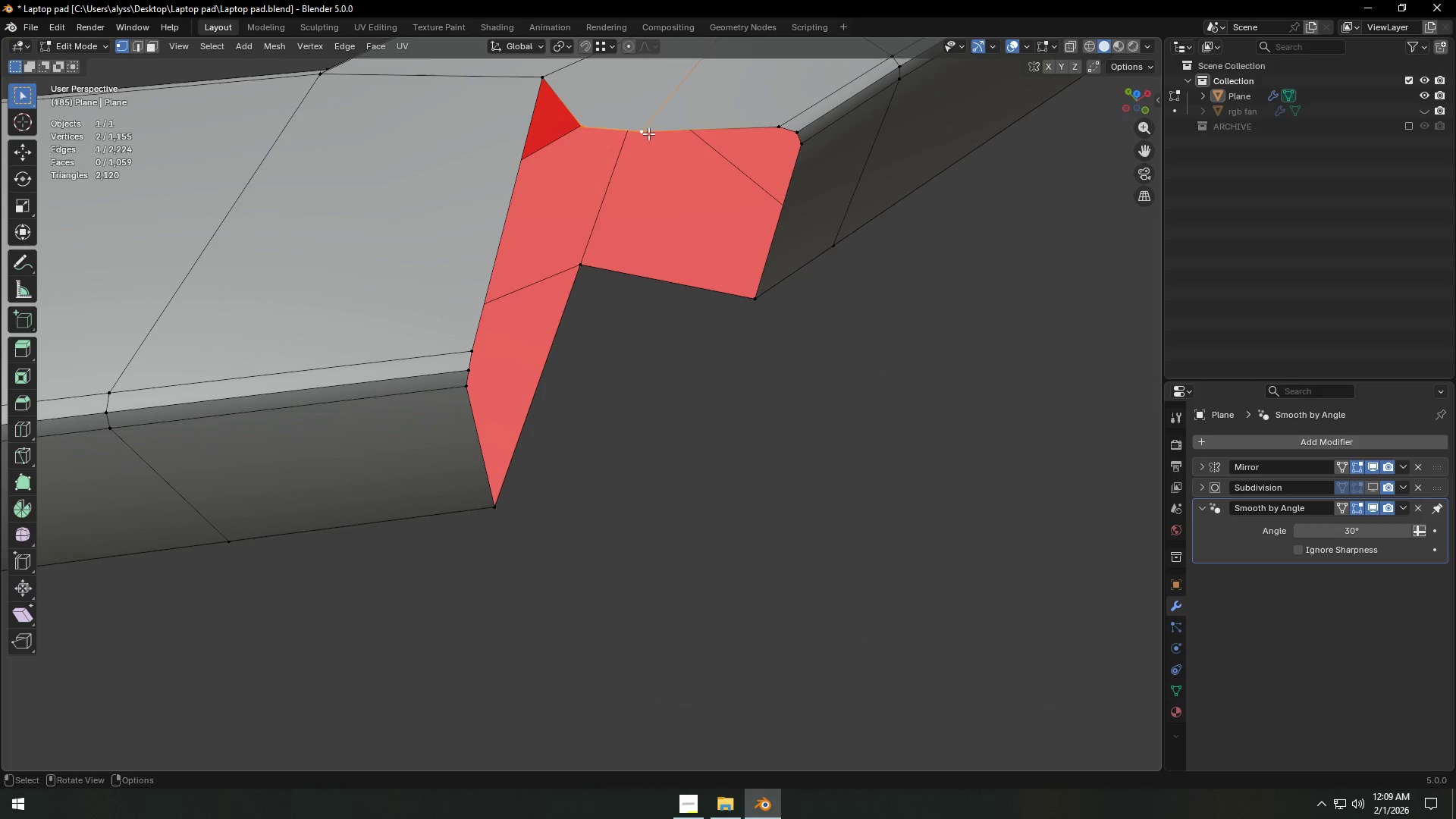 
key(X)
 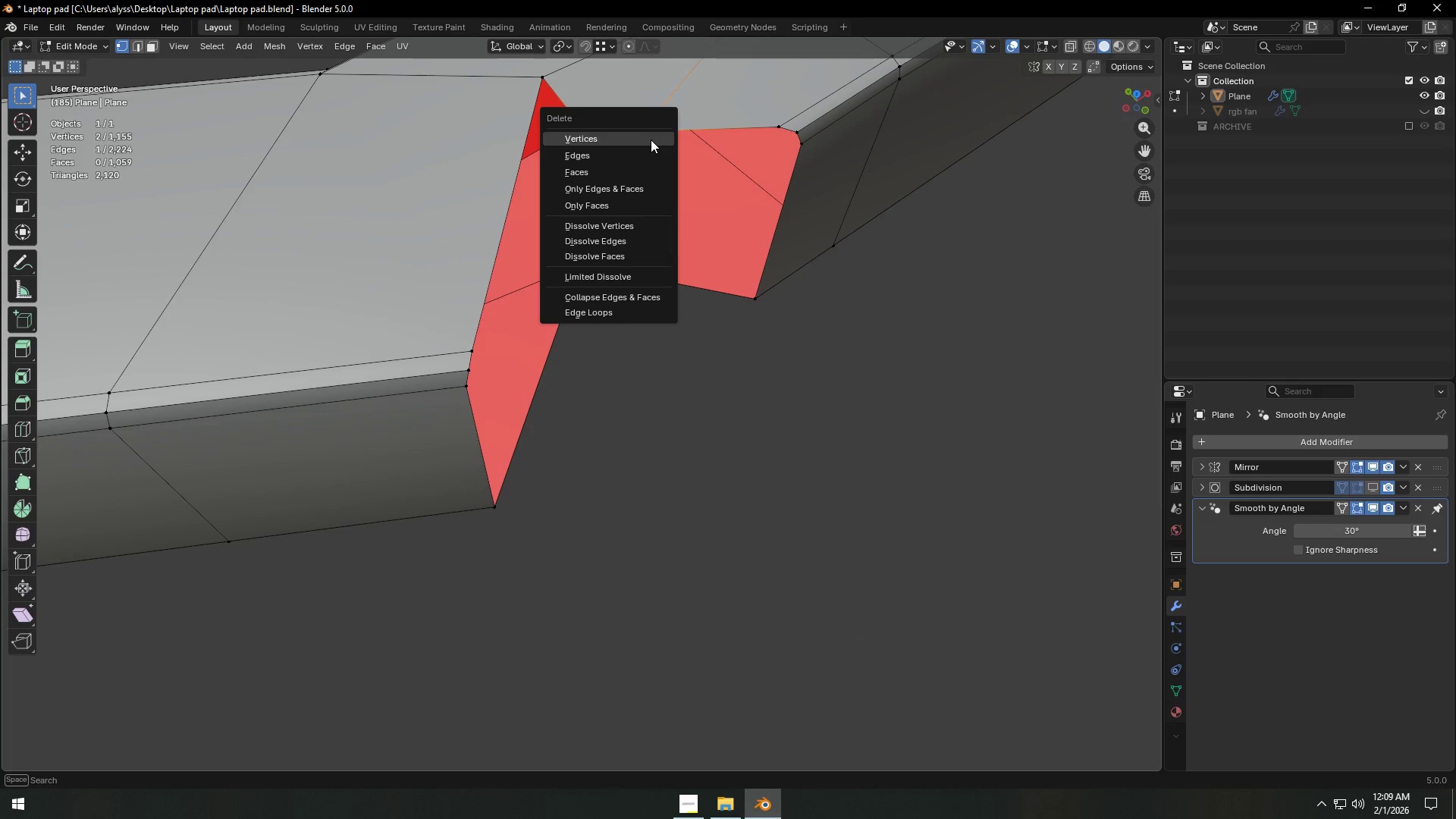 
left_click([651, 140])
 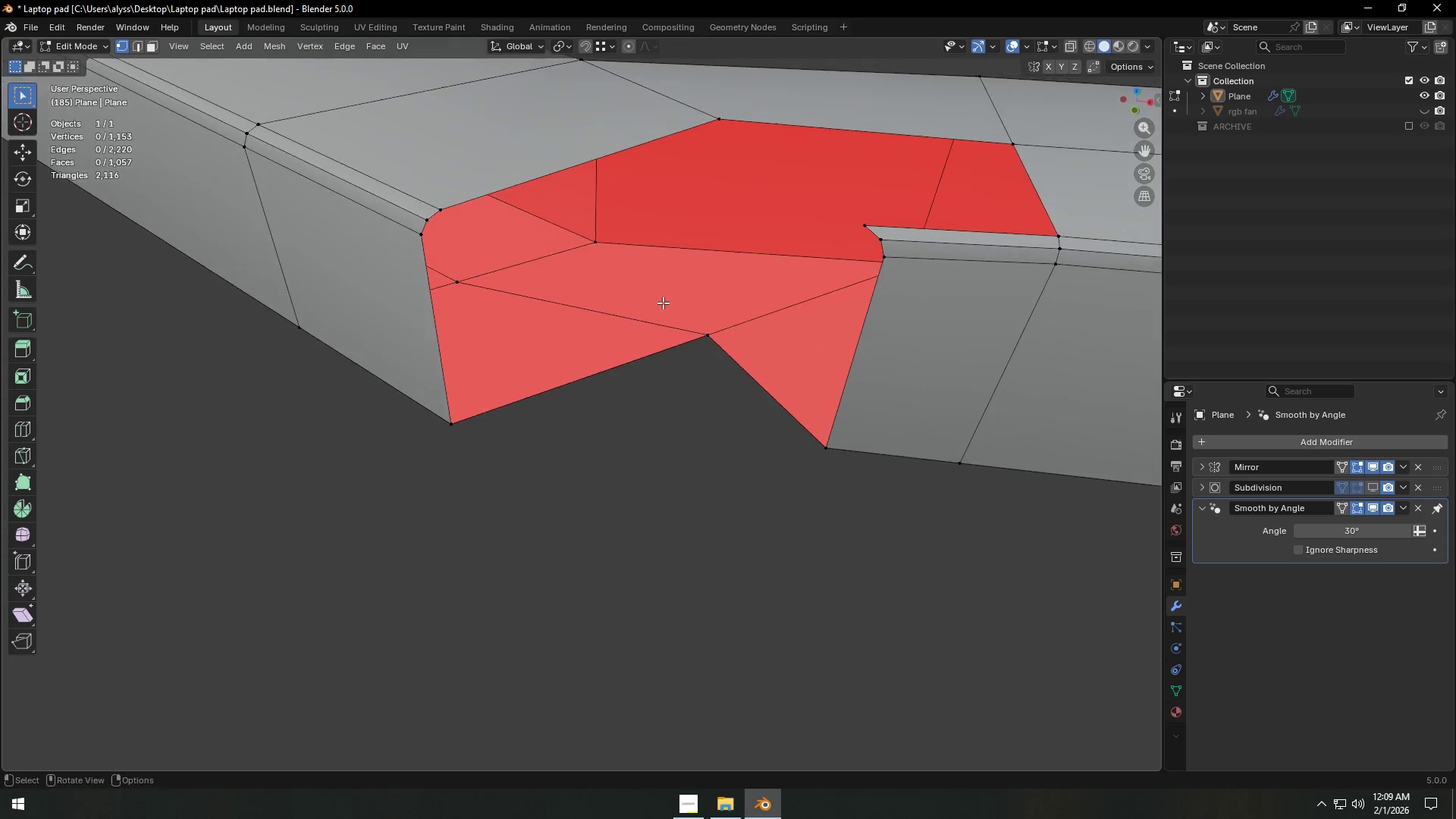 
scroll: coordinate [661, 303], scroll_direction: down, amount: 4.0
 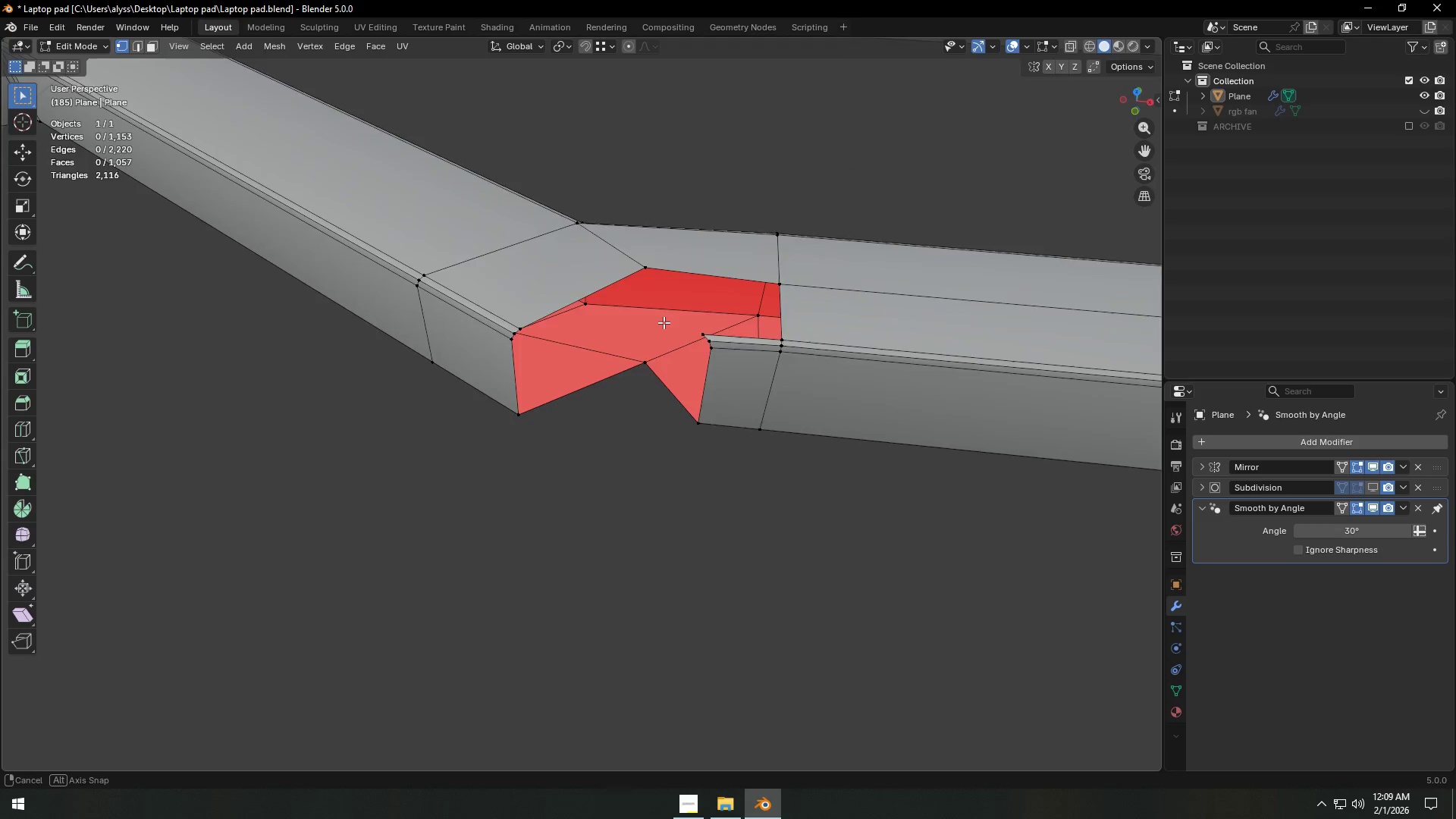 
scroll: coordinate [678, 319], scroll_direction: up, amount: 3.0
 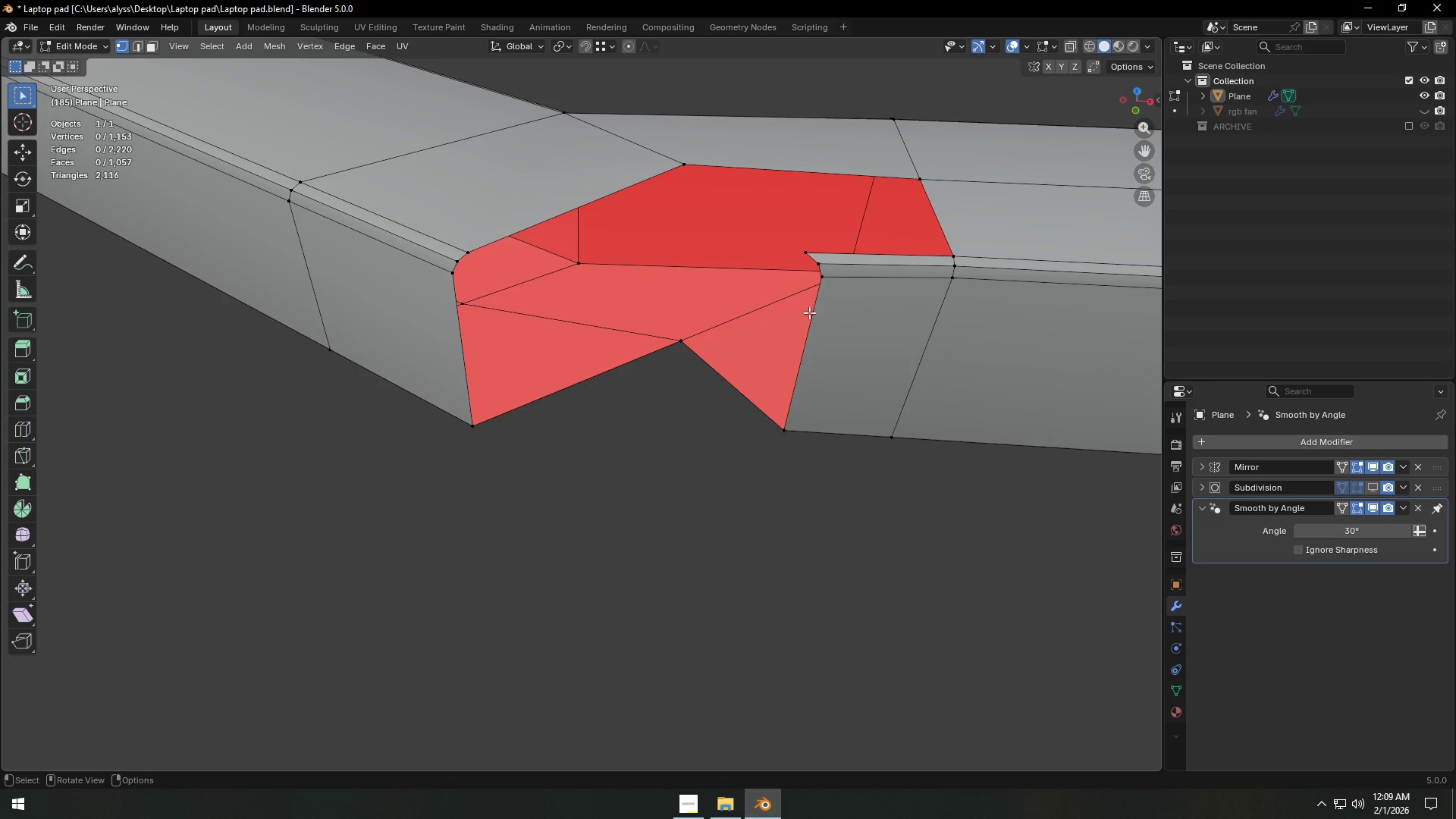 
key(Backquote)
 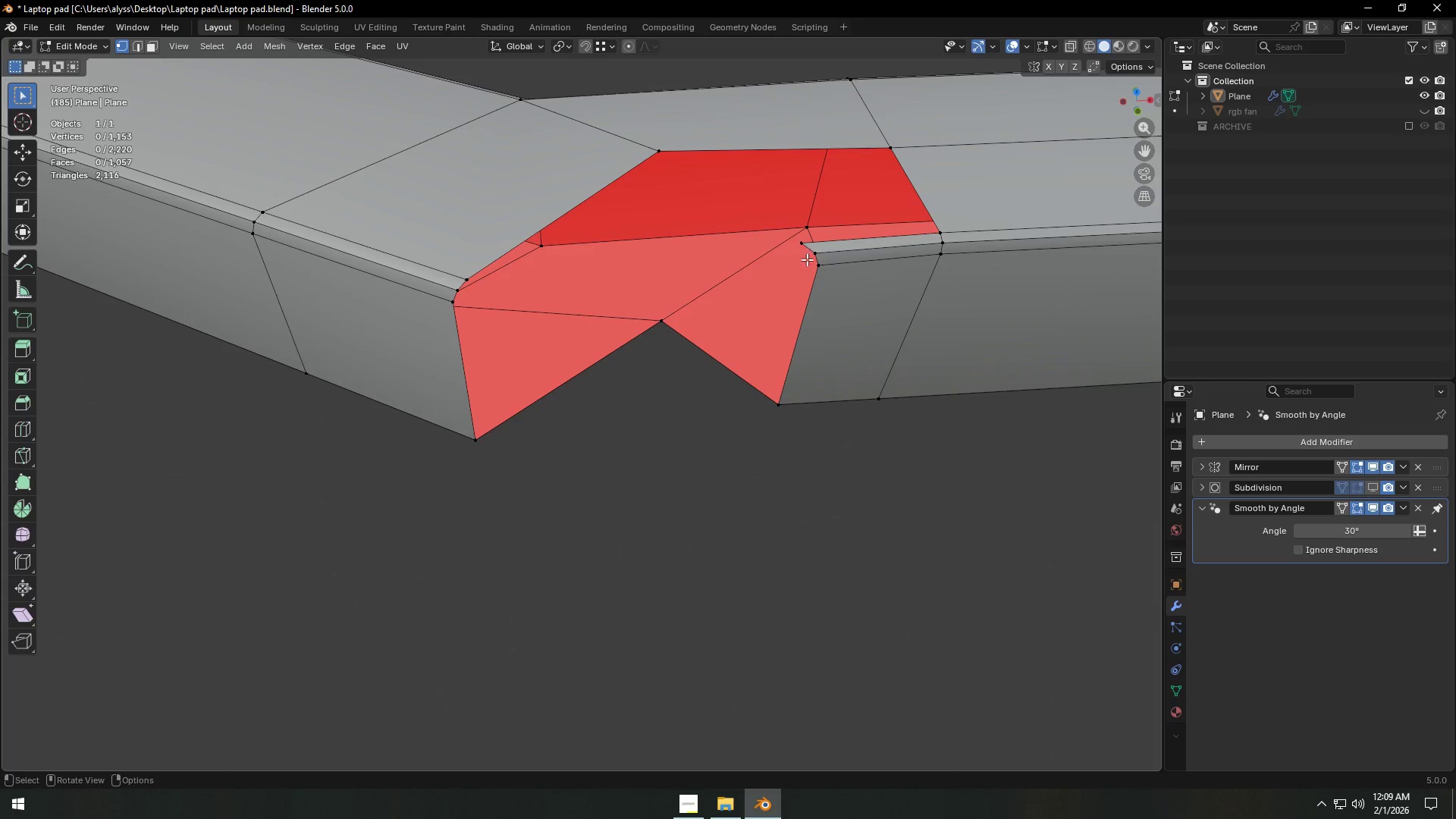 
key(Backquote)
 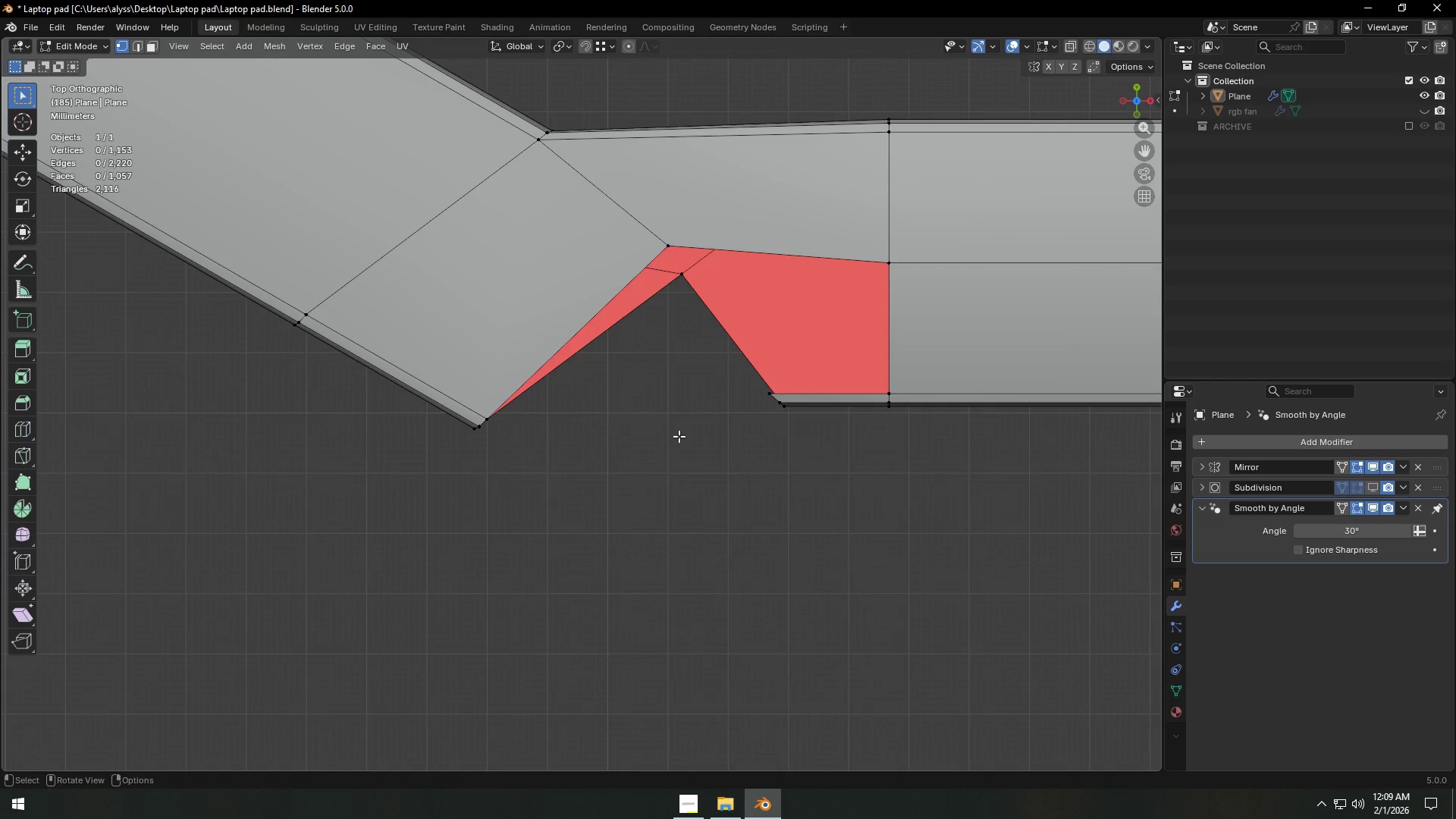 
scroll: coordinate [682, 435], scroll_direction: down, amount: 2.0
 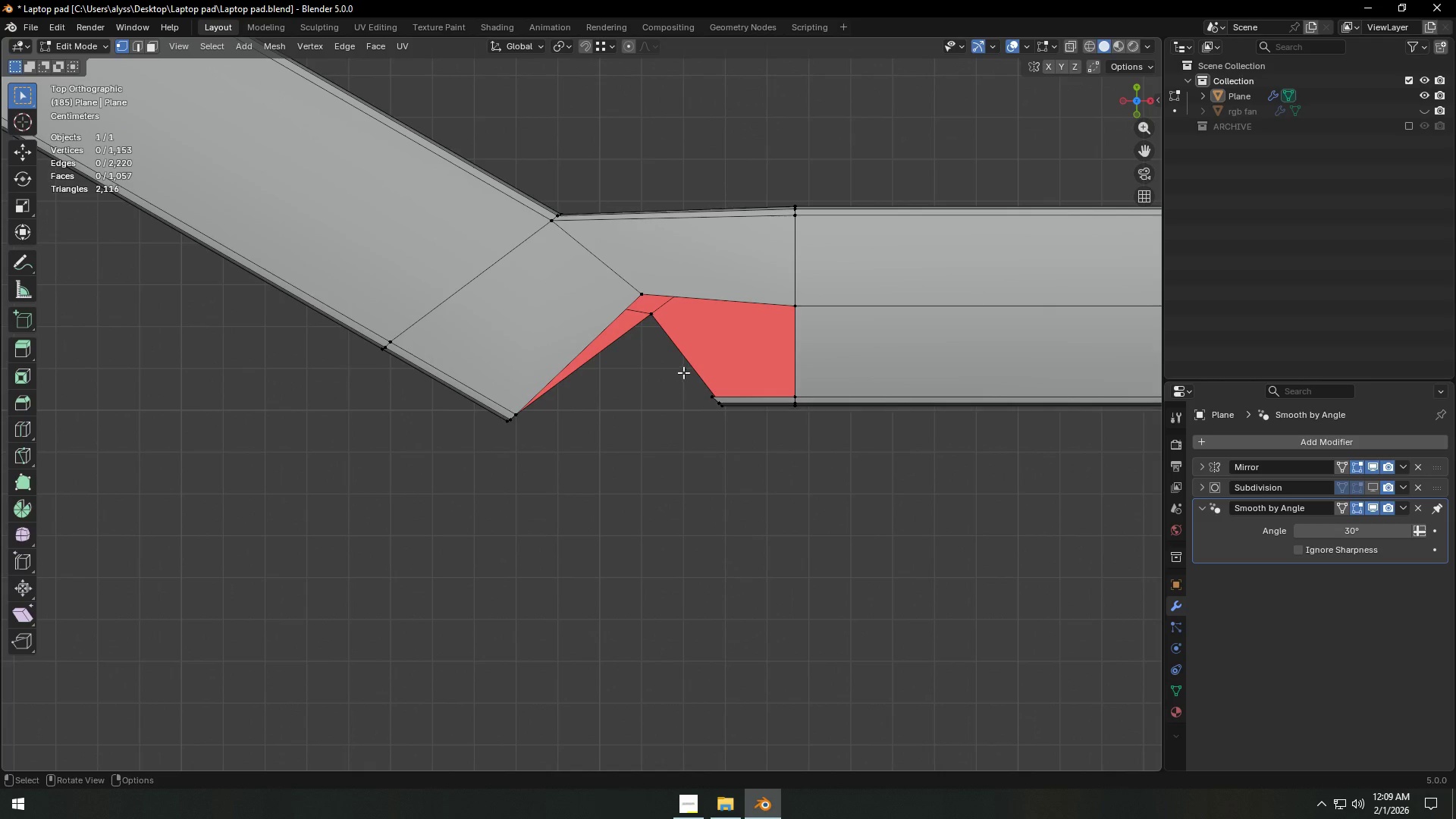 
key(Shift+ShiftLeft)
 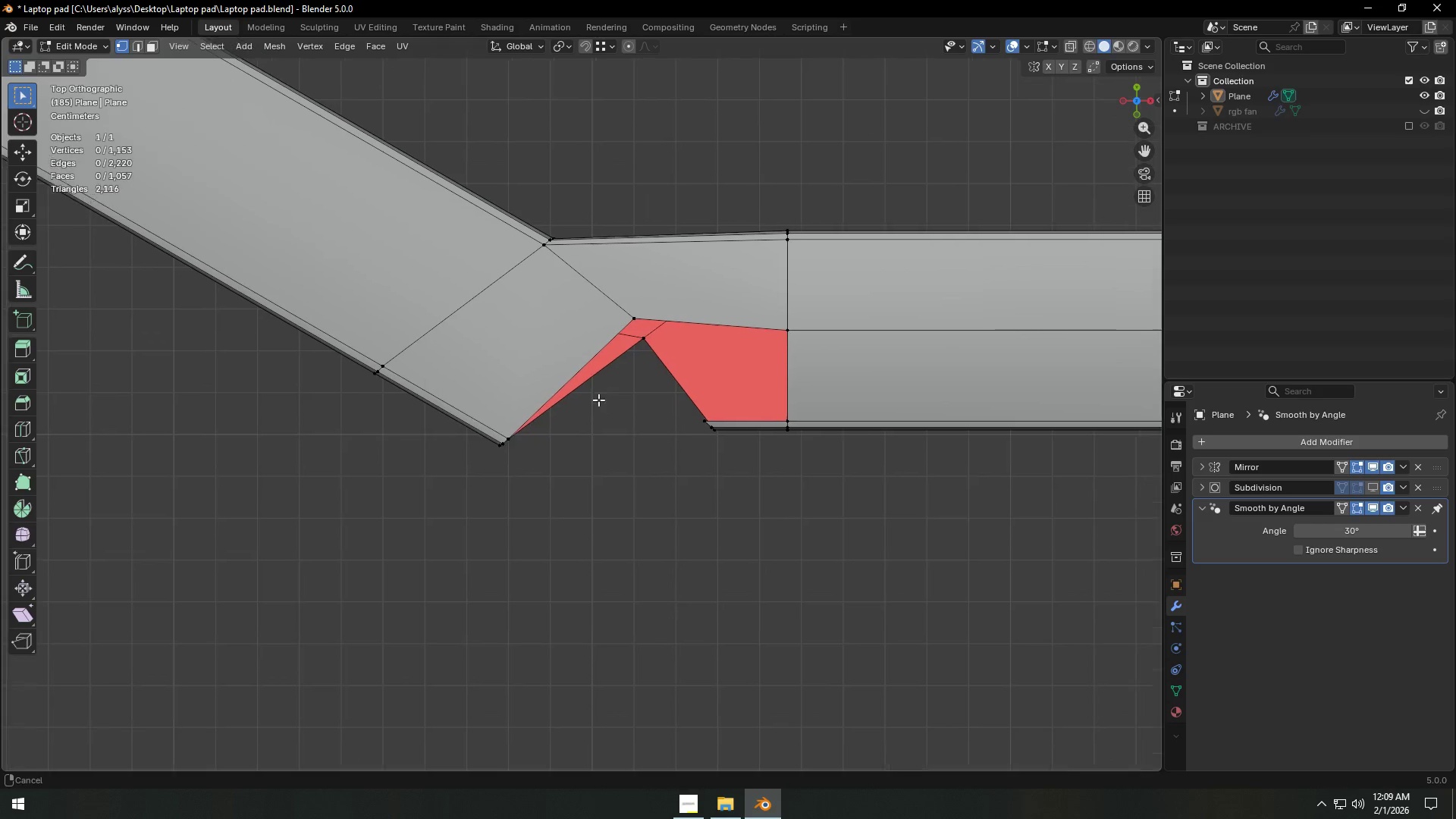 
key(Z)
 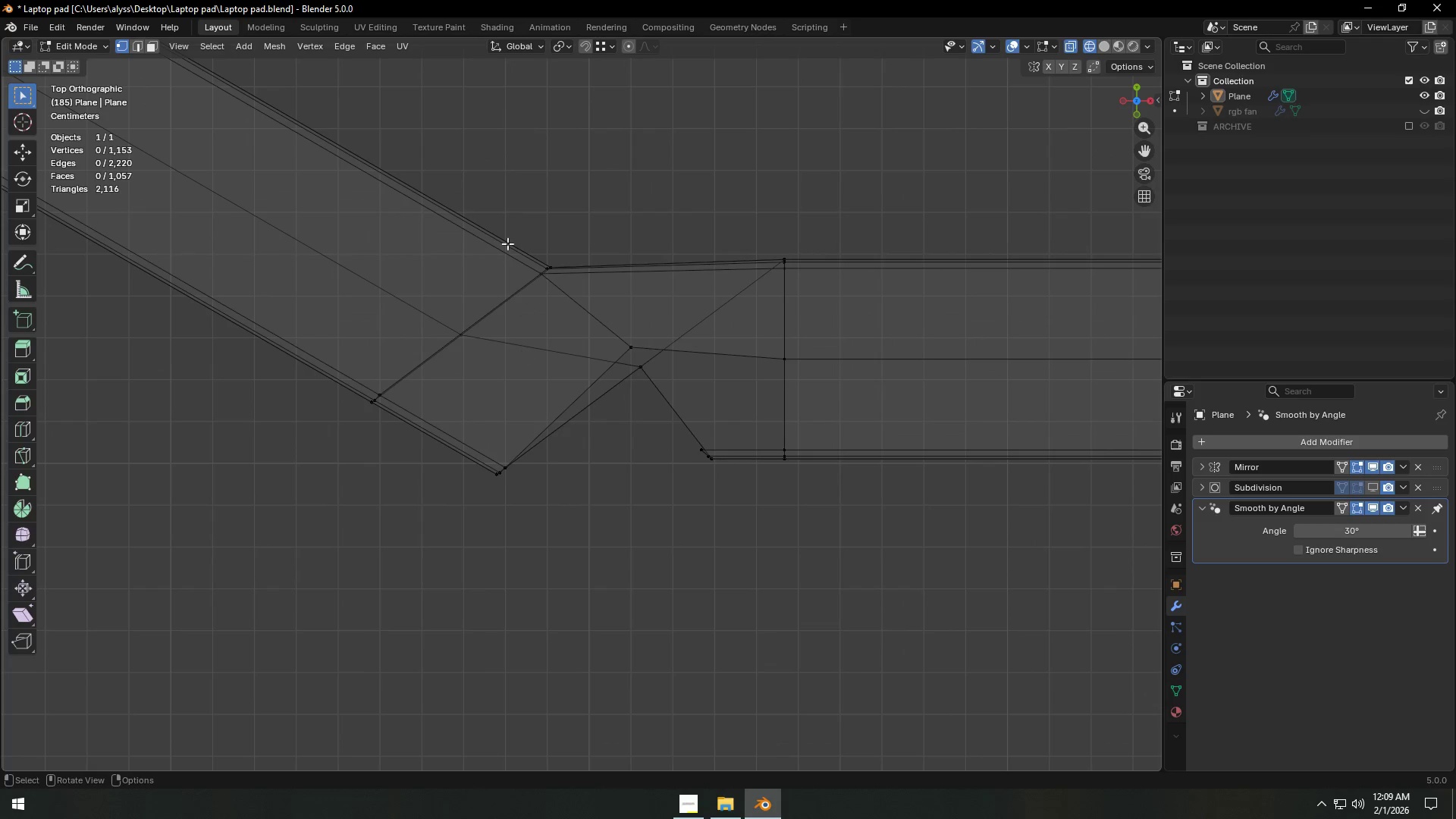 
left_click_drag(start_coordinate=[506, 234], to_coordinate=[567, 300])
 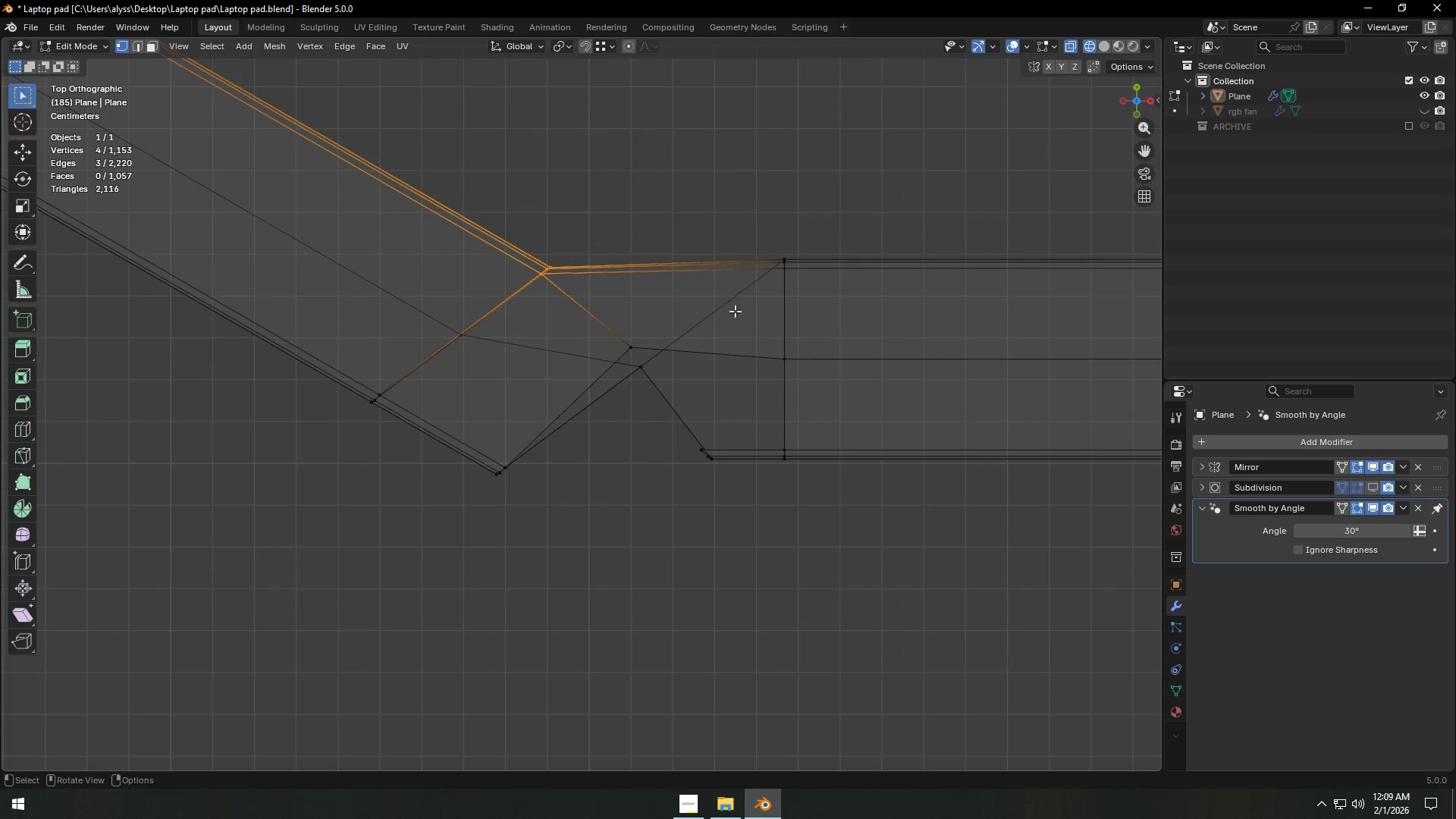 
left_click([745, 211])
 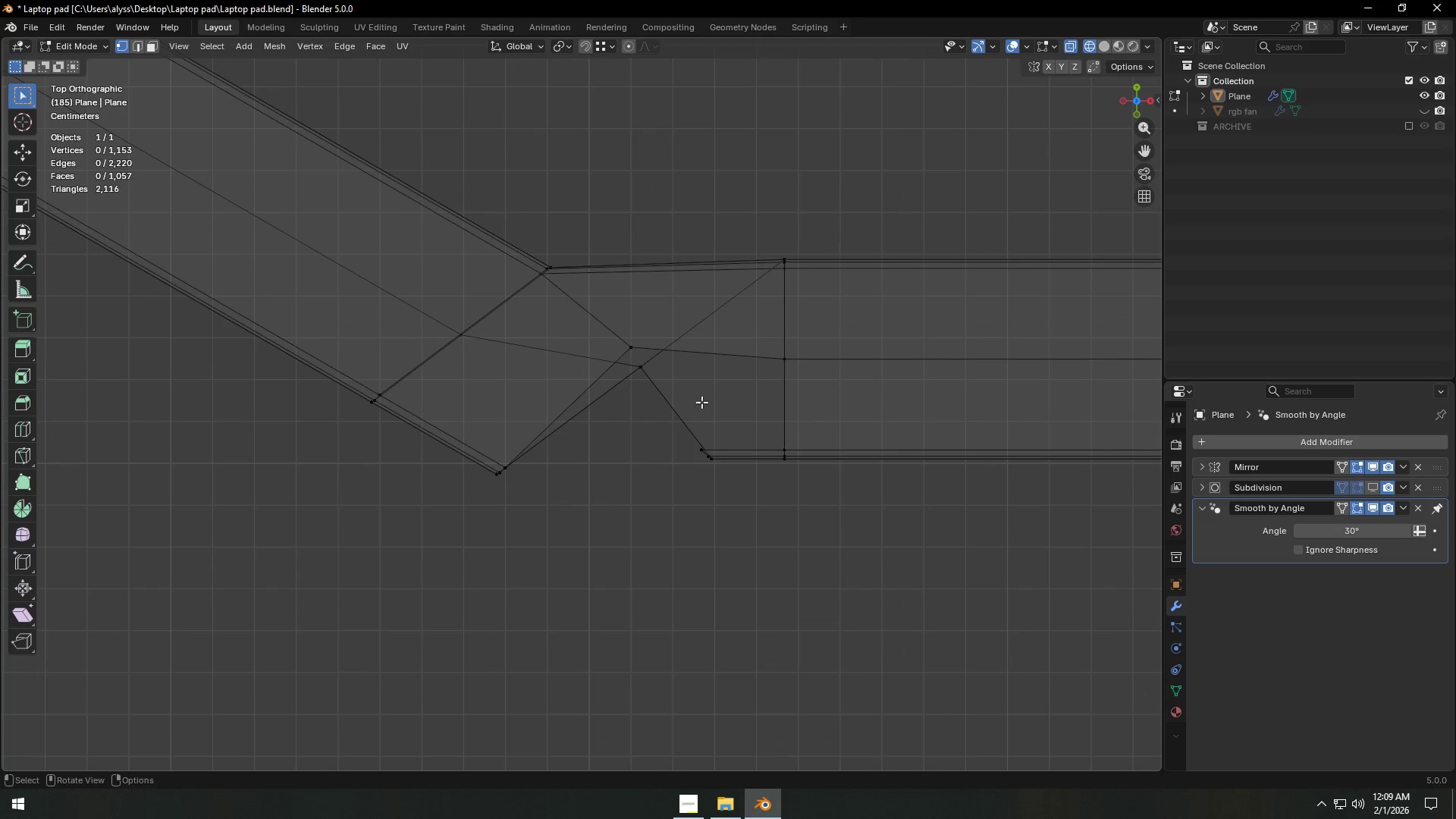 
left_click([648, 378])
 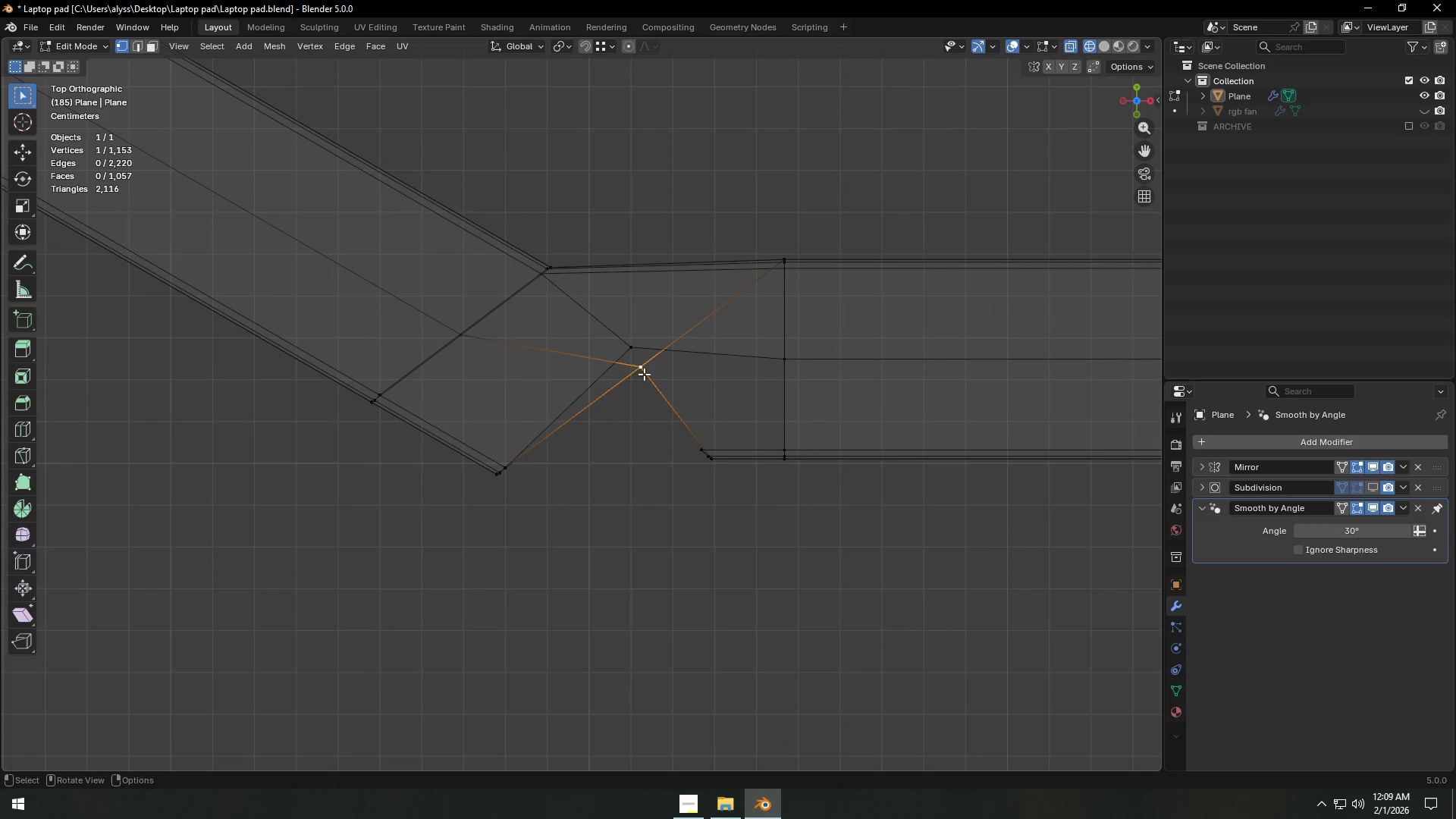 
key(Shift+ShiftLeft)
 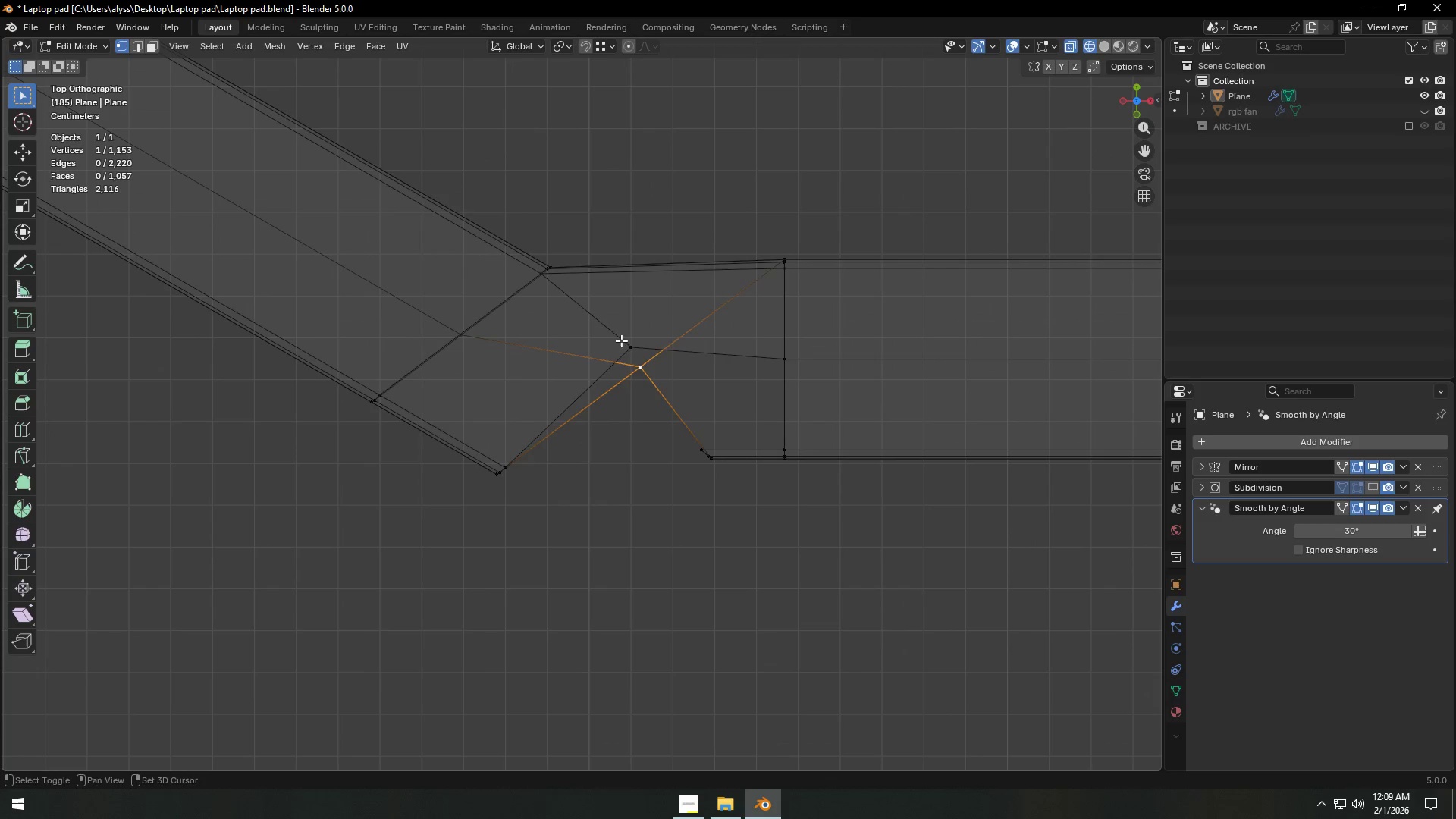 
double_click([621, 339])
 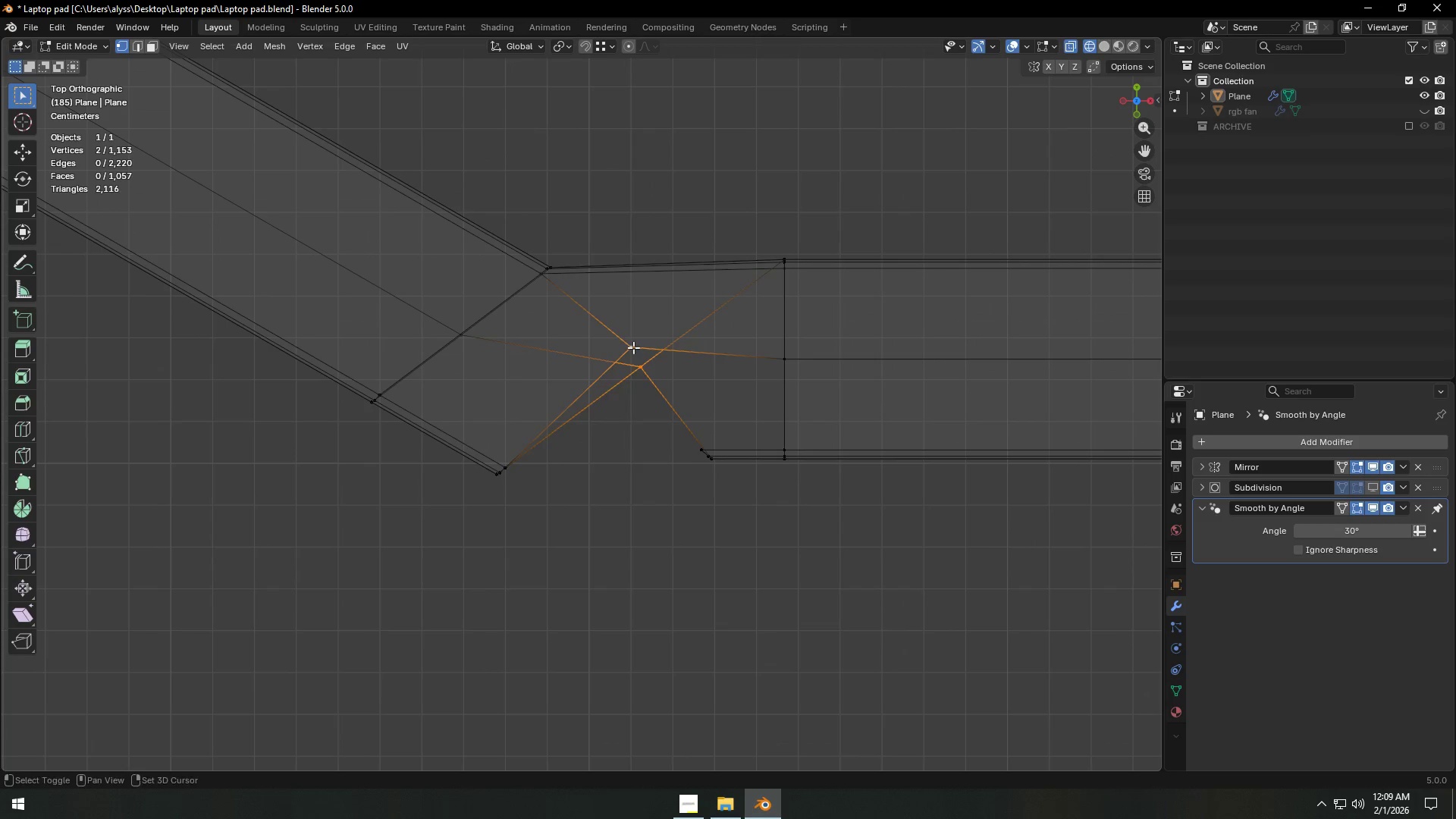 
key(X)
 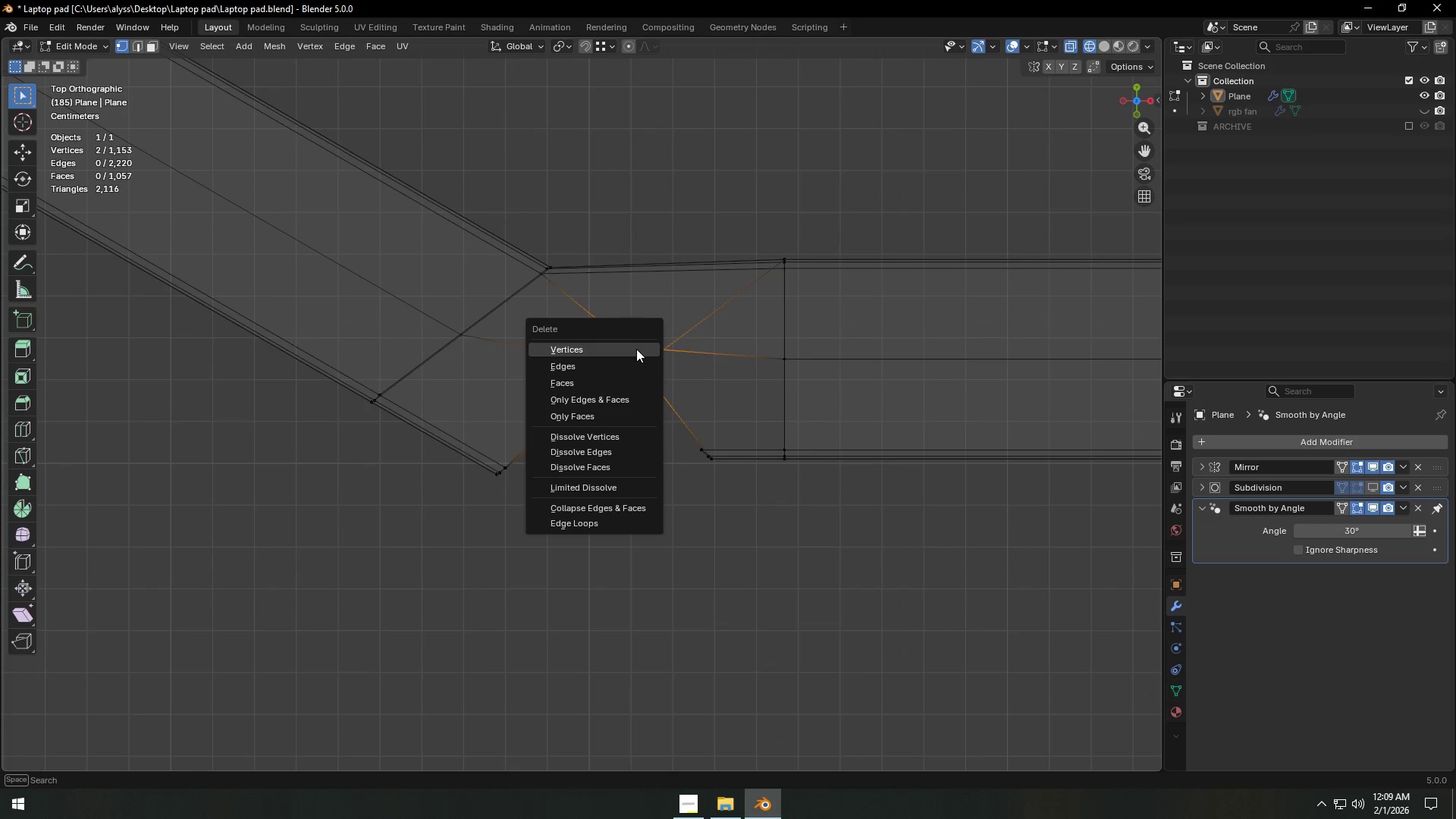 
left_click([635, 347])
 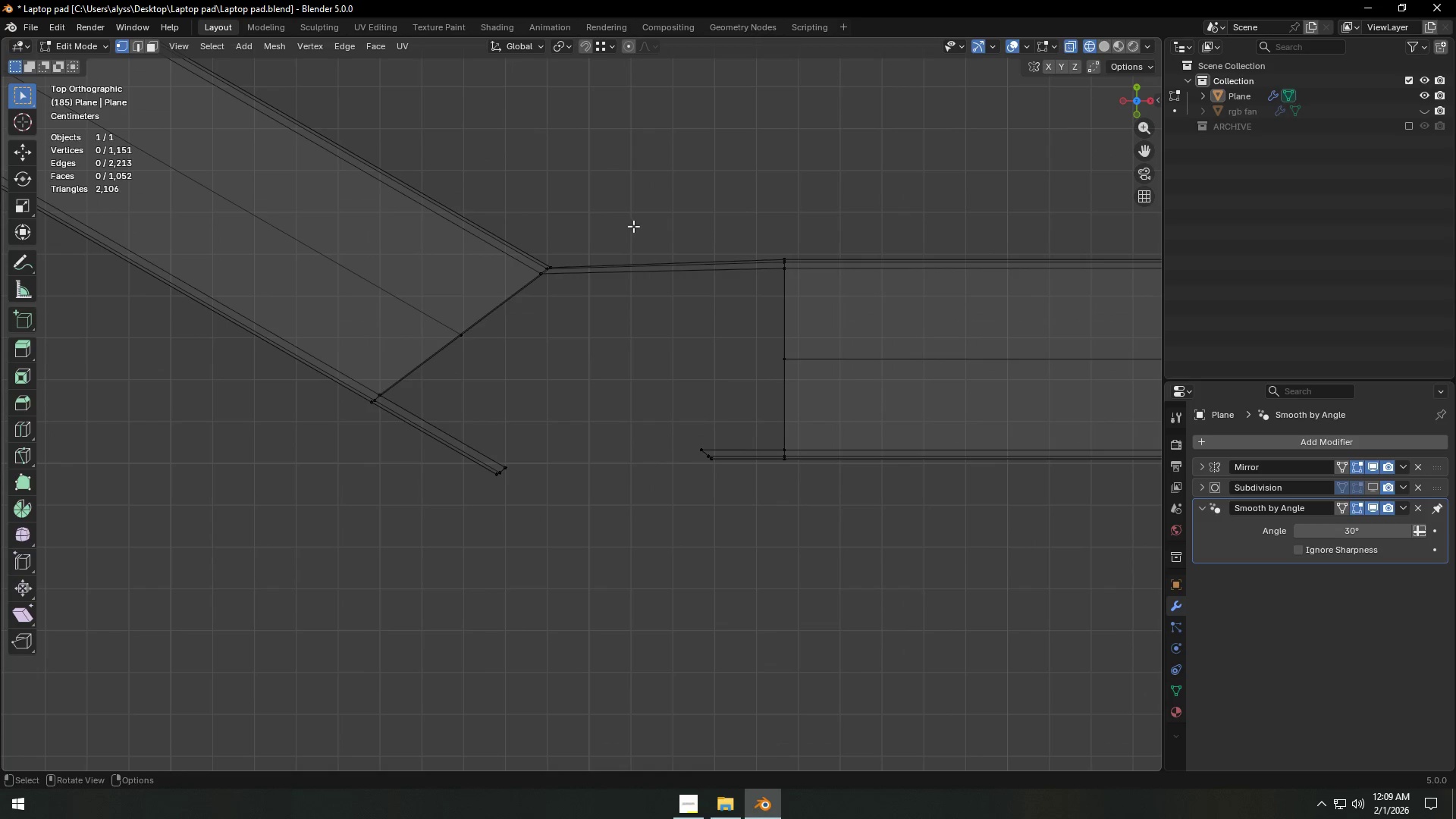 
key(Control+ControlLeft)
 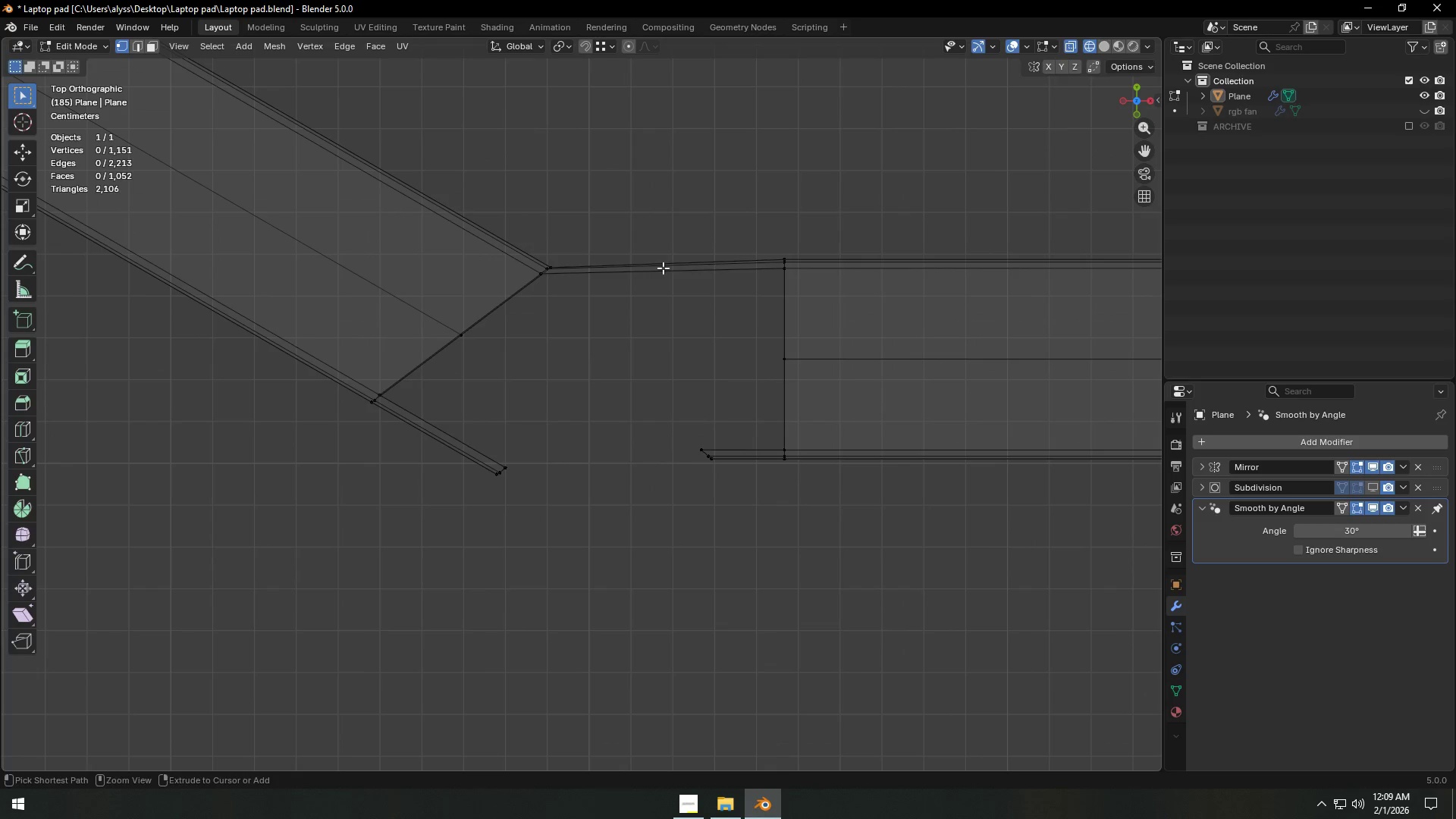 
key(Control+R)
 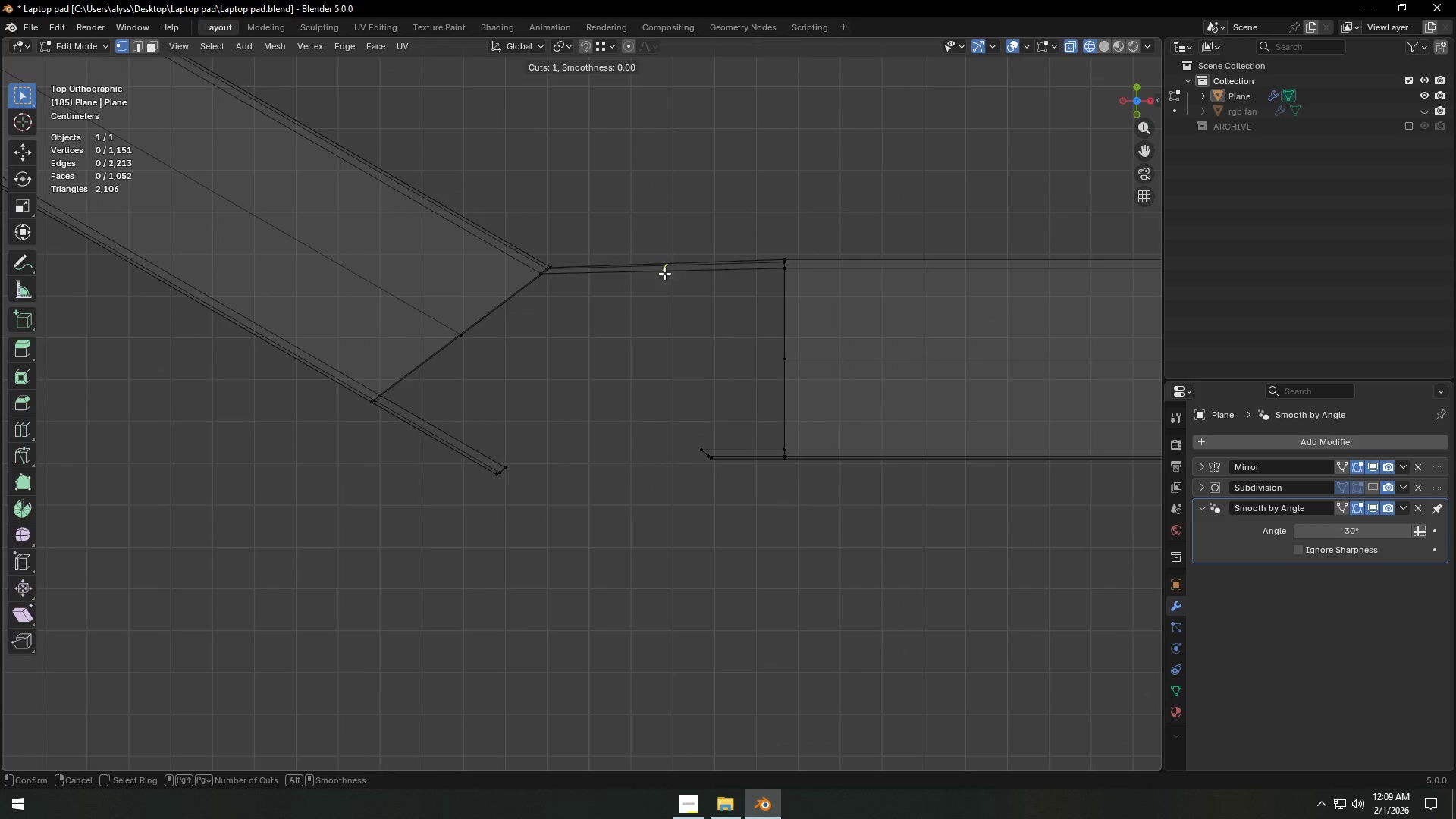 
left_click([664, 273])
 